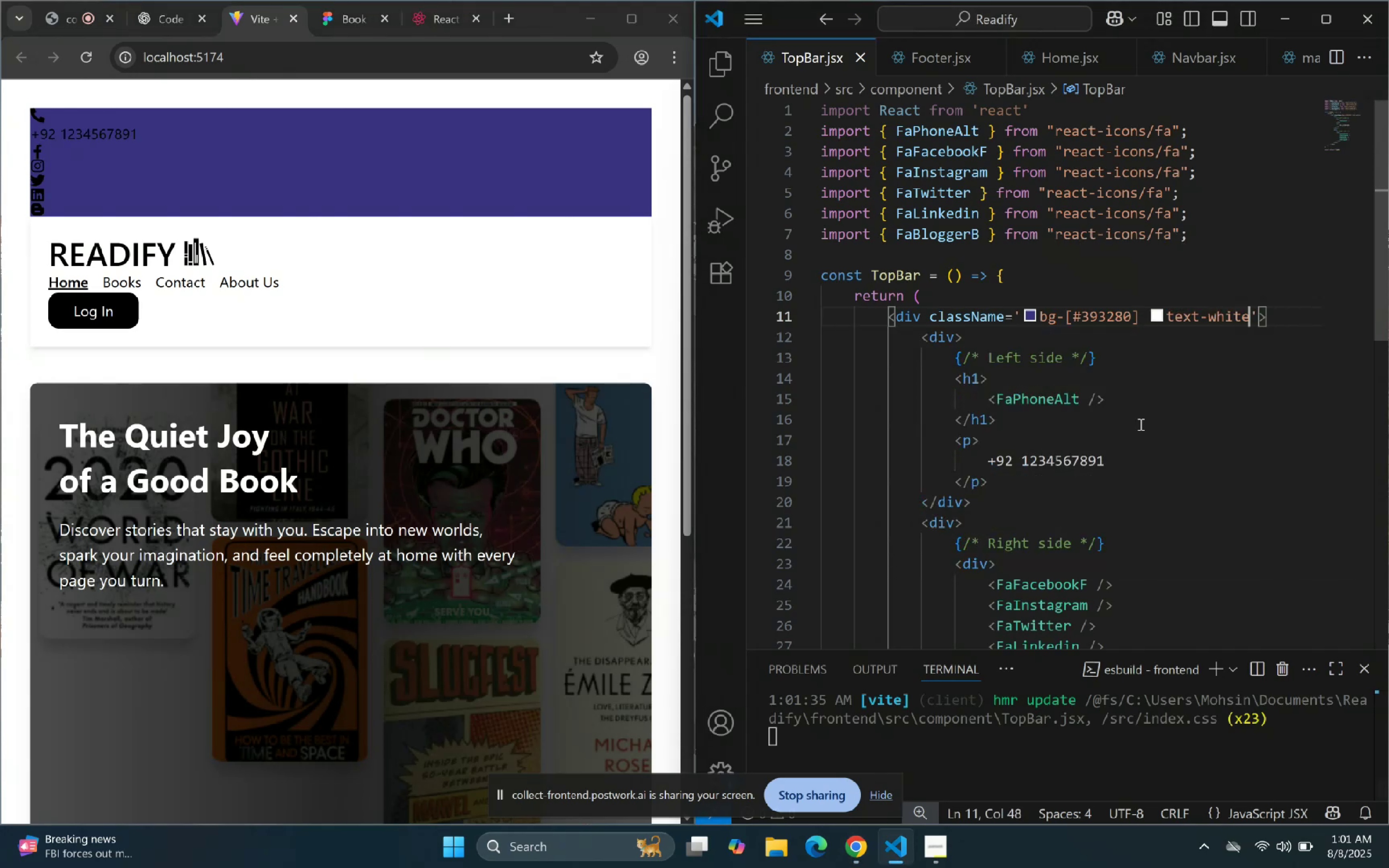 
type( flex flex-r)
key(Backspace)
type(col flez)
key(Backspace)
type(x)
key(Backspace)
key(Backspace)
key(Backspace)
key(Backspace)
type(mdL)
key(Backspace)
type(:flex-row)
 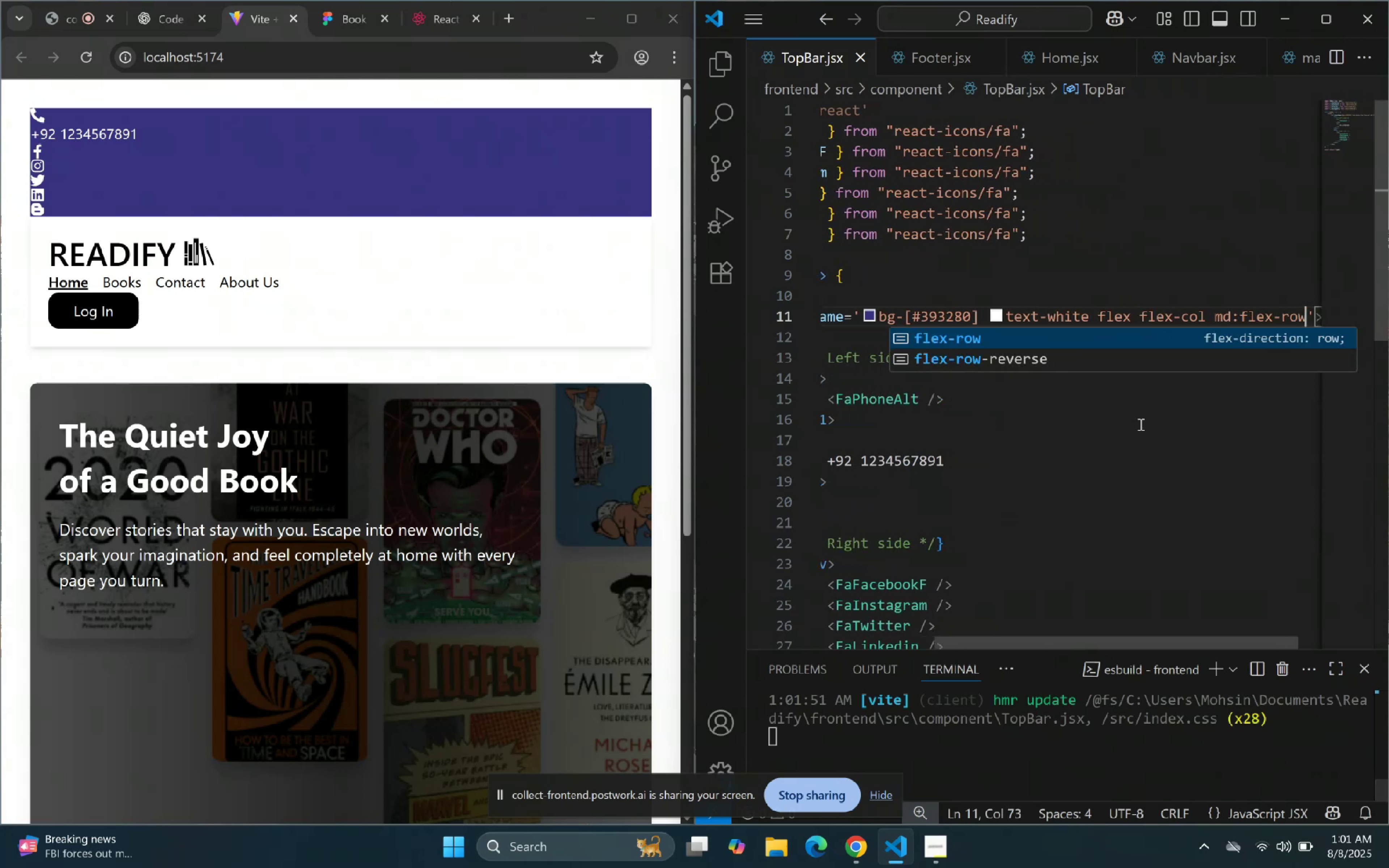 
key(ArrowRight)
 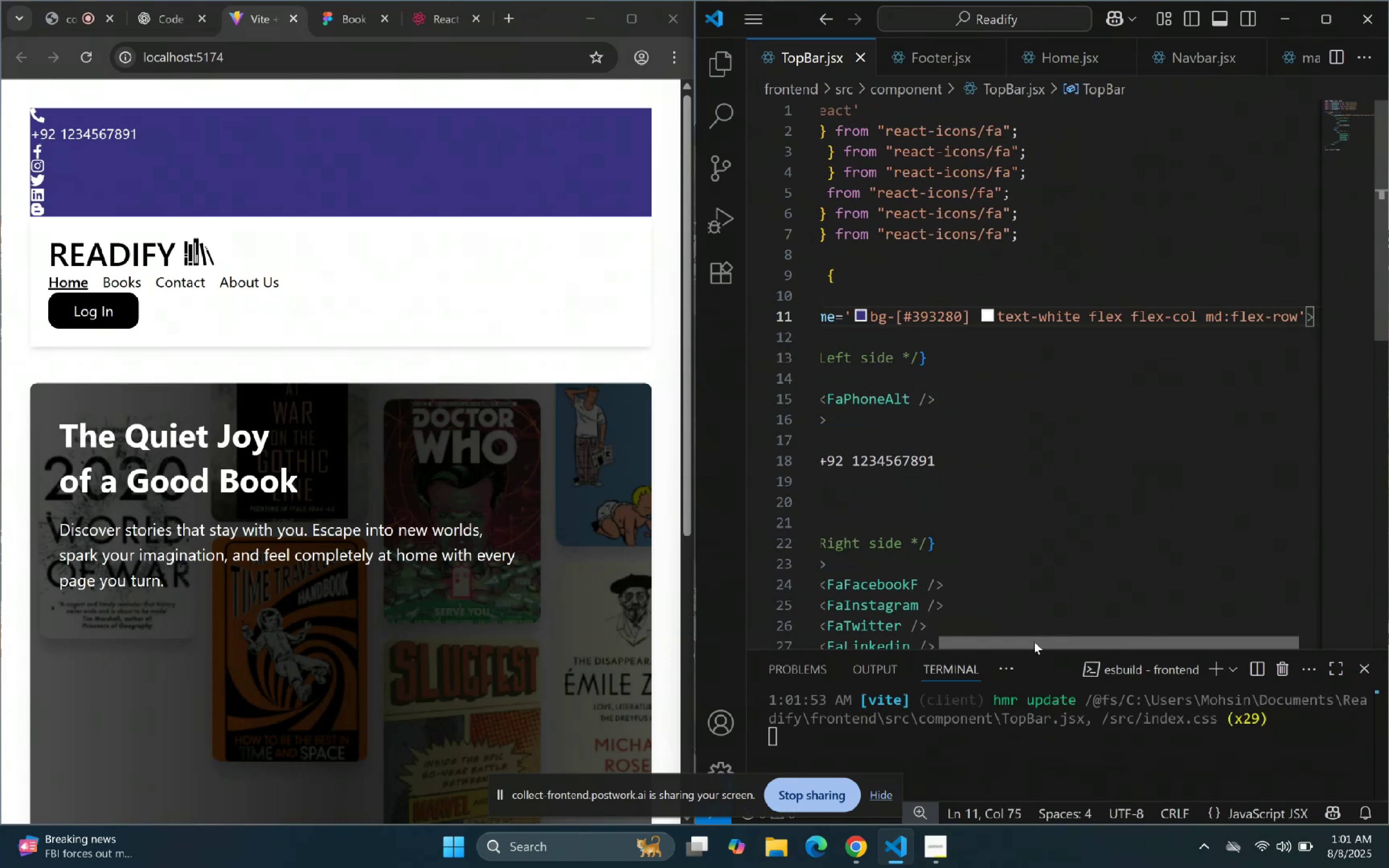 
wait(5.41)
 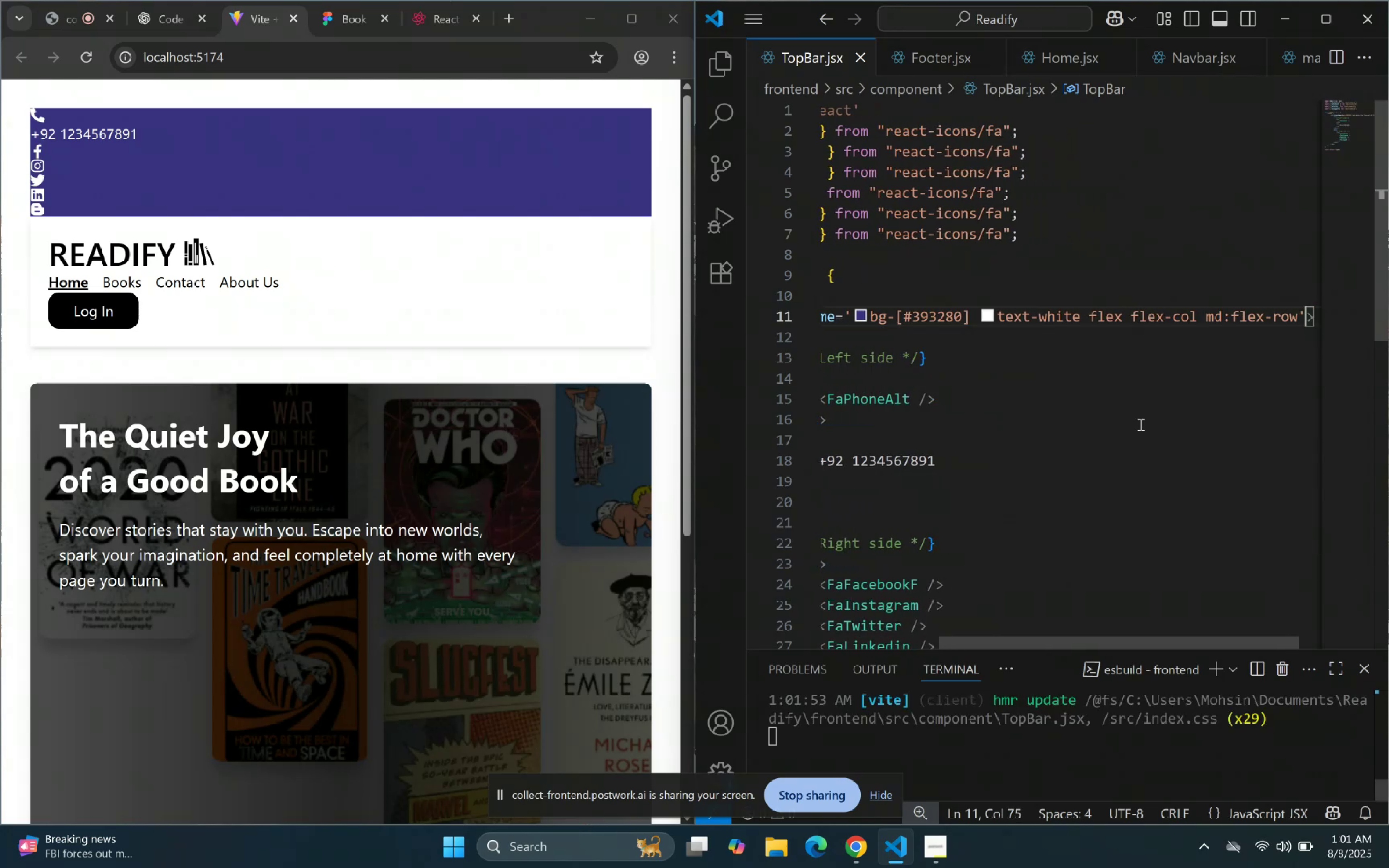 
scroll: coordinate [967, 340], scroll_direction: down, amount: 2.0
 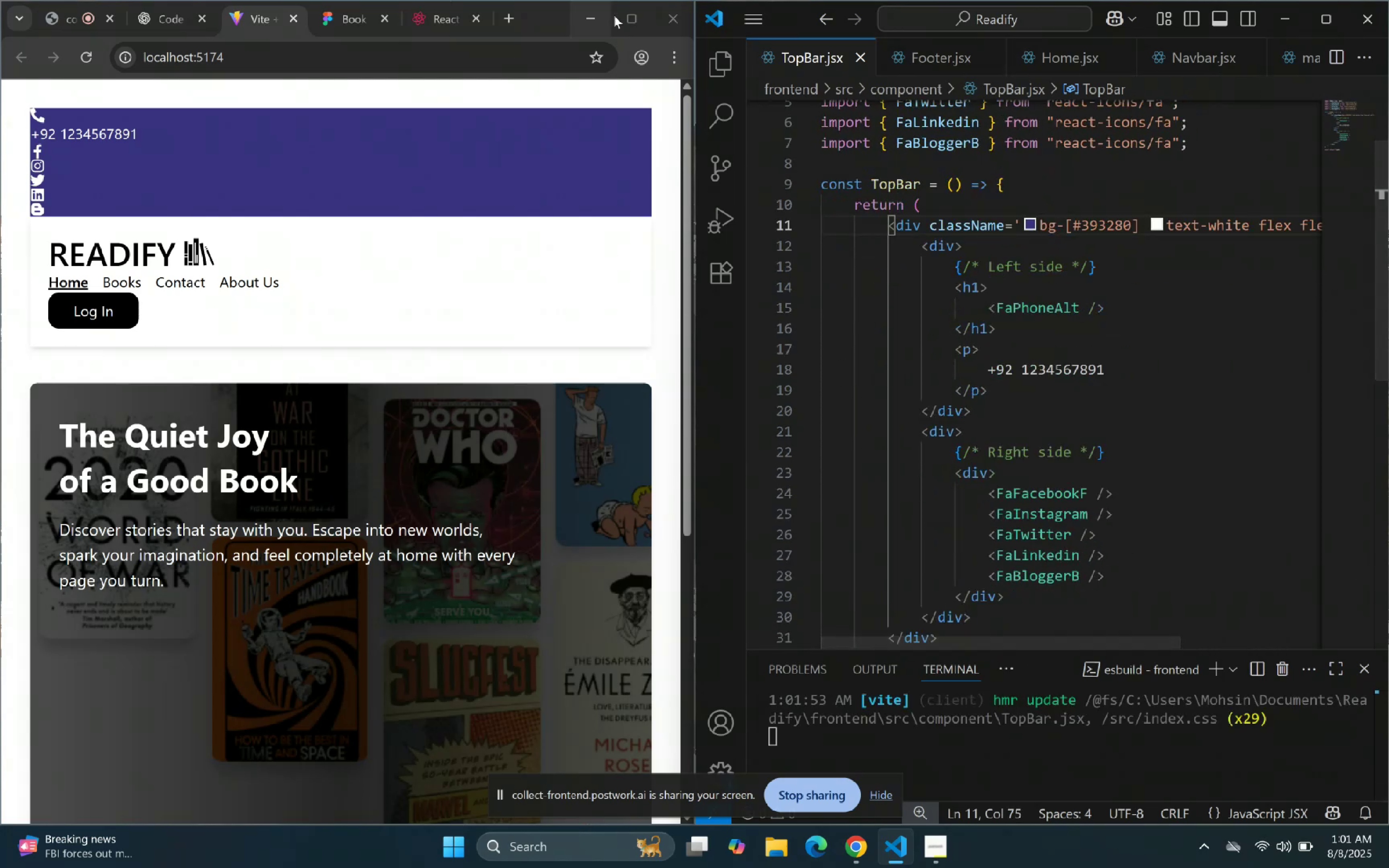 
left_click([625, 17])
 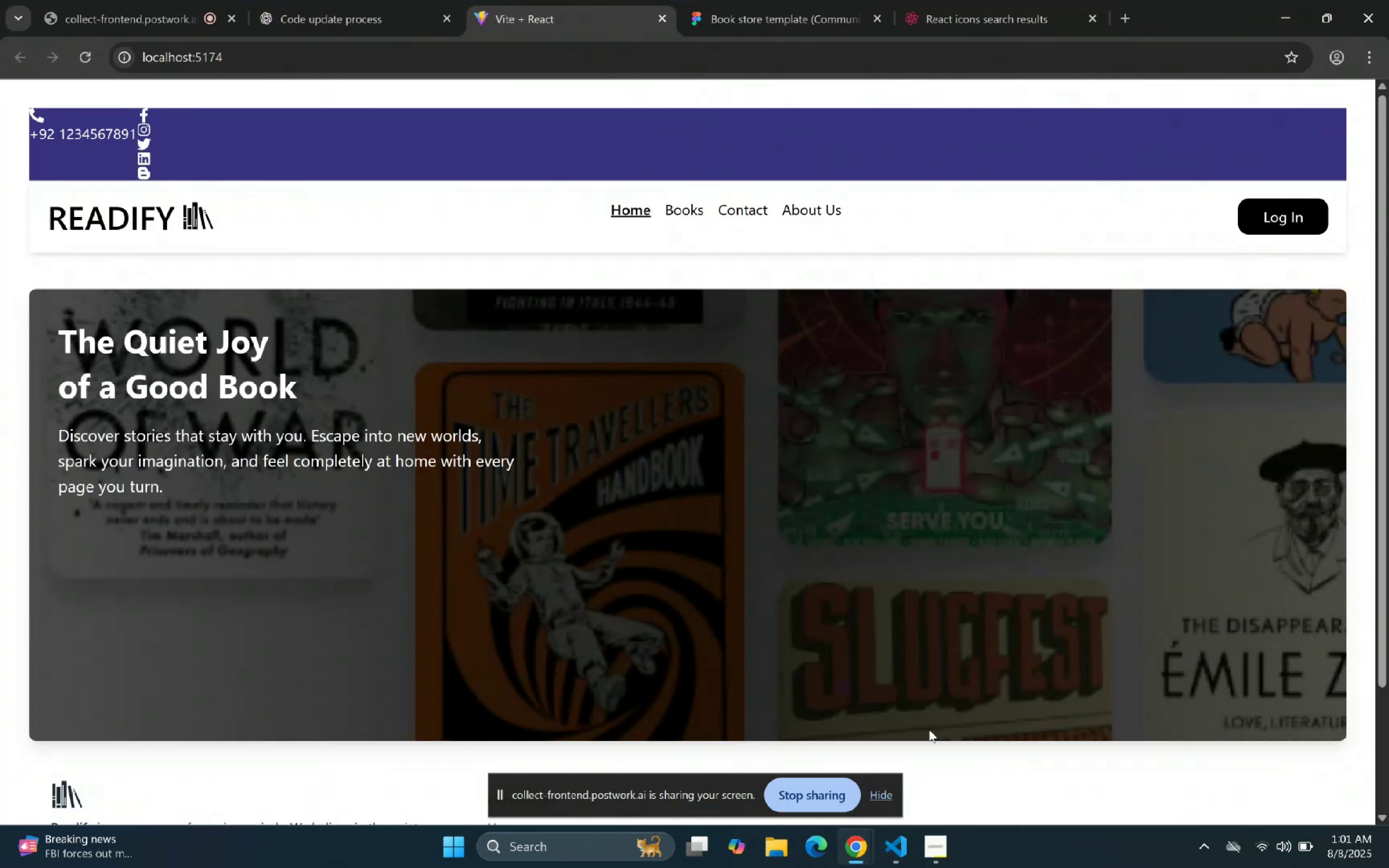 
left_click([895, 856])
 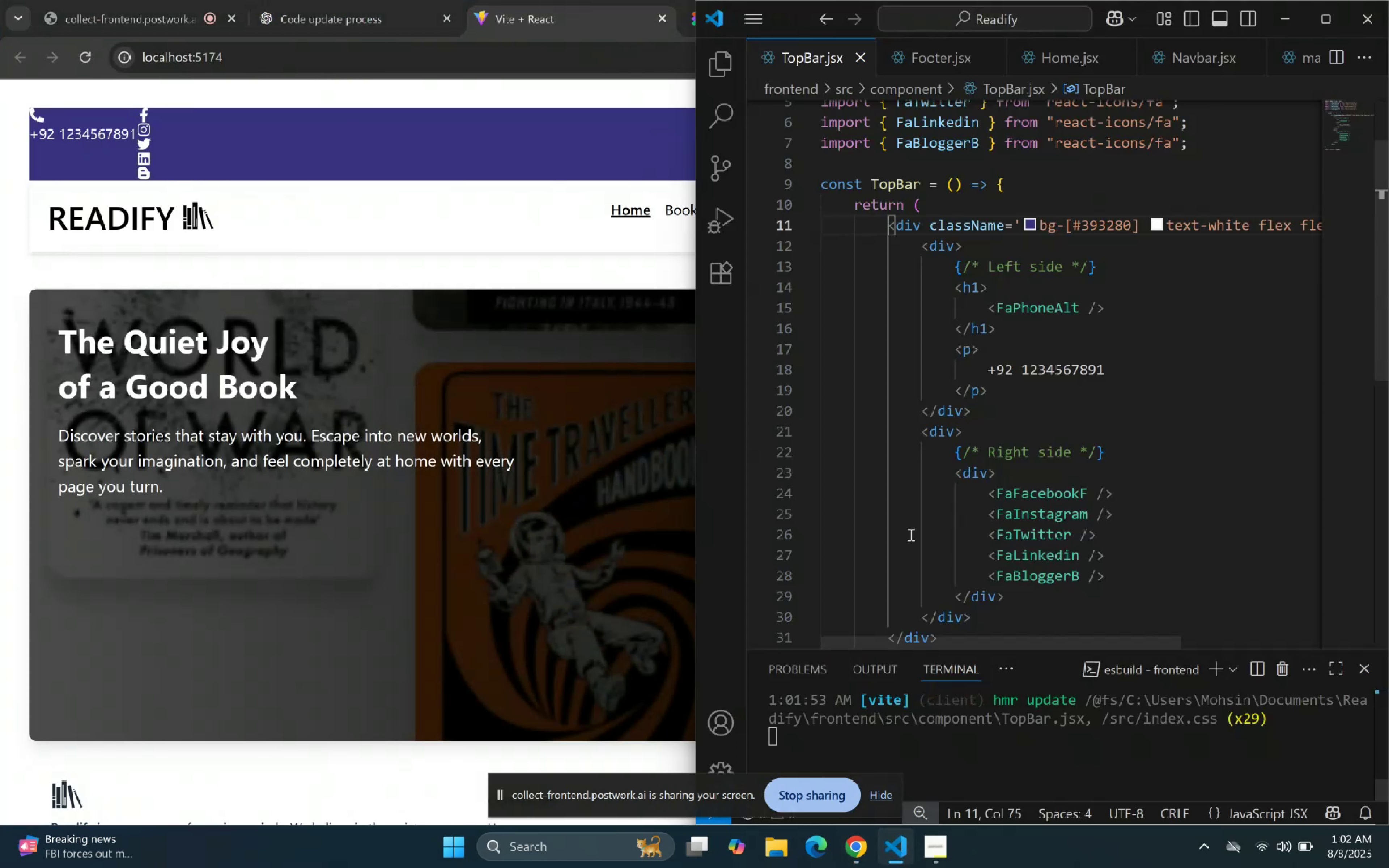 
scroll: coordinate [1071, 85], scroll_direction: up, amount: 5.0
 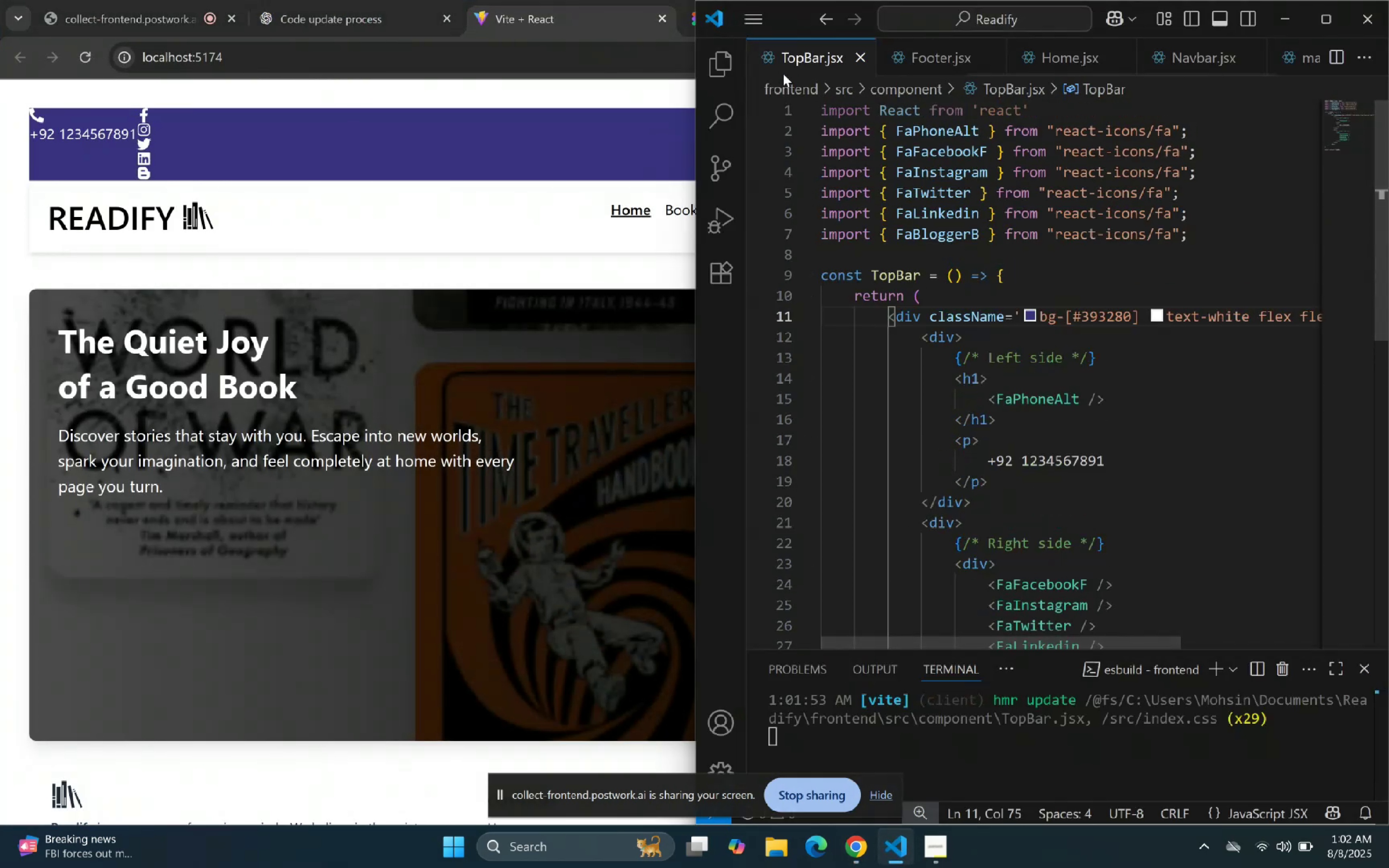 
left_click([729, 66])
 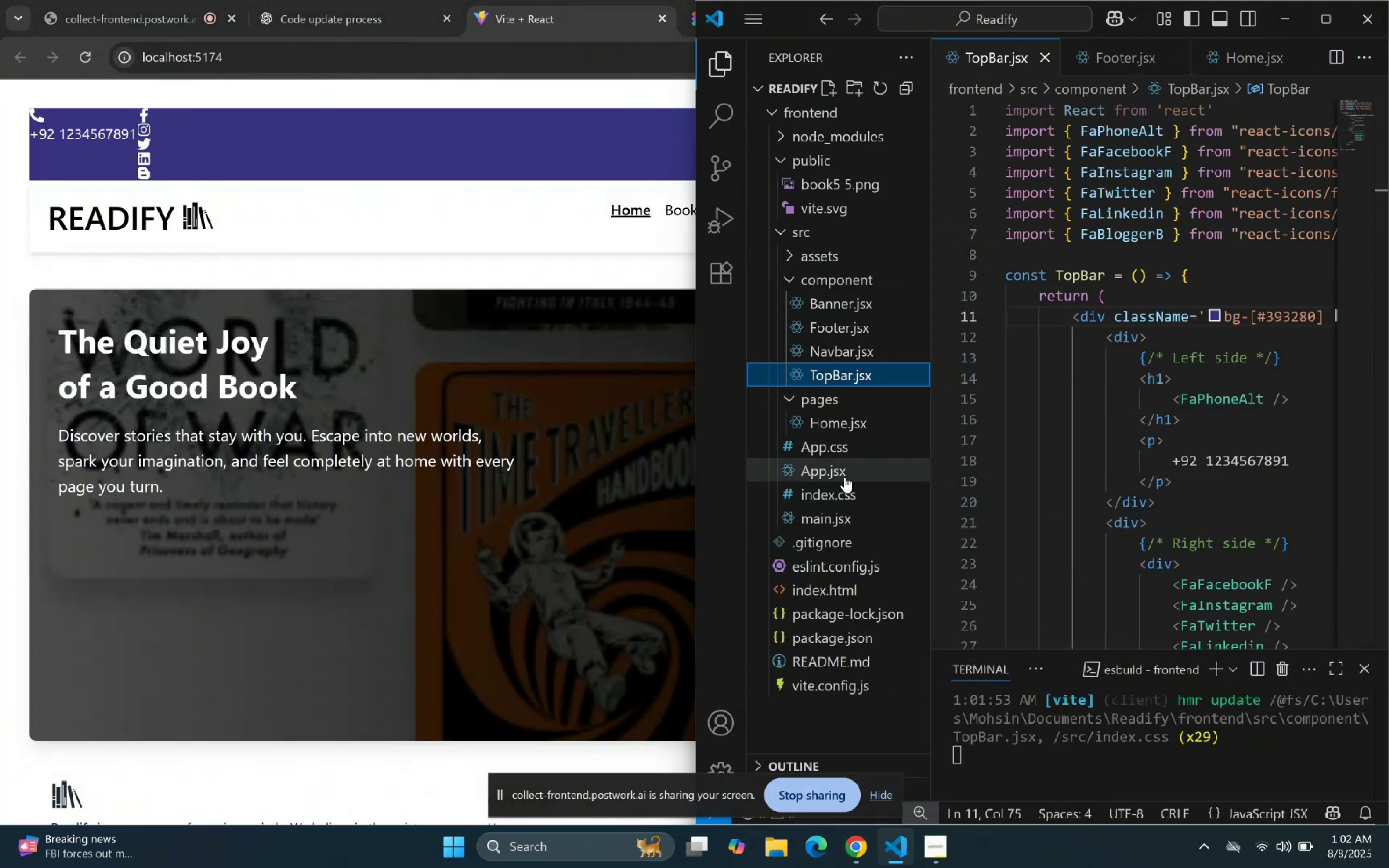 
left_click([715, 44])
 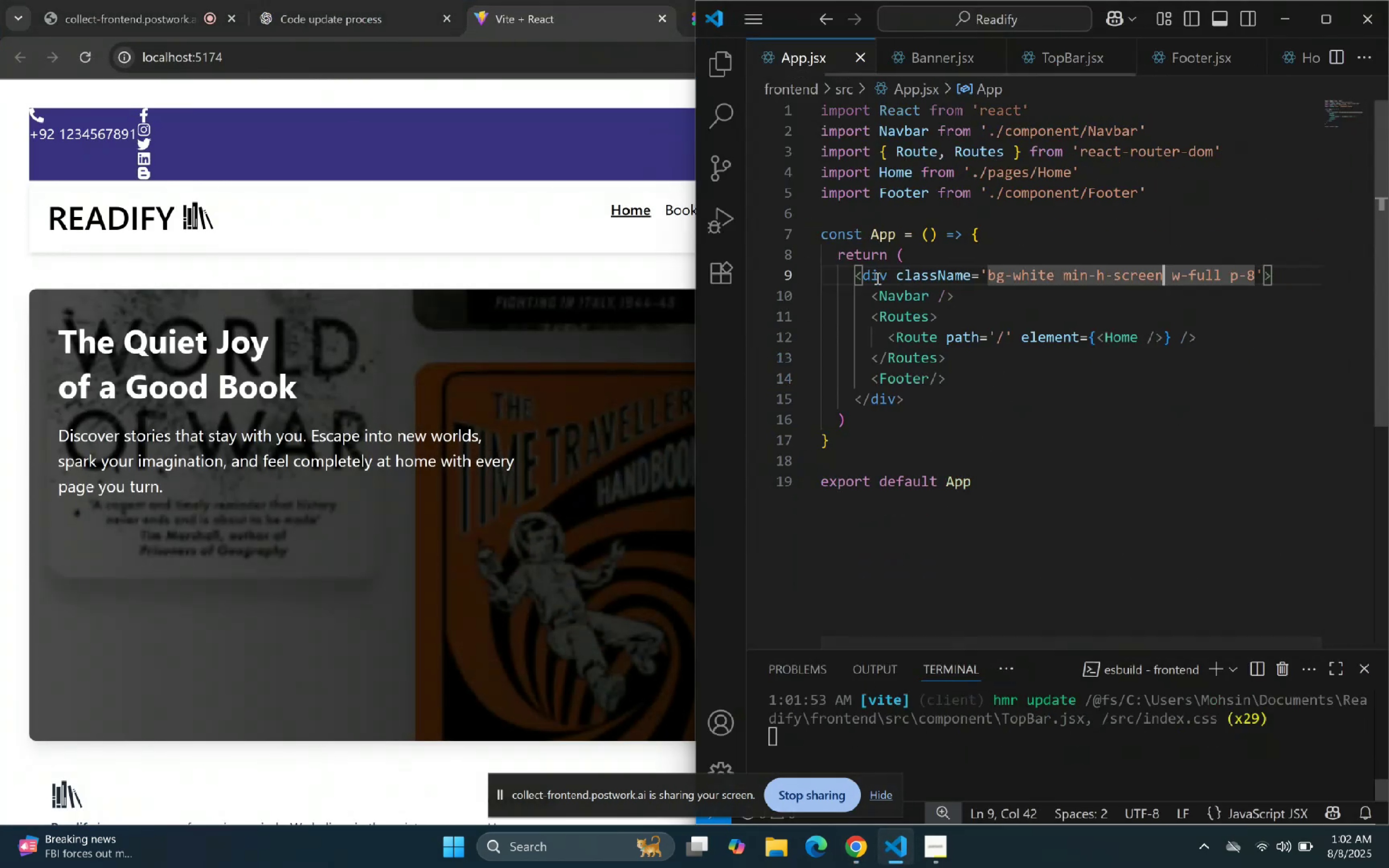 
scroll: coordinate [1017, 277], scroll_direction: up, amount: 1.0
 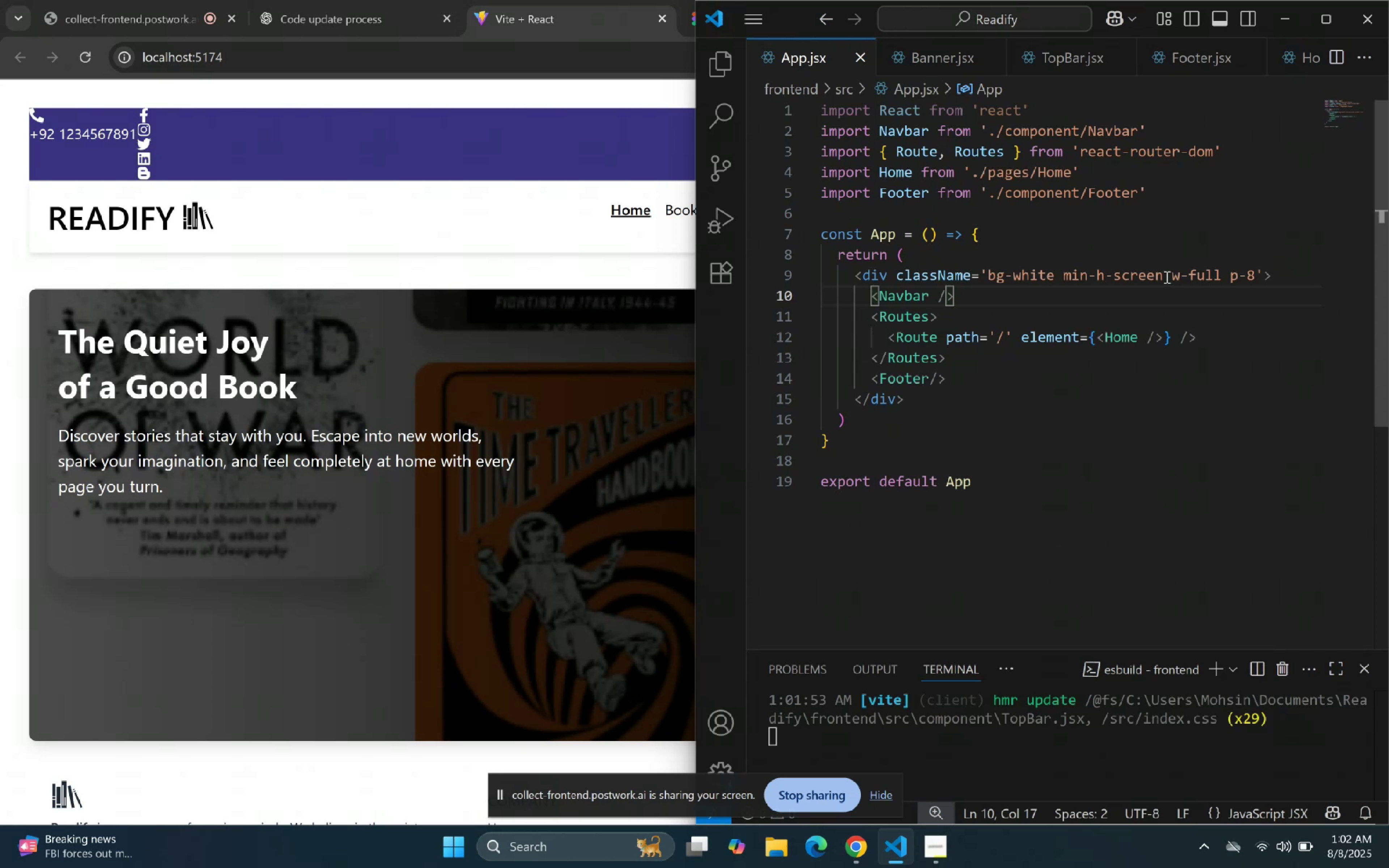 
left_click([1166, 277])
 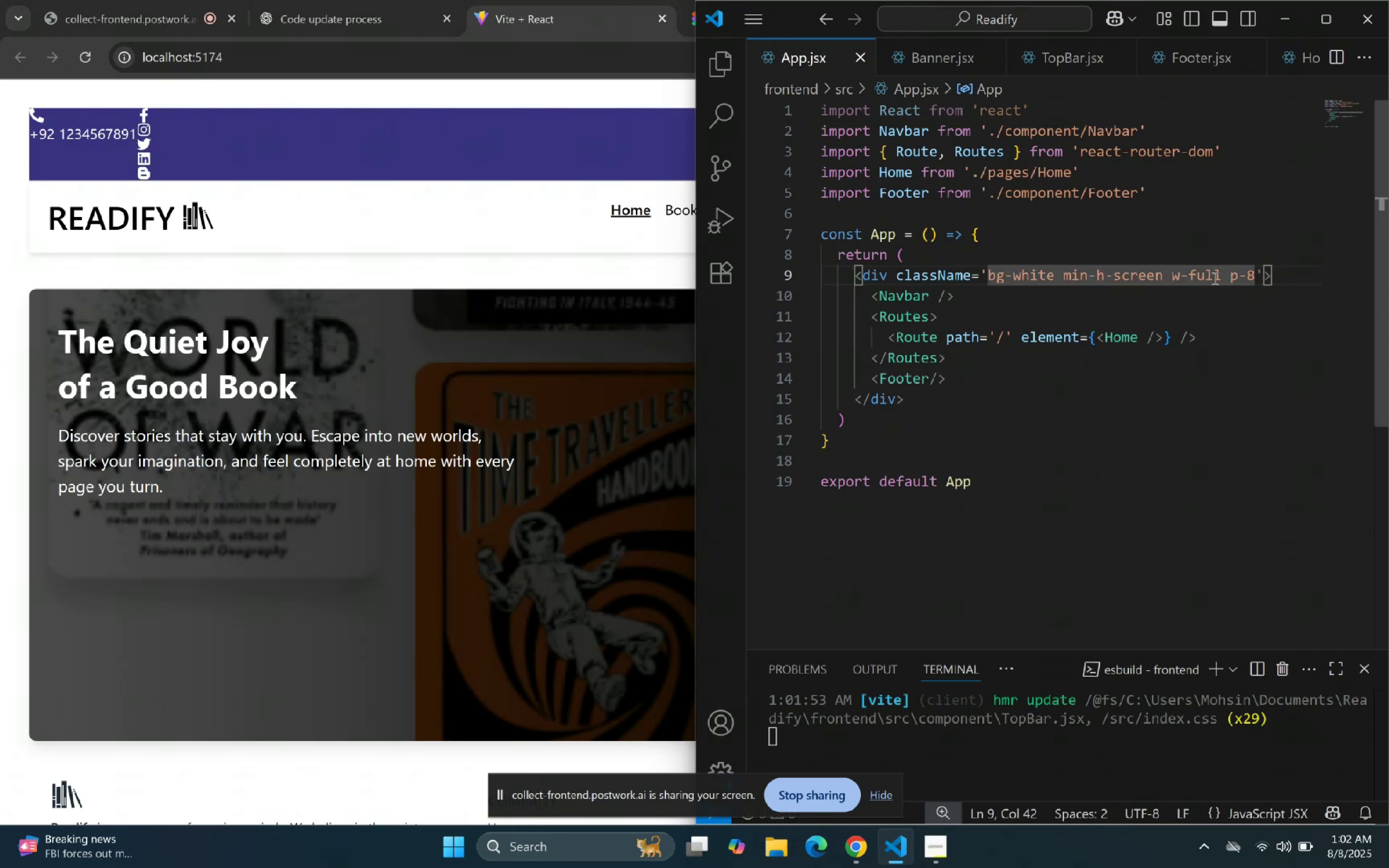 
left_click([1224, 279])
 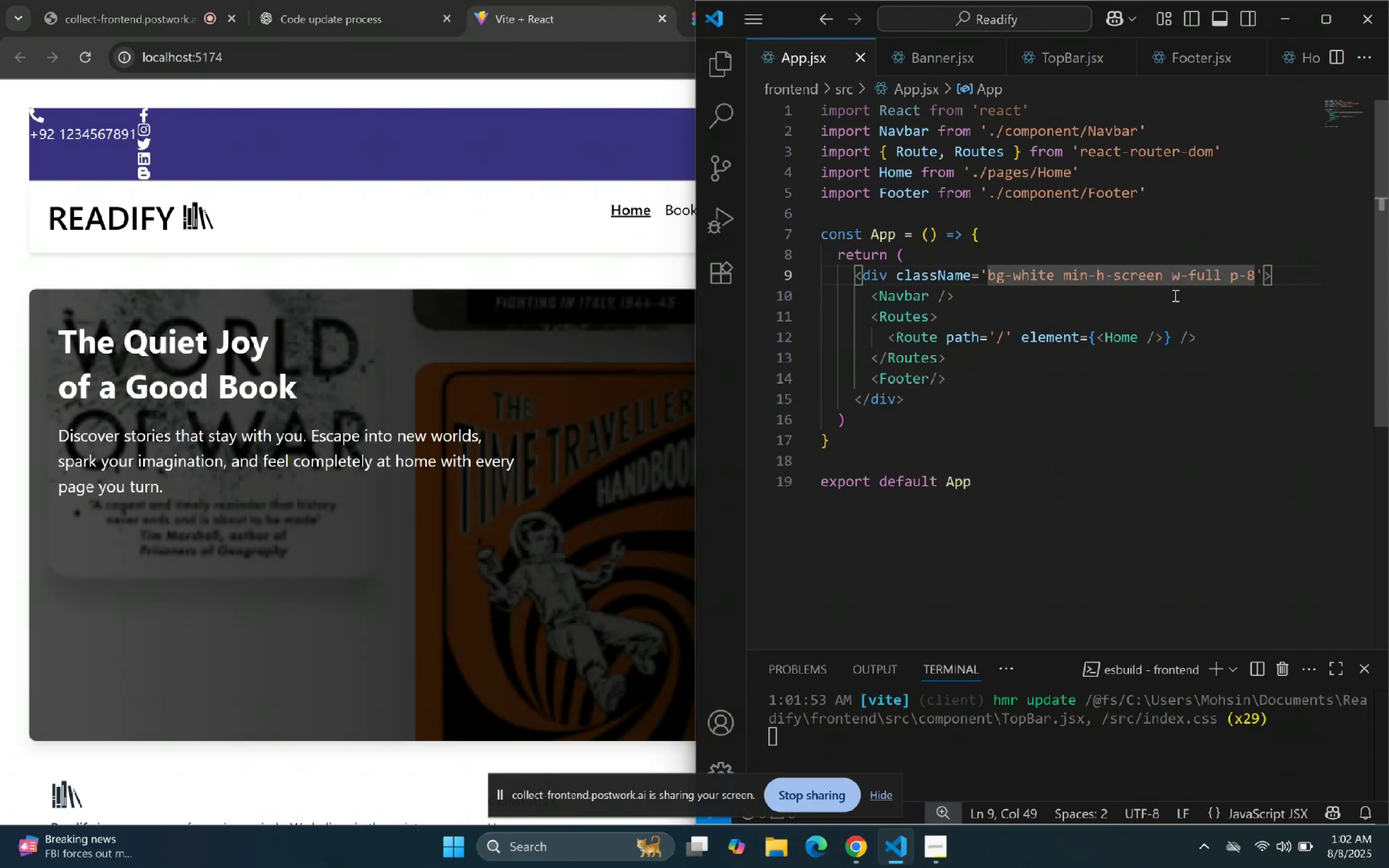 
left_click([1172, 296])
 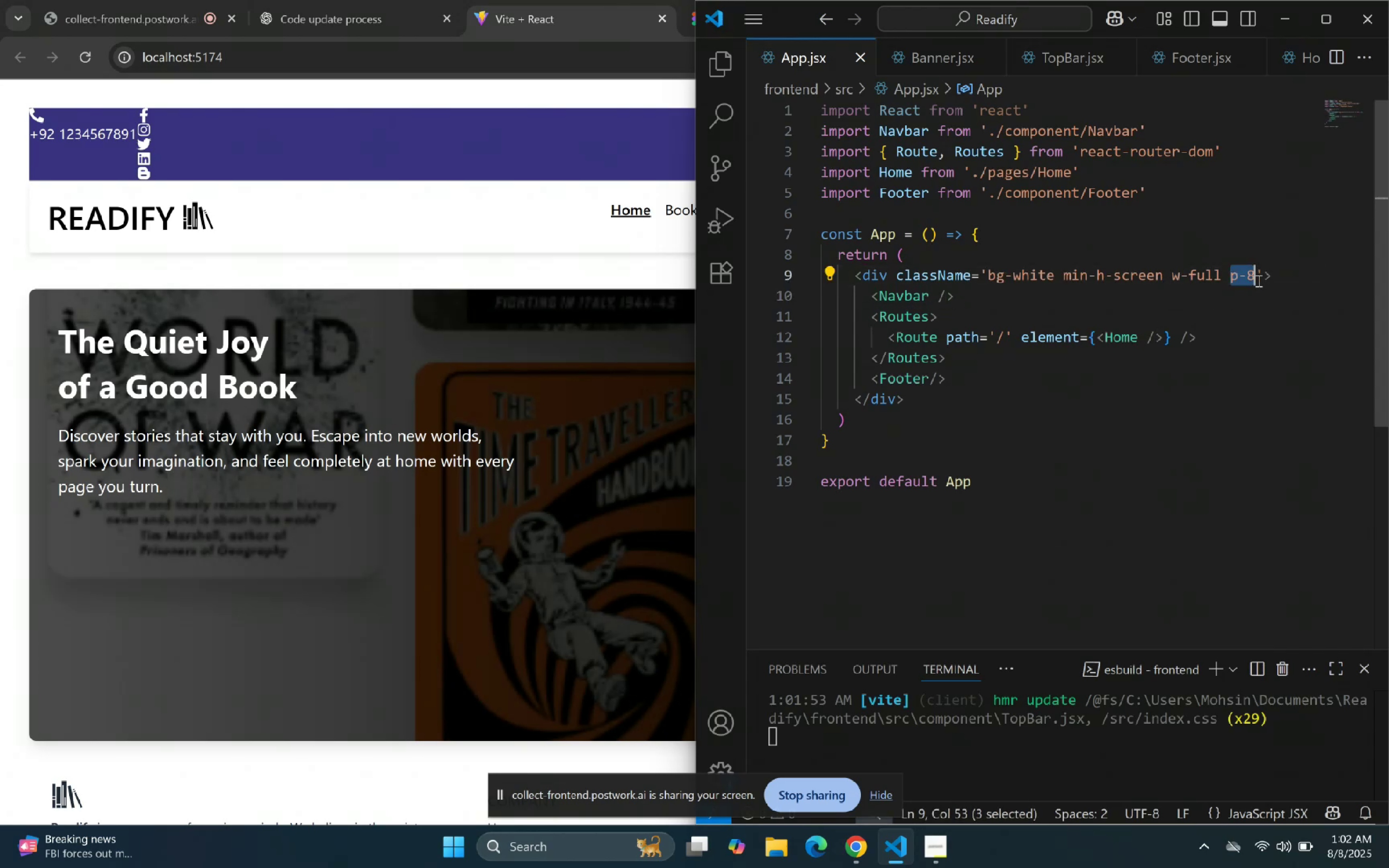 
key(Backspace)
 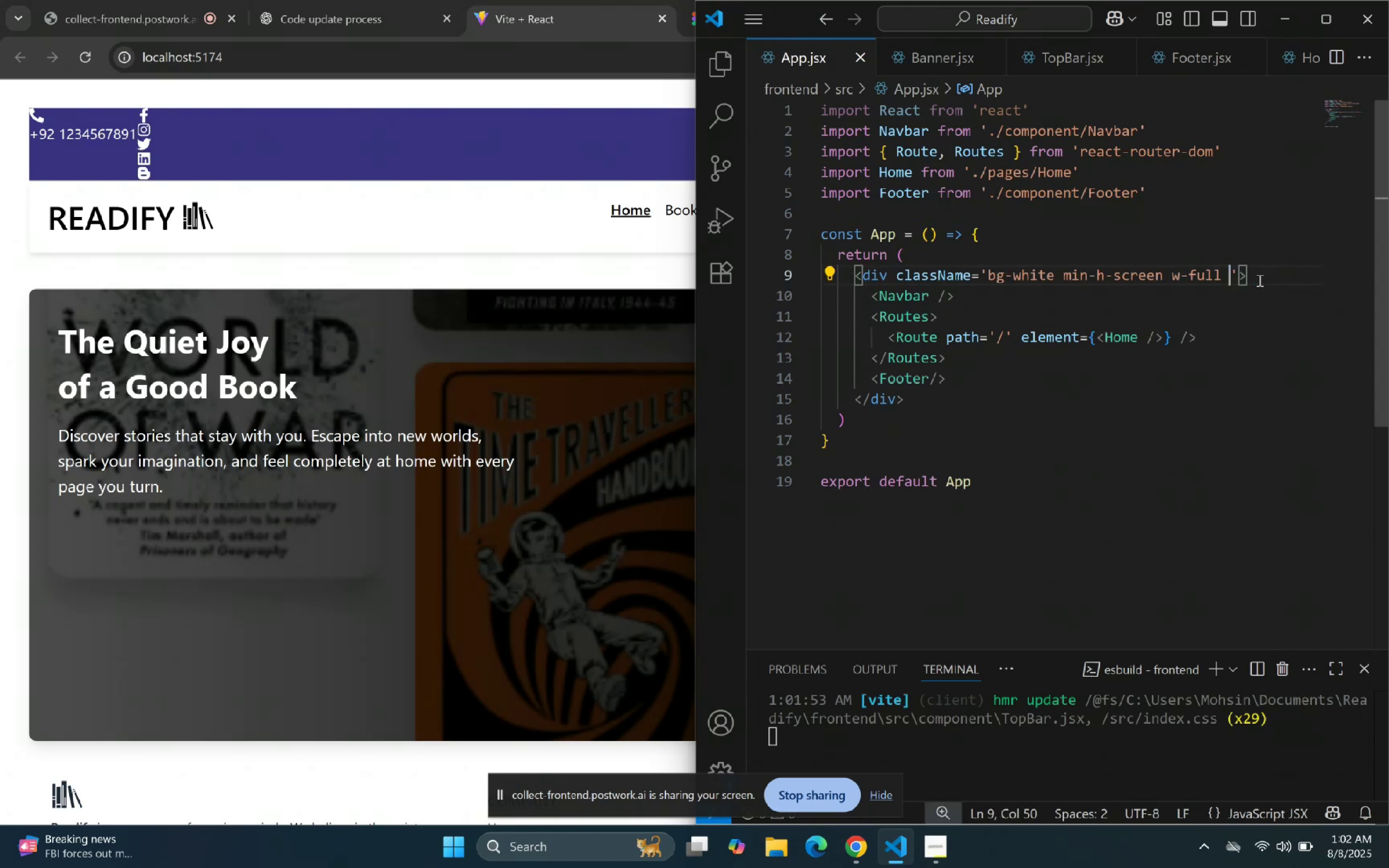 
key(Backspace)
 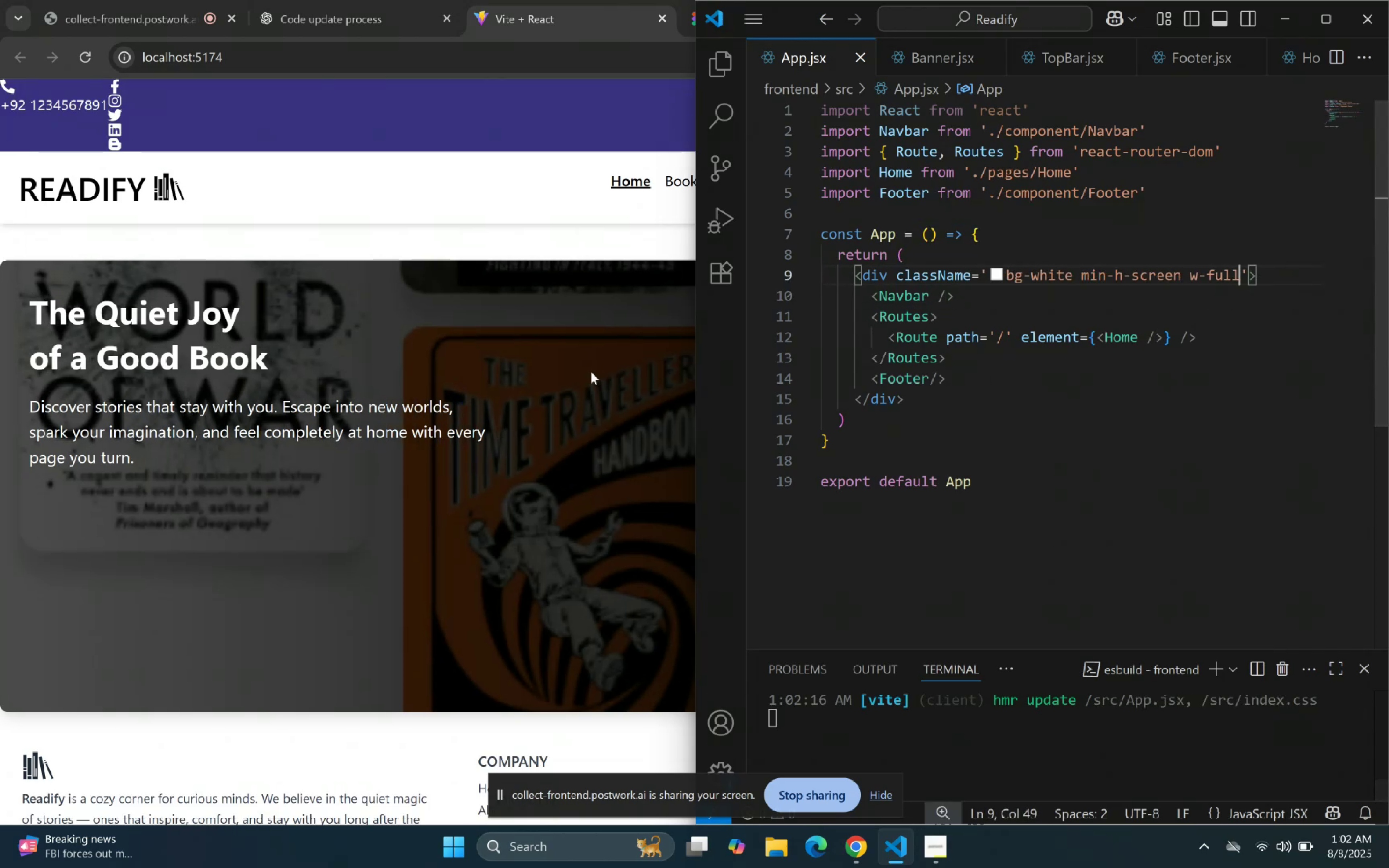 
left_click([1102, 376])
 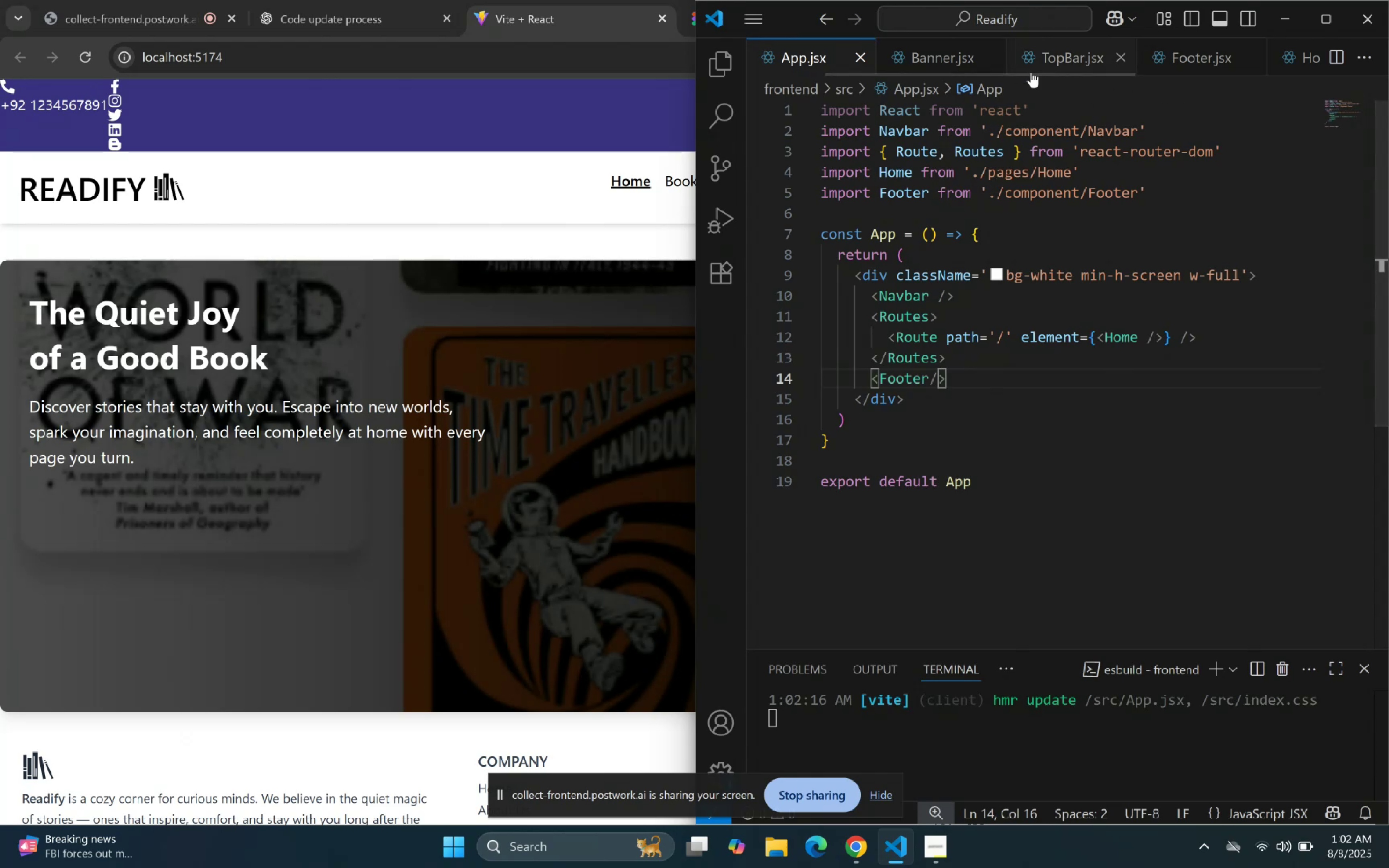 
left_click([1081, 59])
 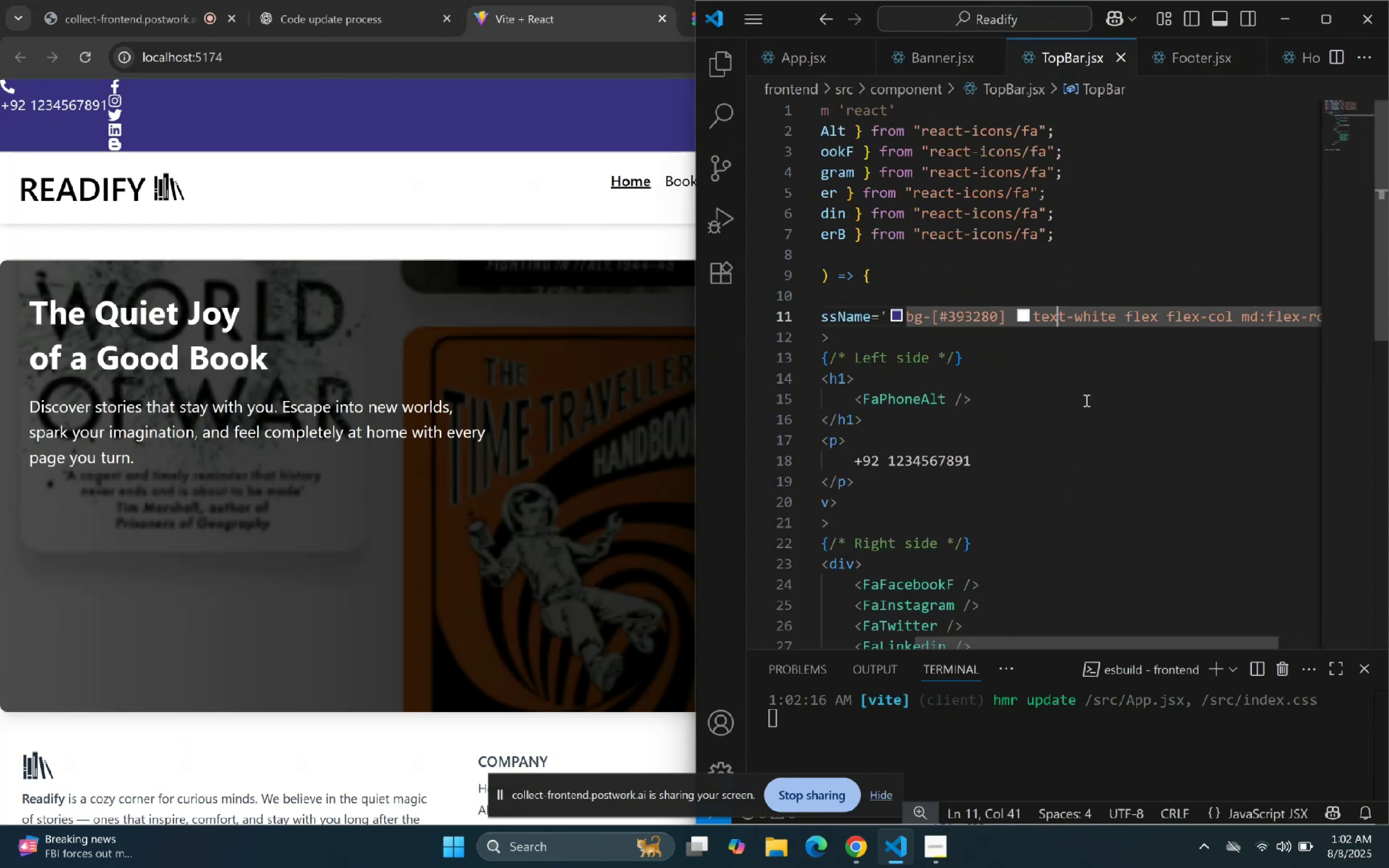 
scroll: coordinate [1095, 424], scroll_direction: up, amount: 3.0
 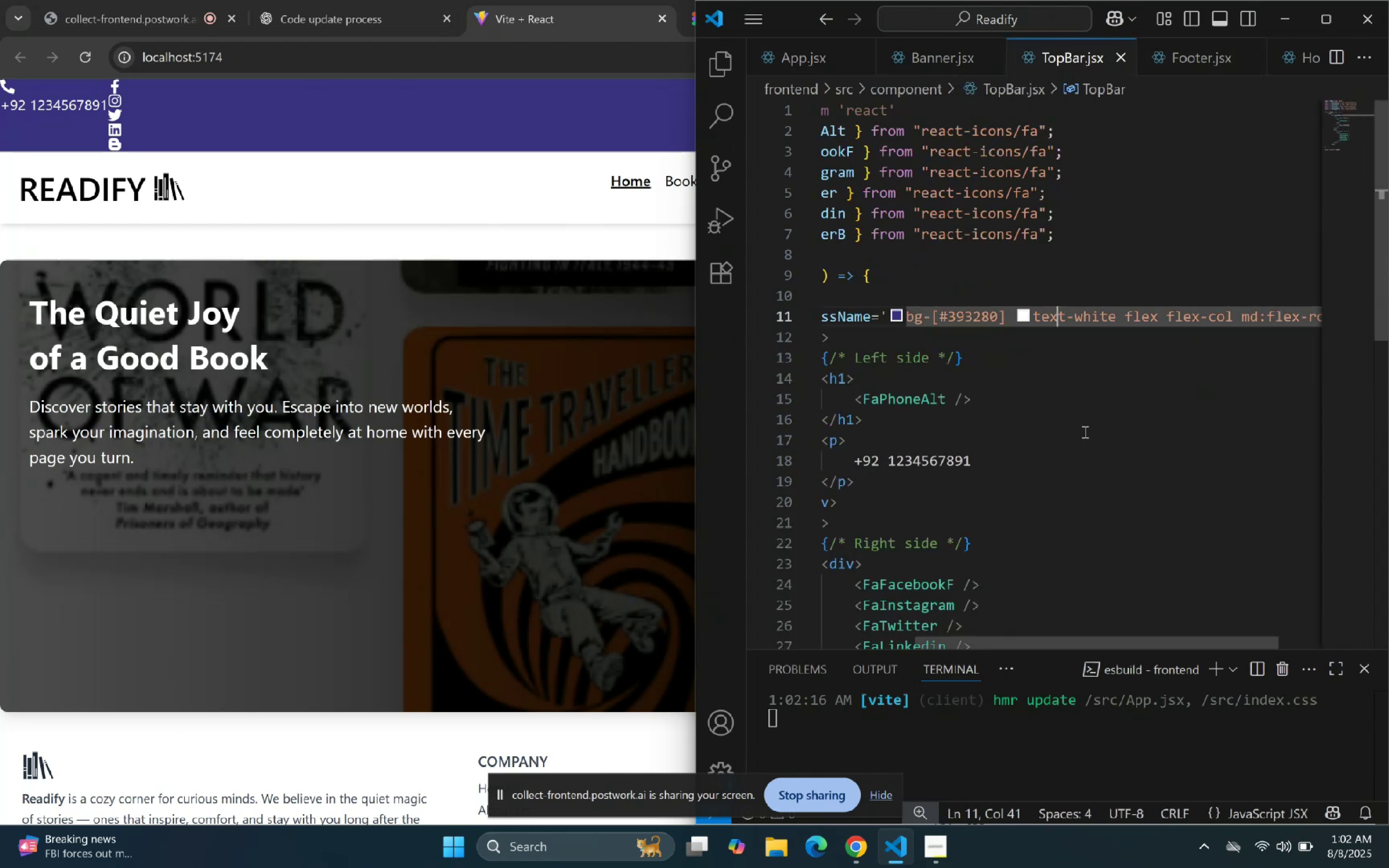 
left_click([1078, 443])
 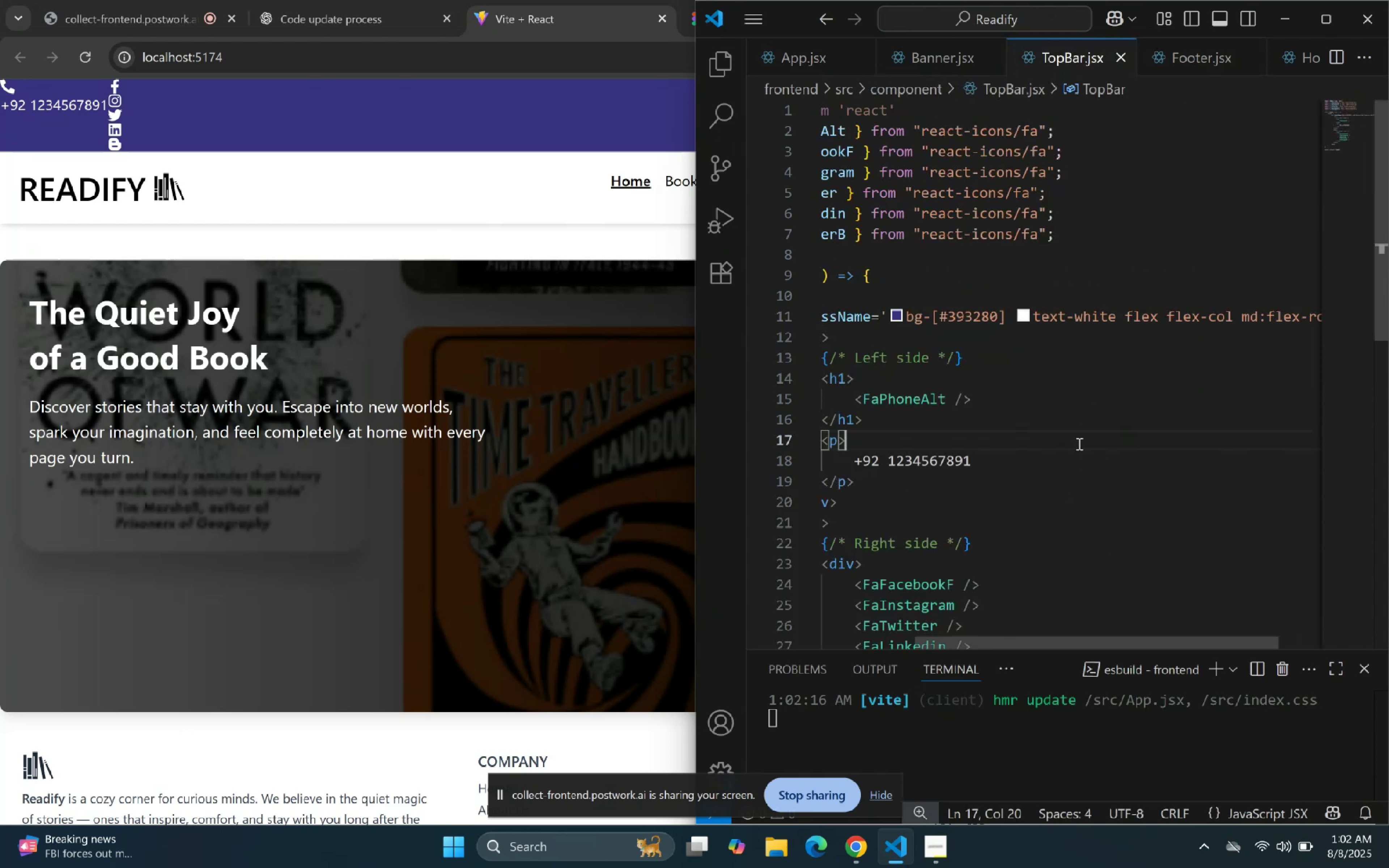 
key(Alt+AltLeft)
 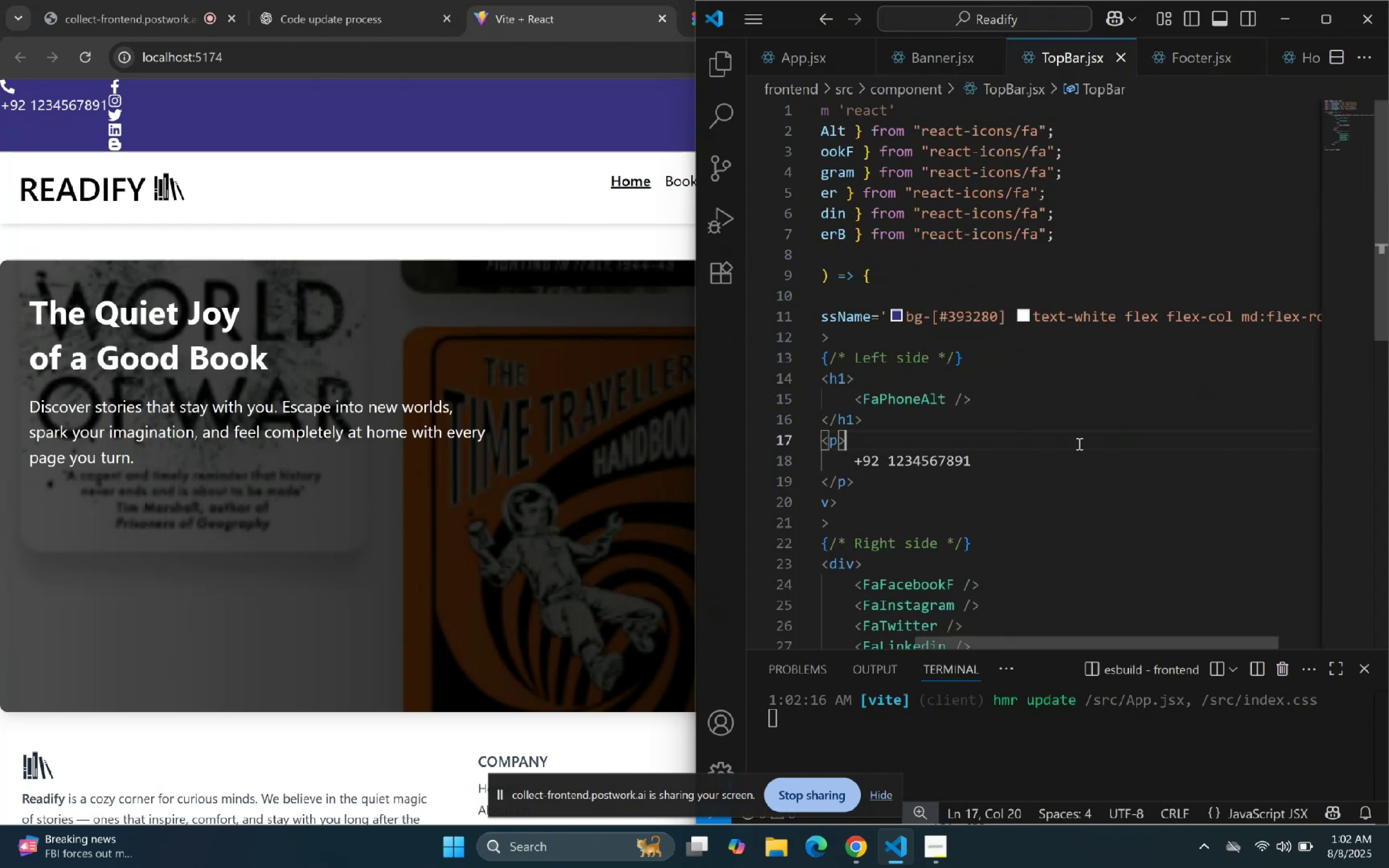 
key(Alt+Z)
 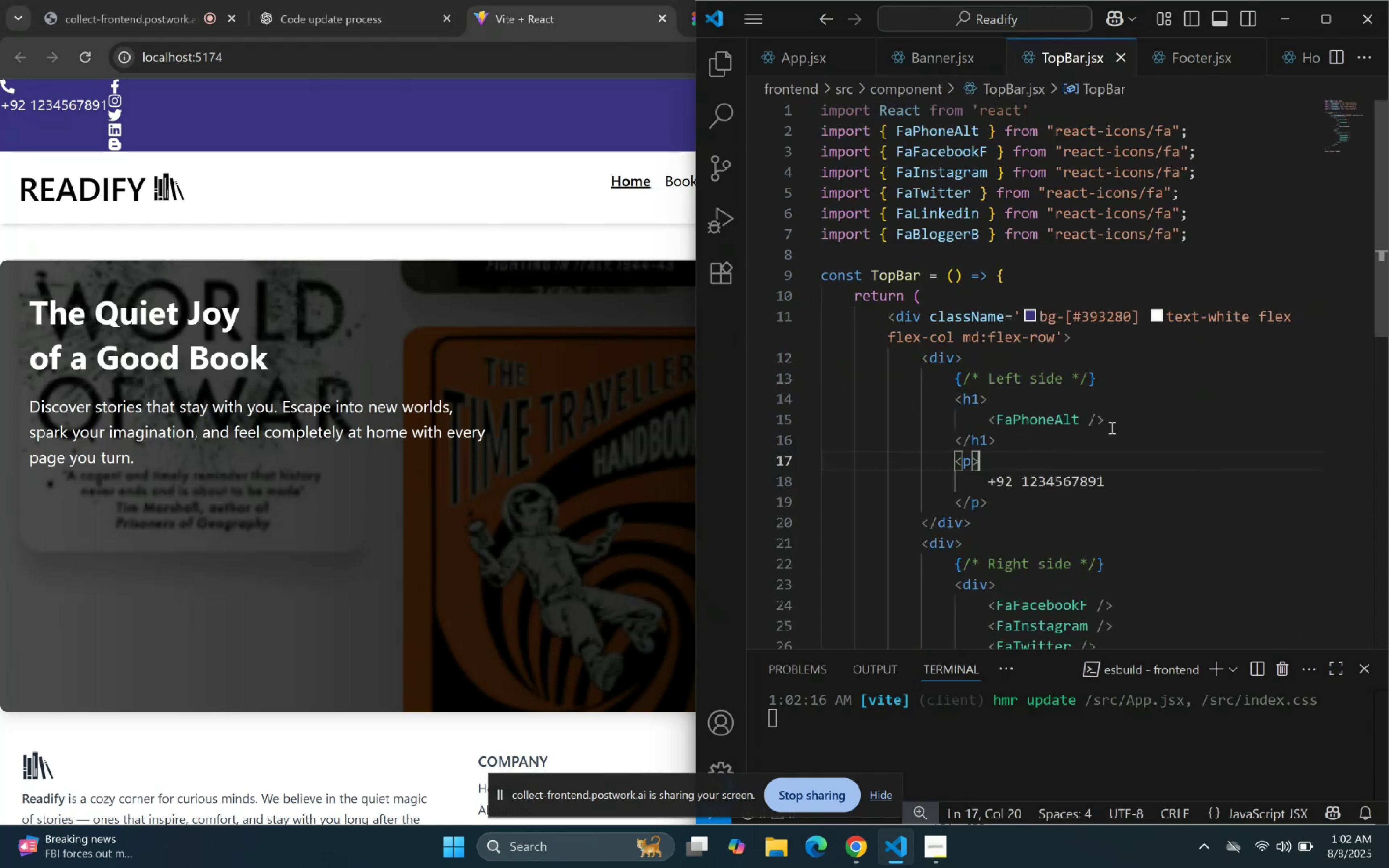 
left_click([1176, 394])
 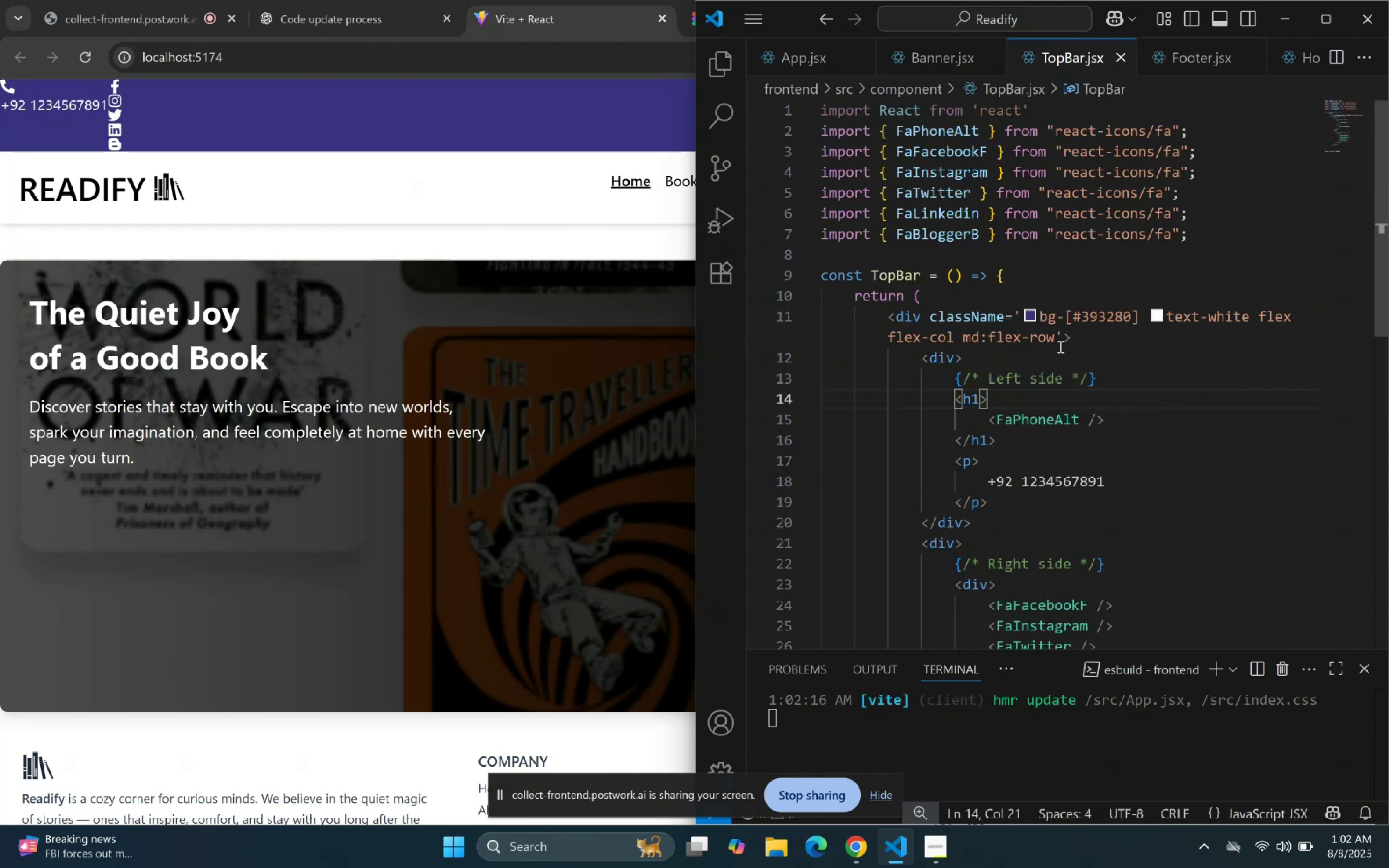 
left_click([1058, 340])
 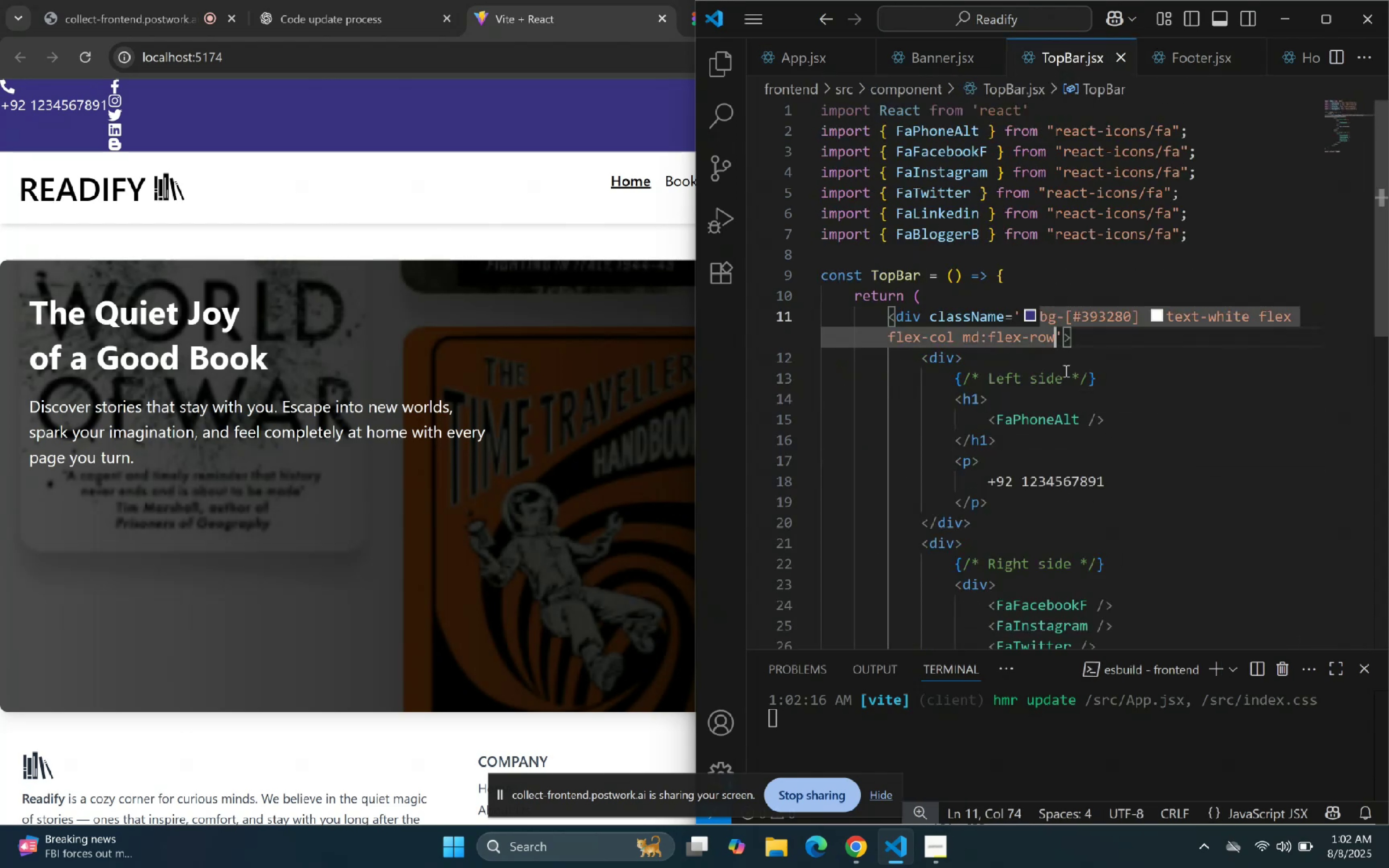 
type( just)
 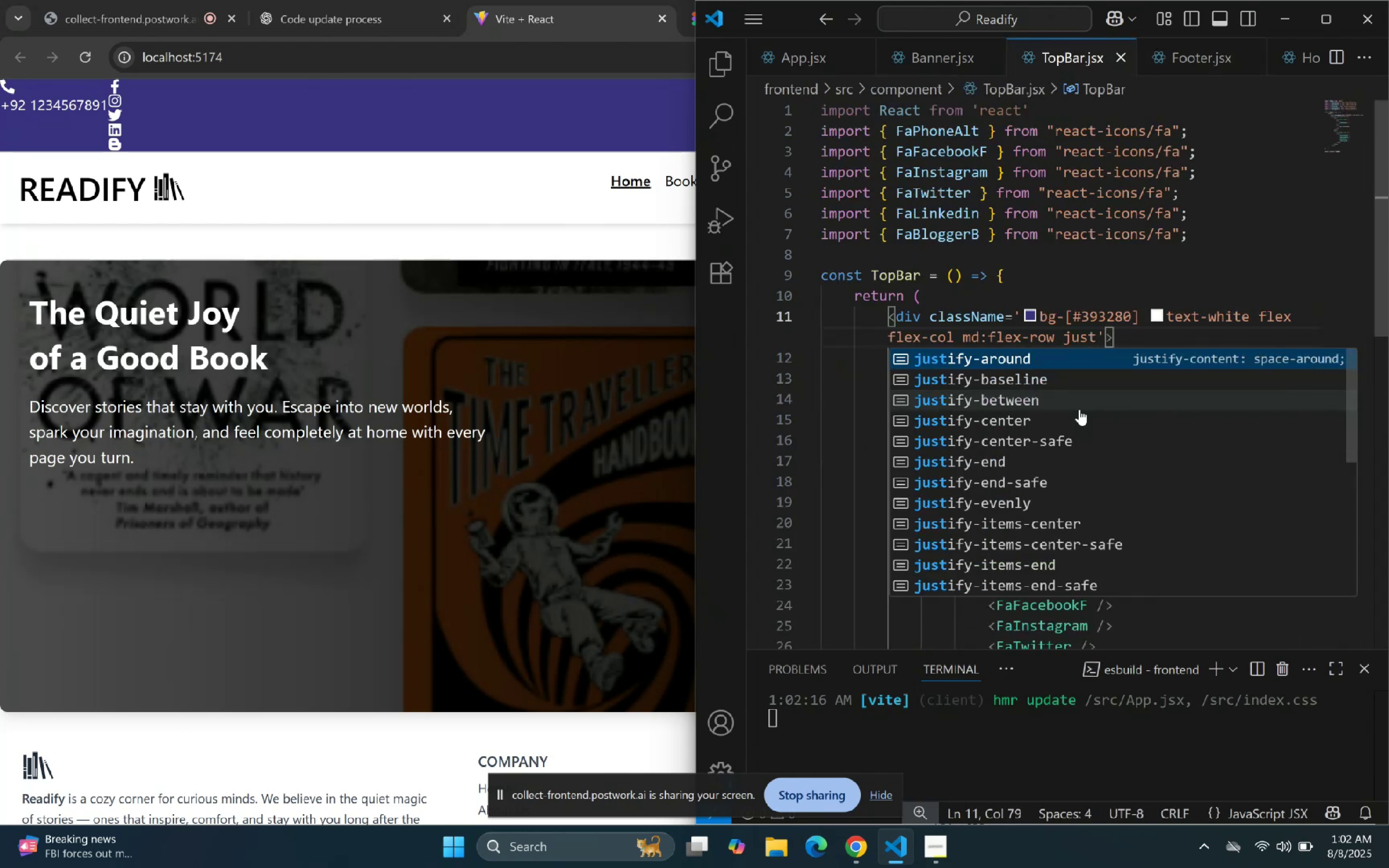 
key(ArrowDown)
 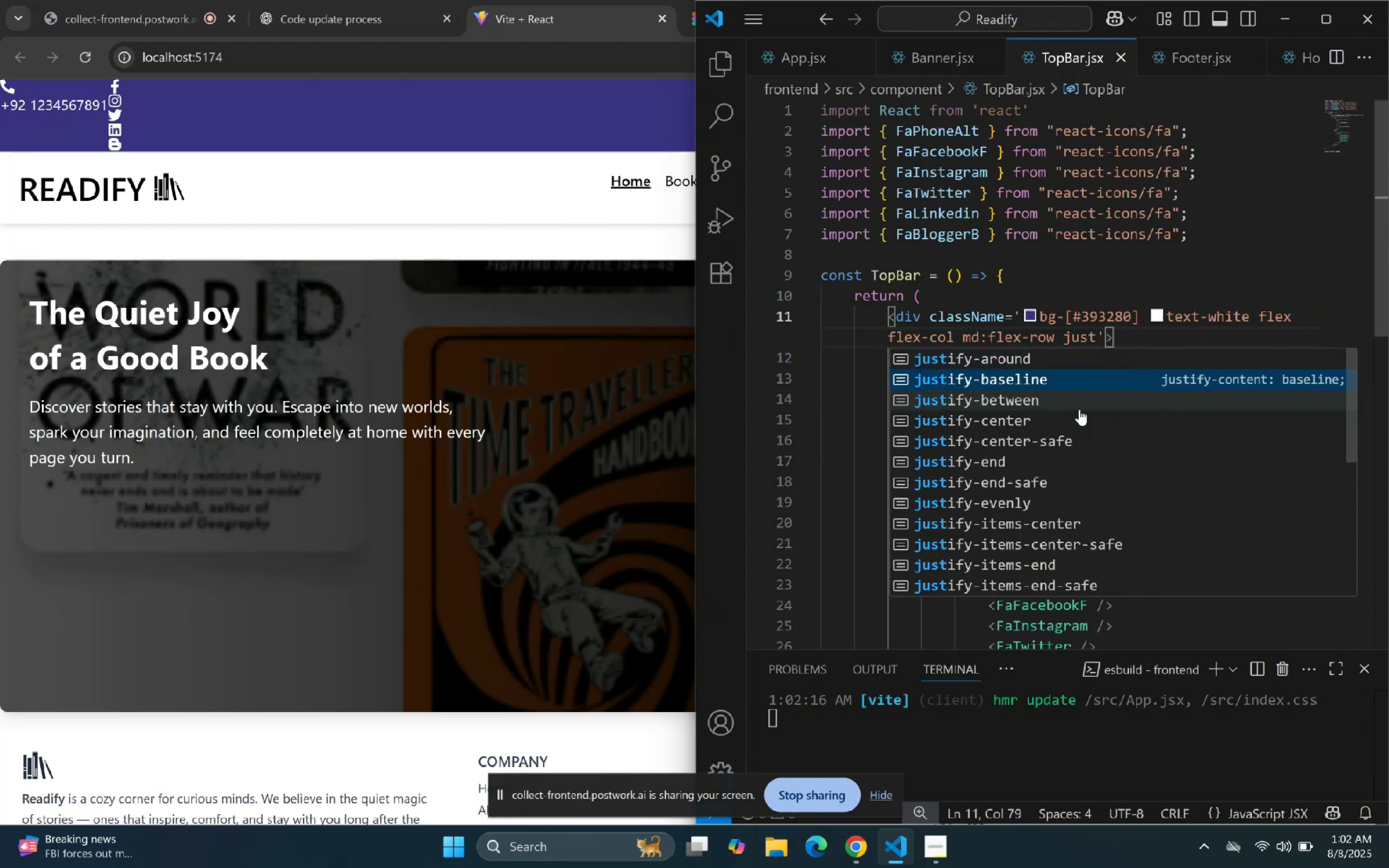 
key(ArrowDown)
 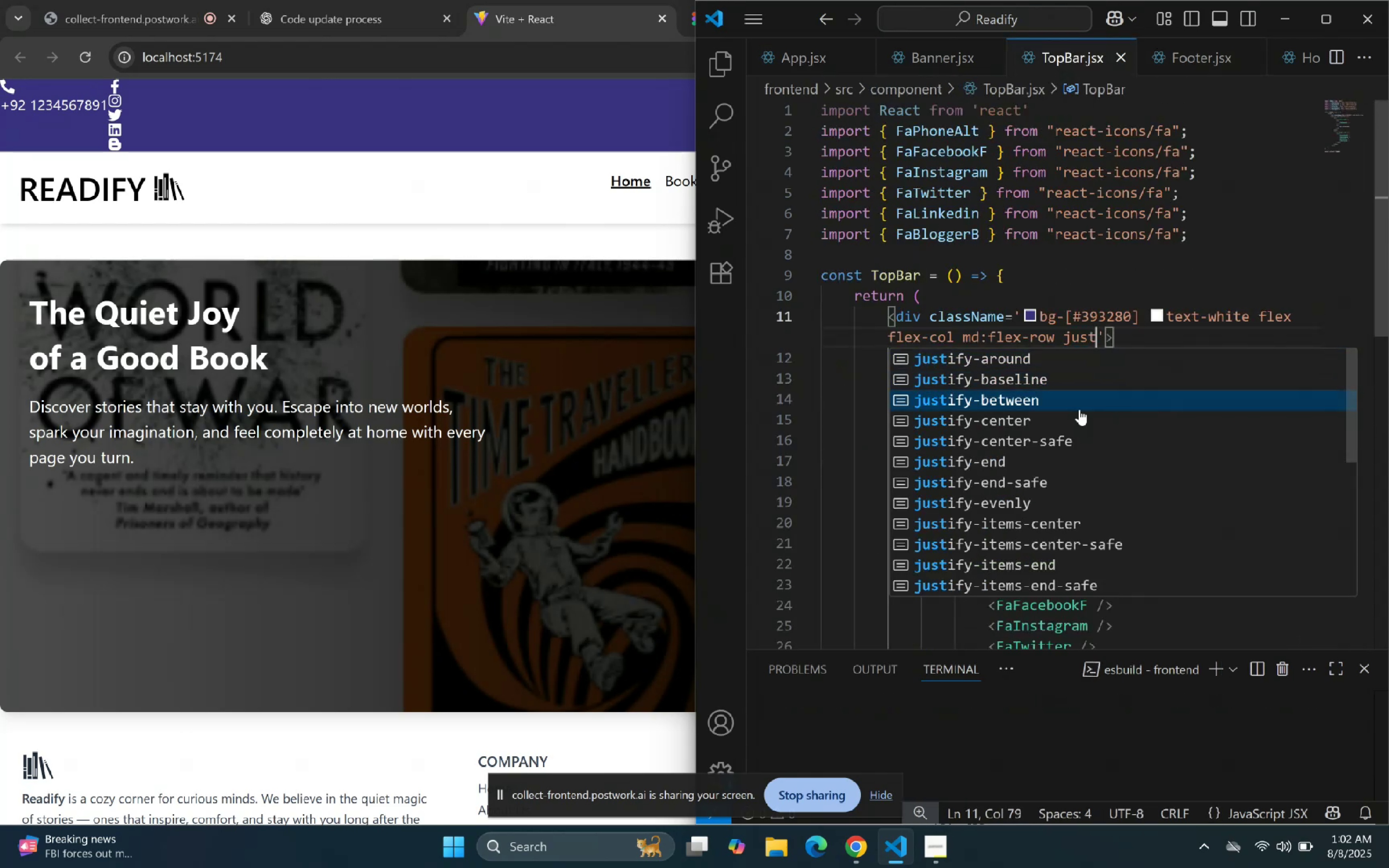 
key(ArrowDown)
 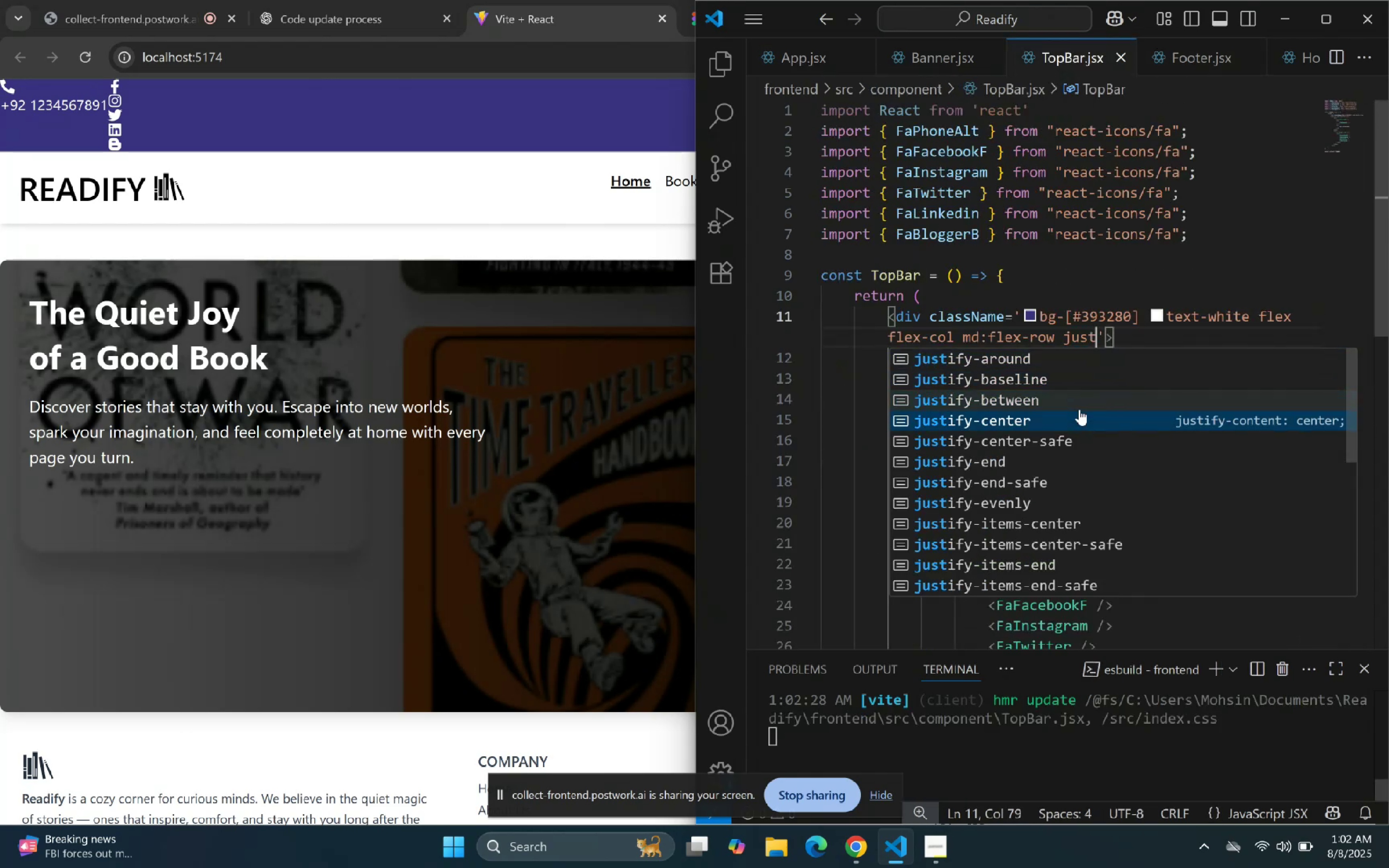 
key(Enter)
 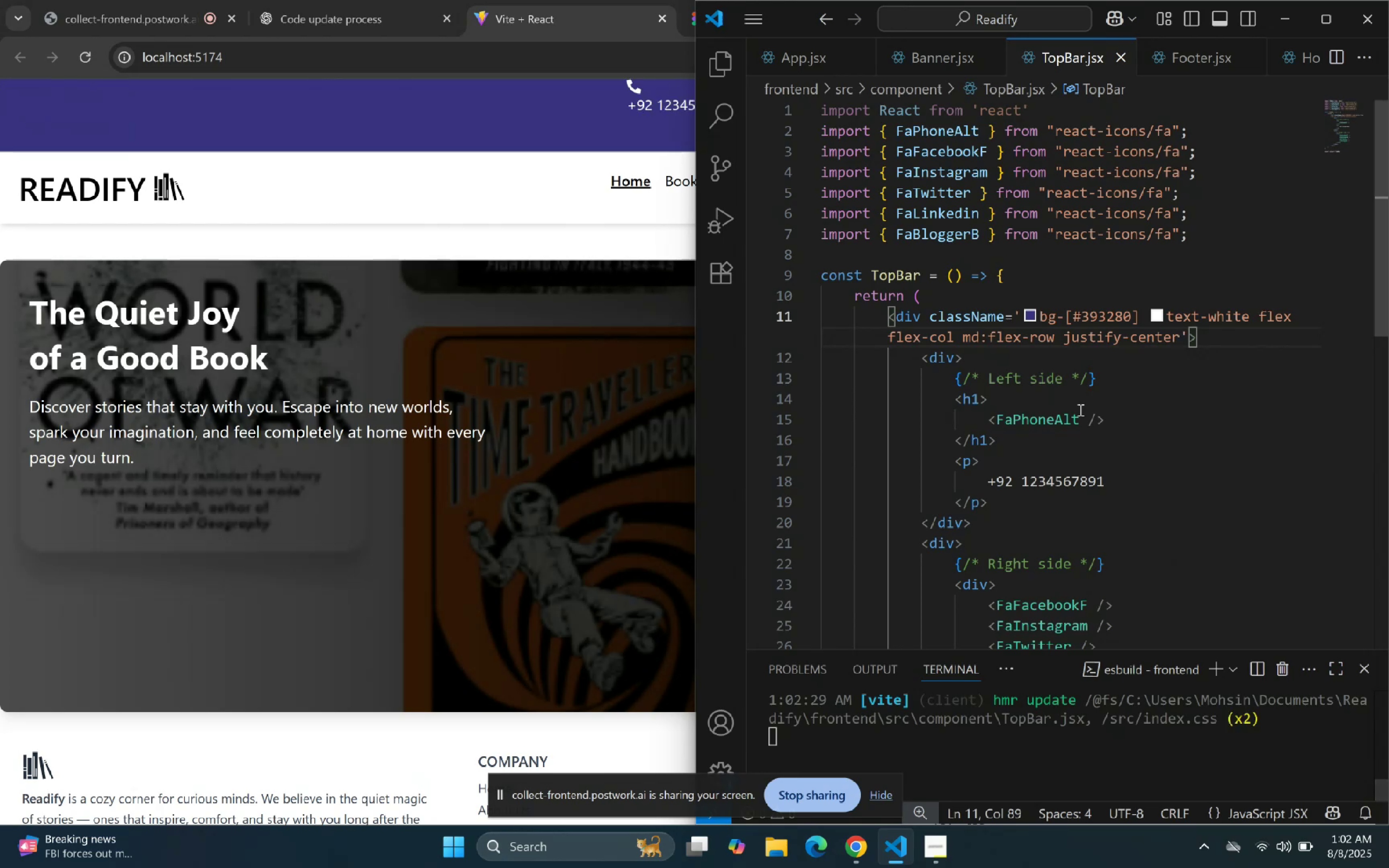 
type( )
key(Backspace)
key(Backspace)
key(Backspace)
key(Backspace)
key(Backspace)
key(Backspace)
key(Backspace)
type(between)
 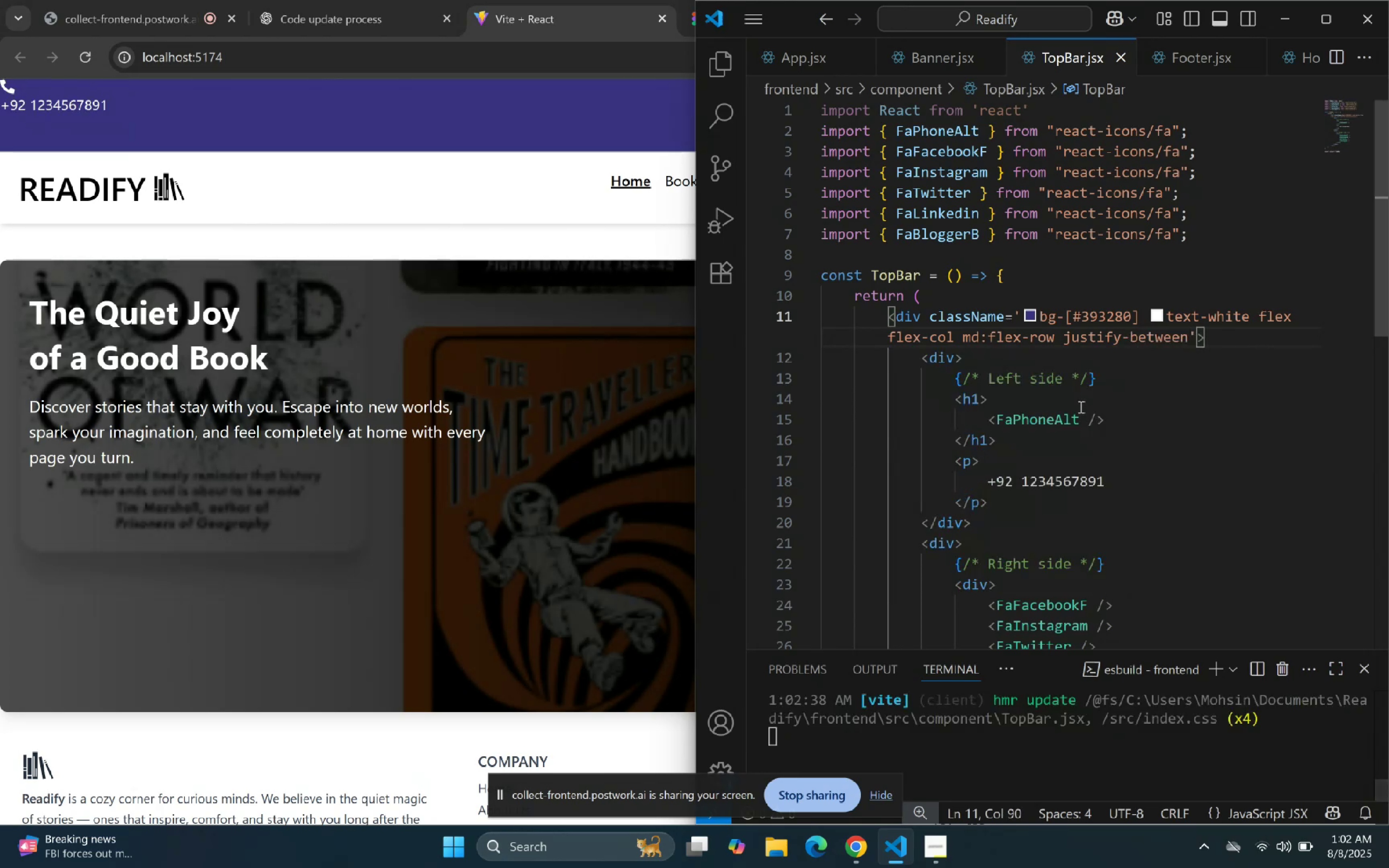 
left_click([356, 182])
 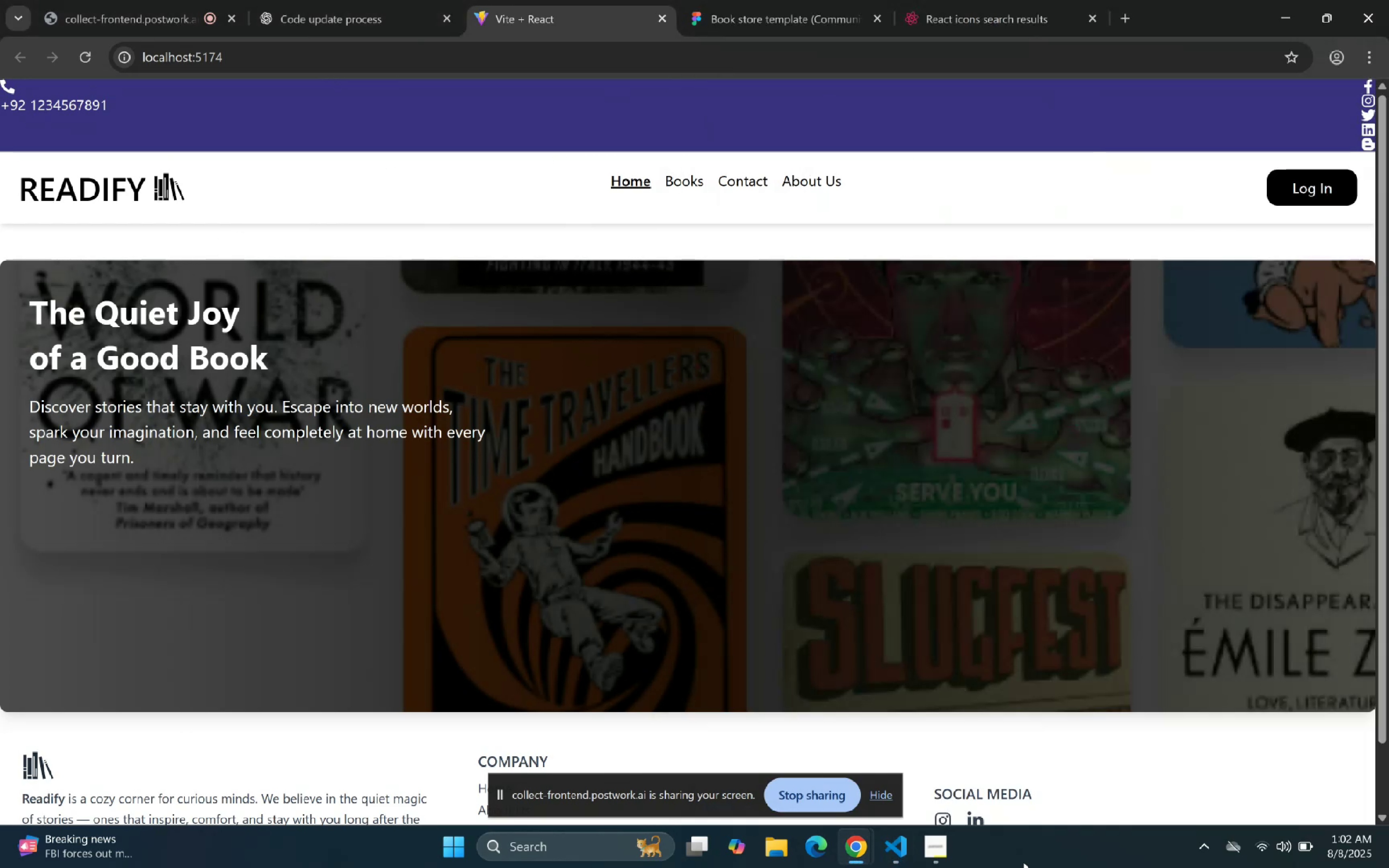 
left_click([883, 868])
 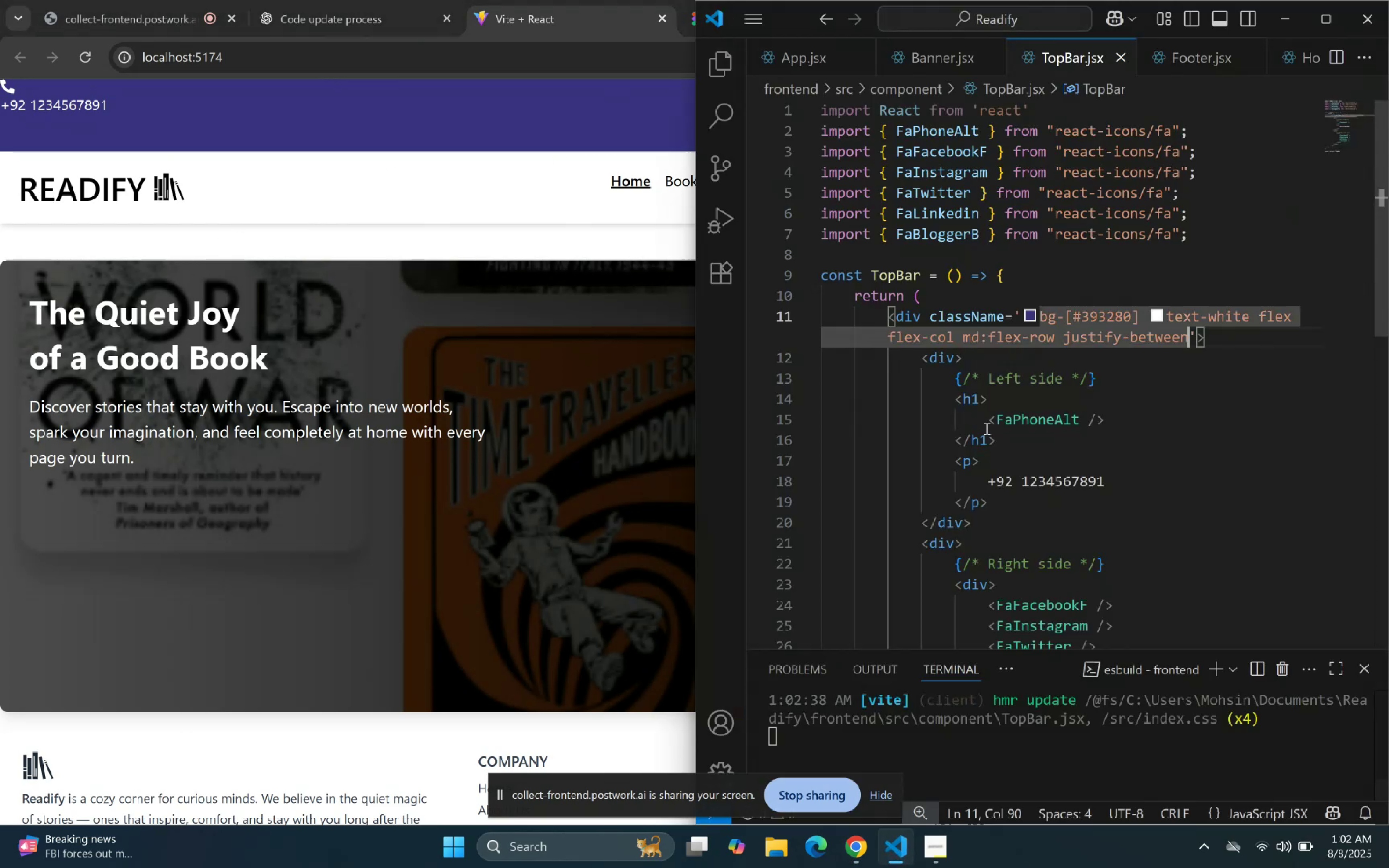 
left_click([1199, 486])
 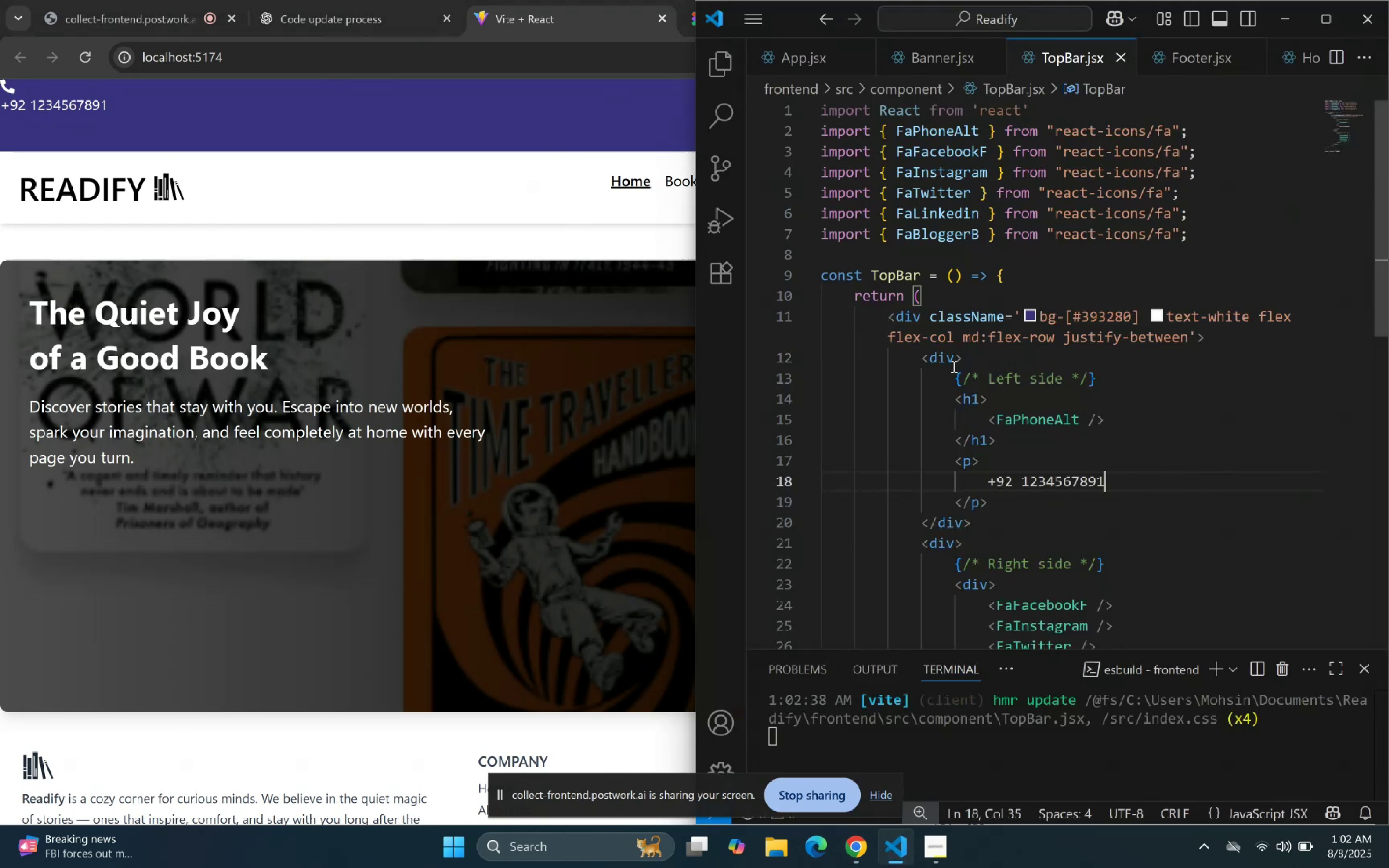 
left_click([952, 358])
 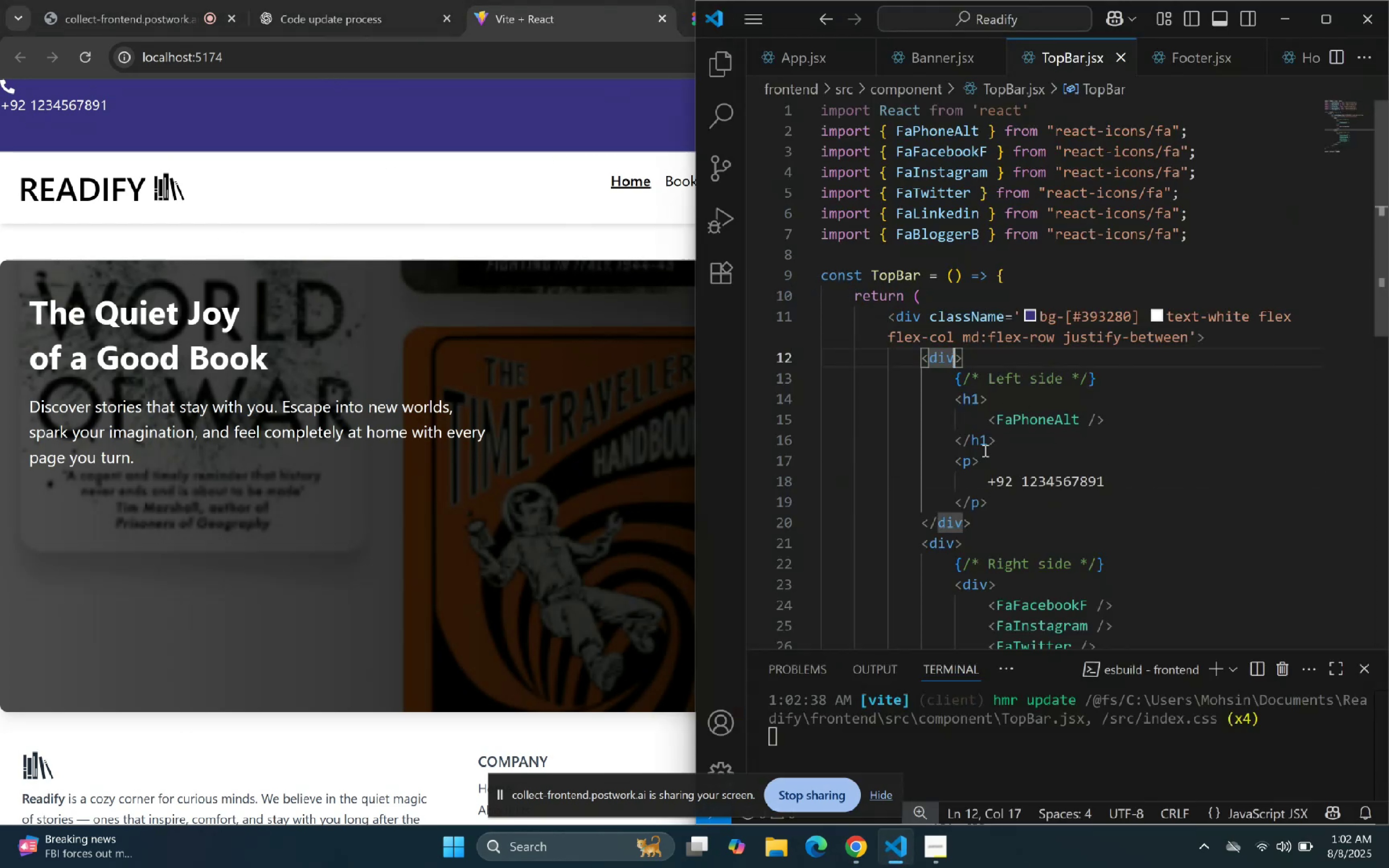 
type( clas)
 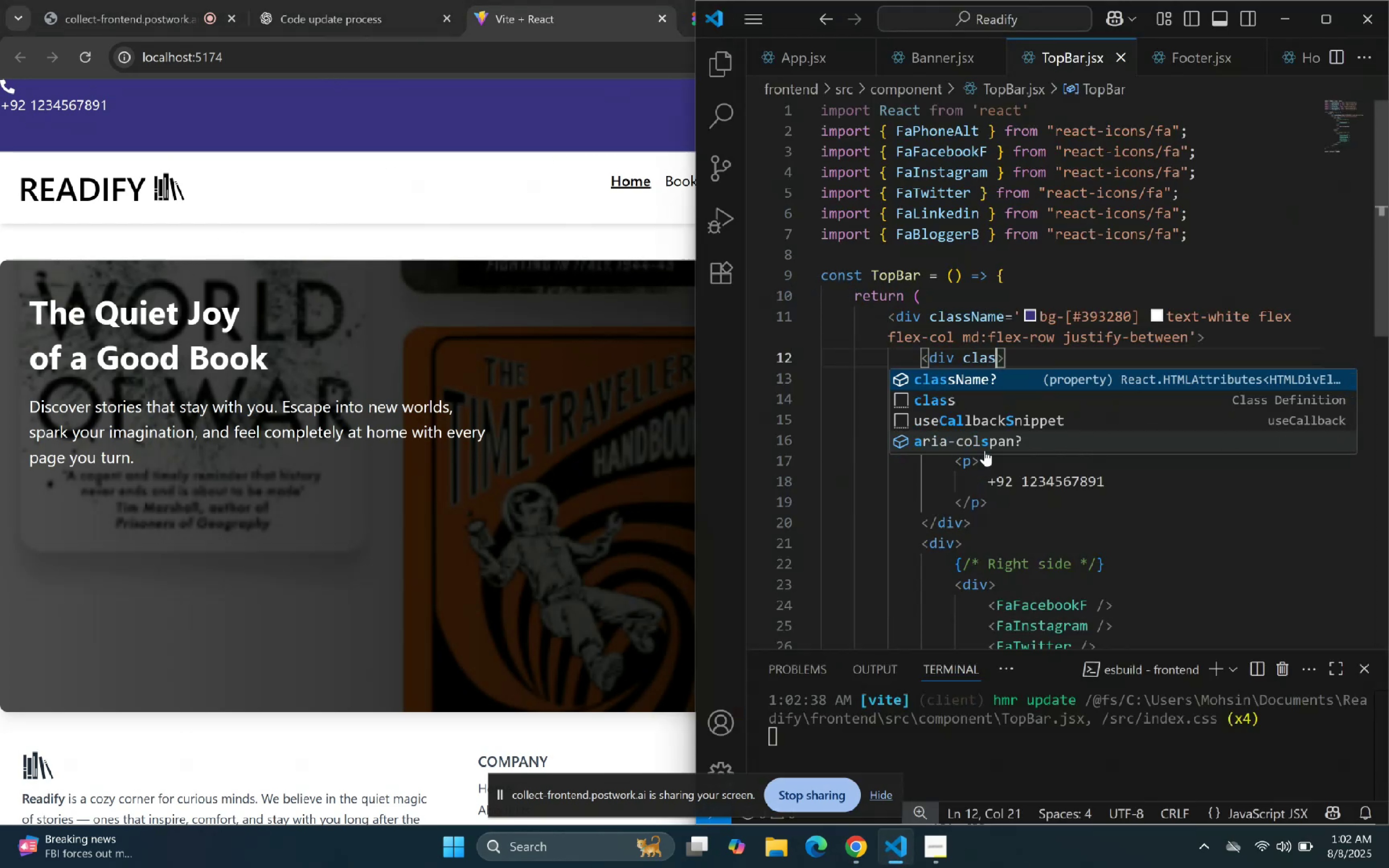 
key(Enter)
 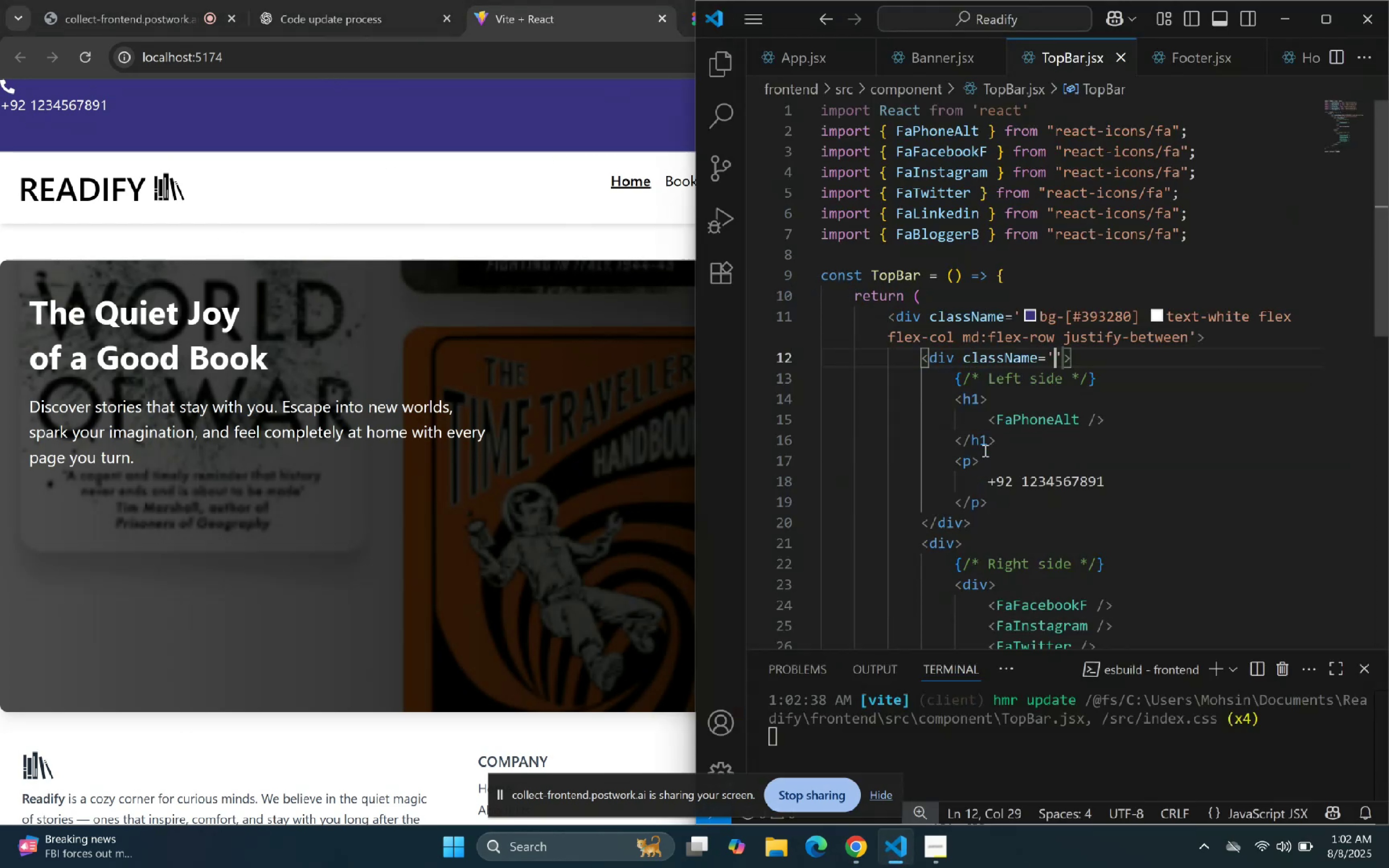 
type(flex)
 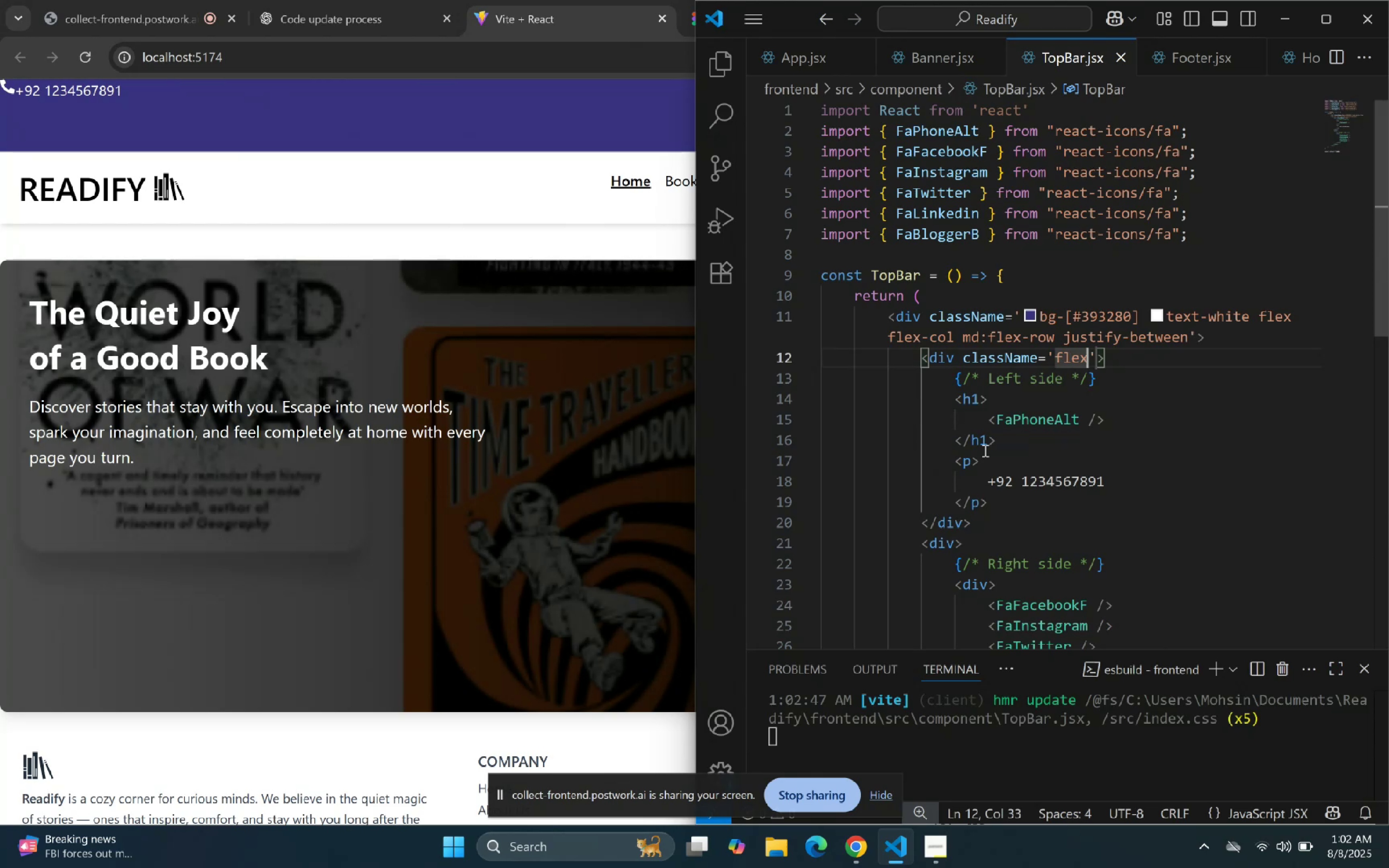 
wait(11.56)
 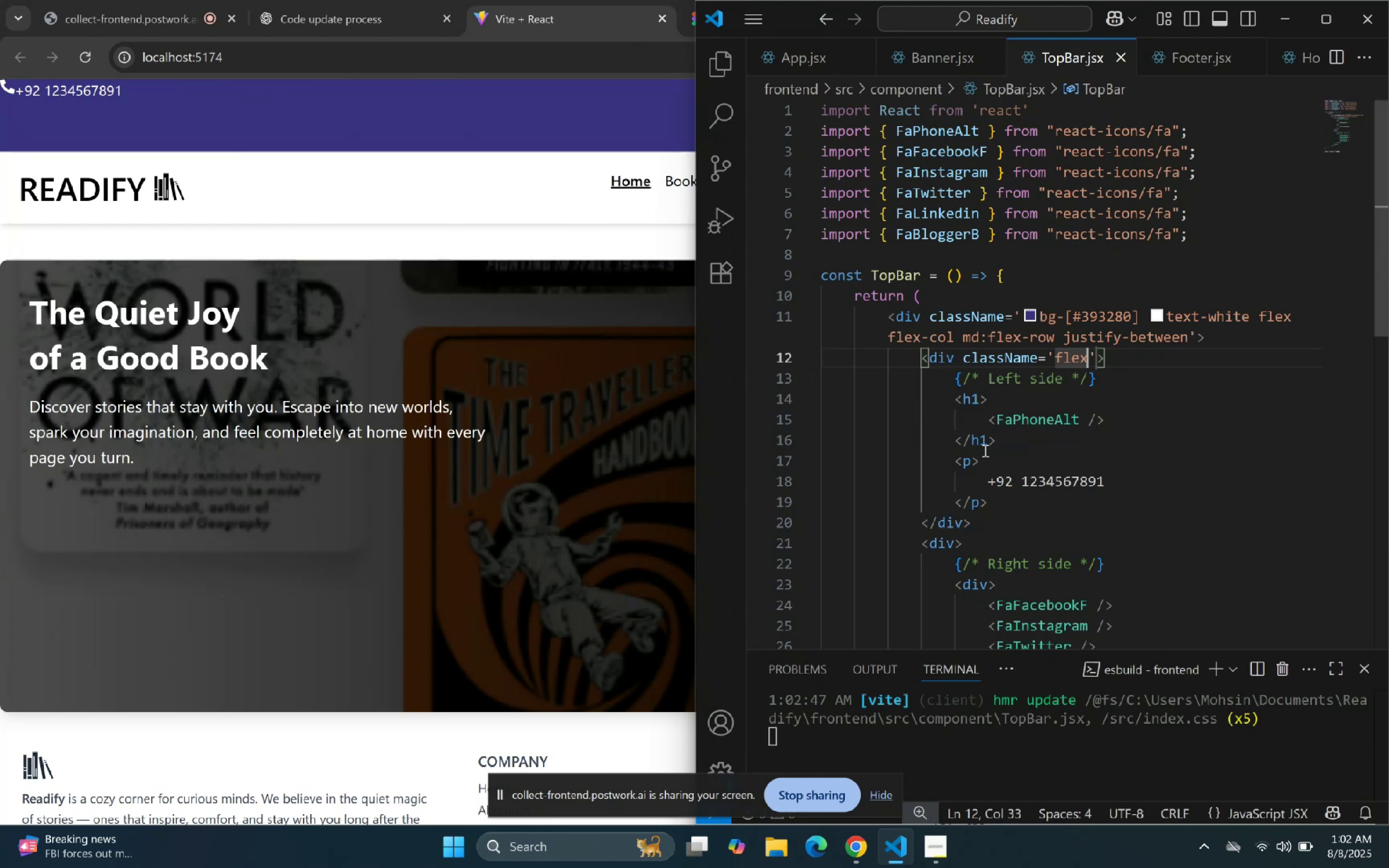 
left_click([1191, 337])
 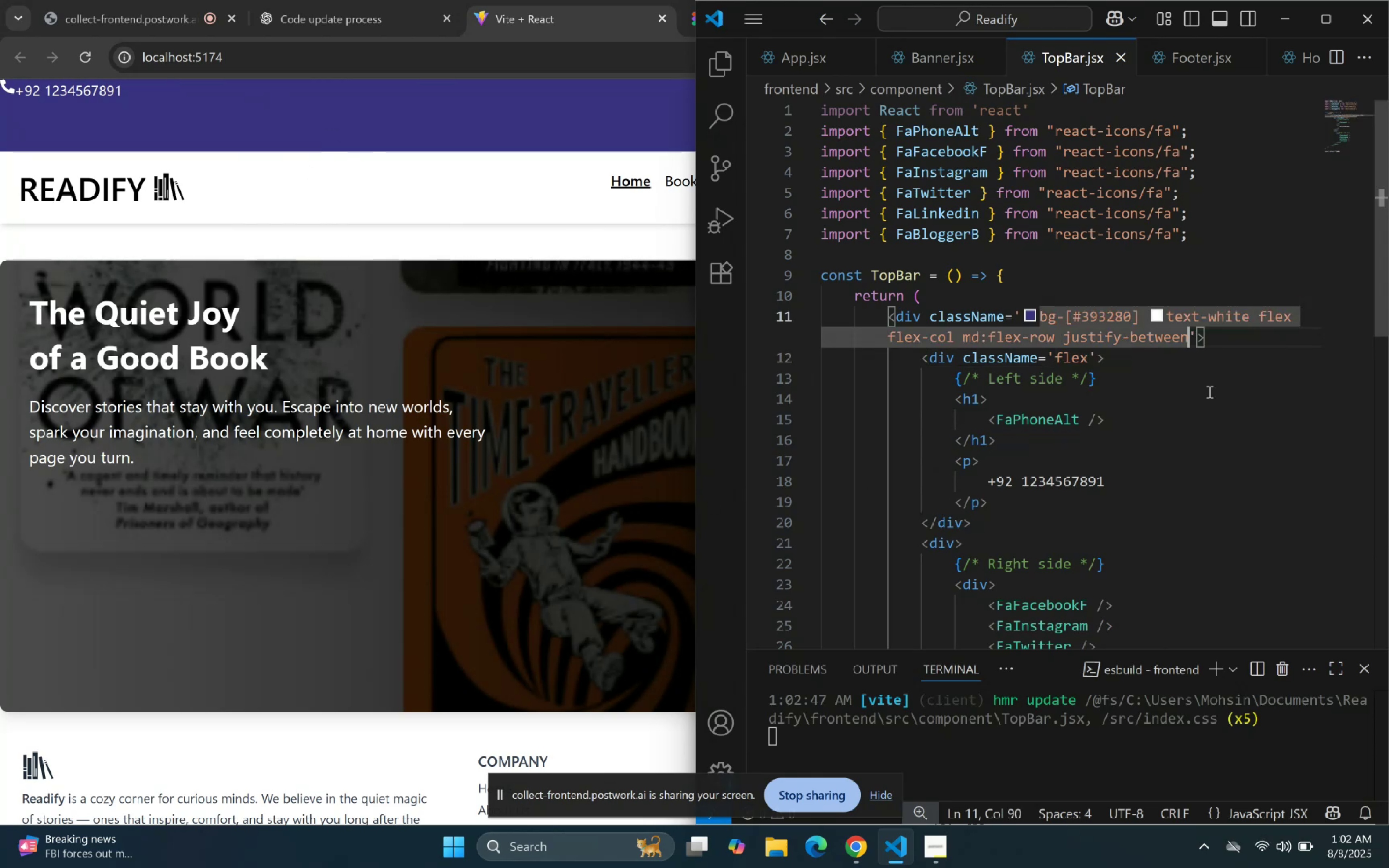 
type( px-[])
 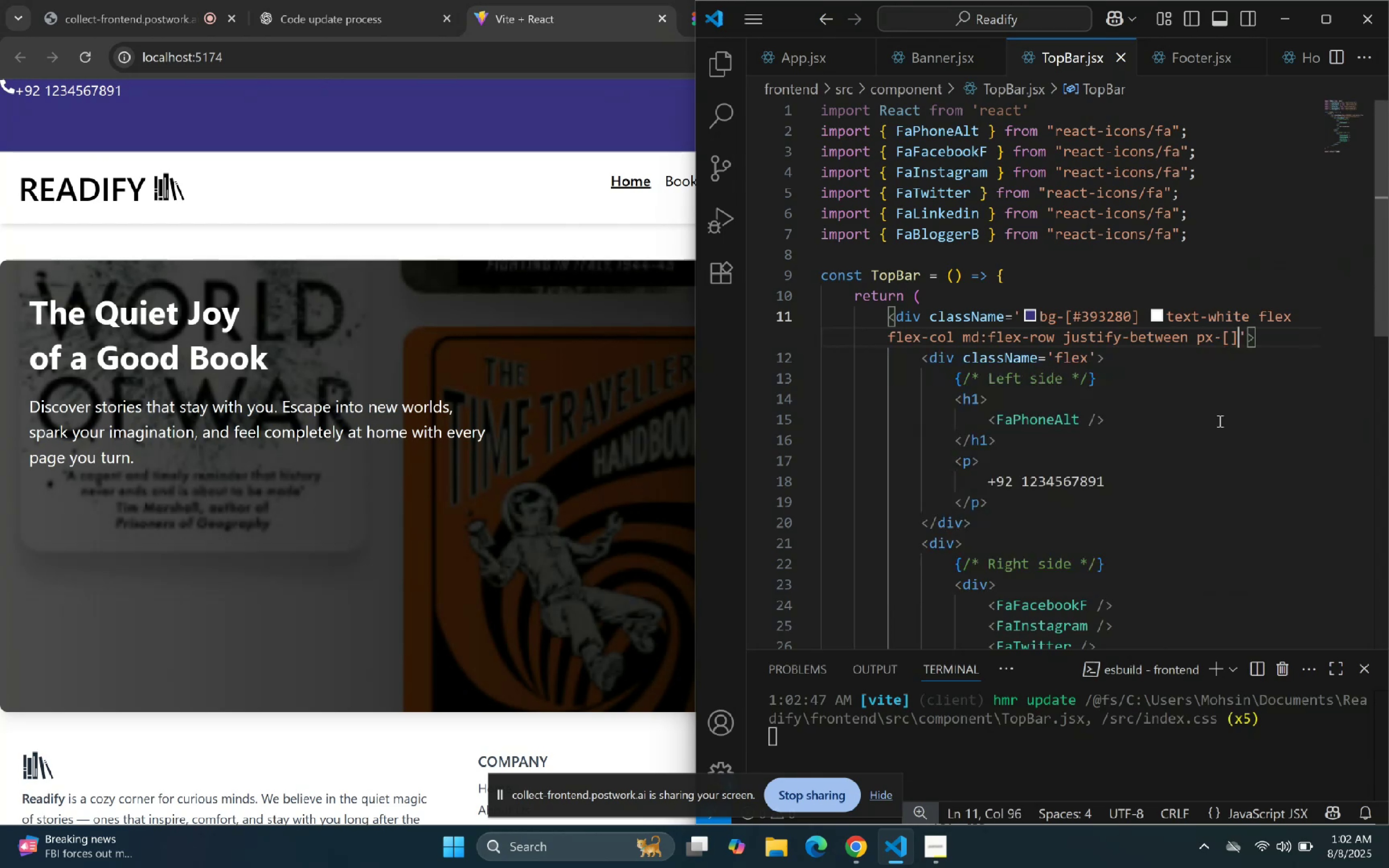 
key(ArrowLeft)
 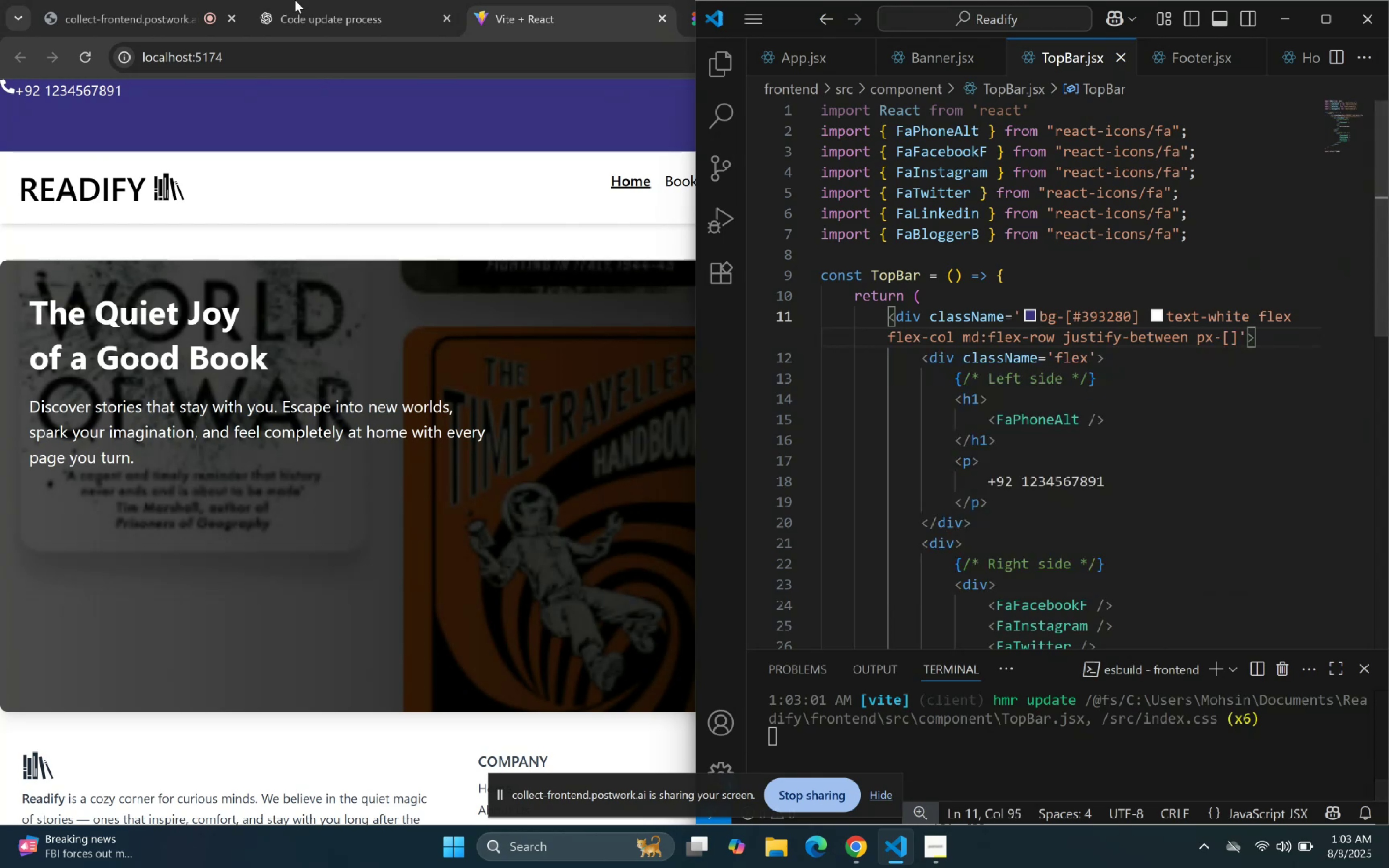 
left_click([490, 204])
 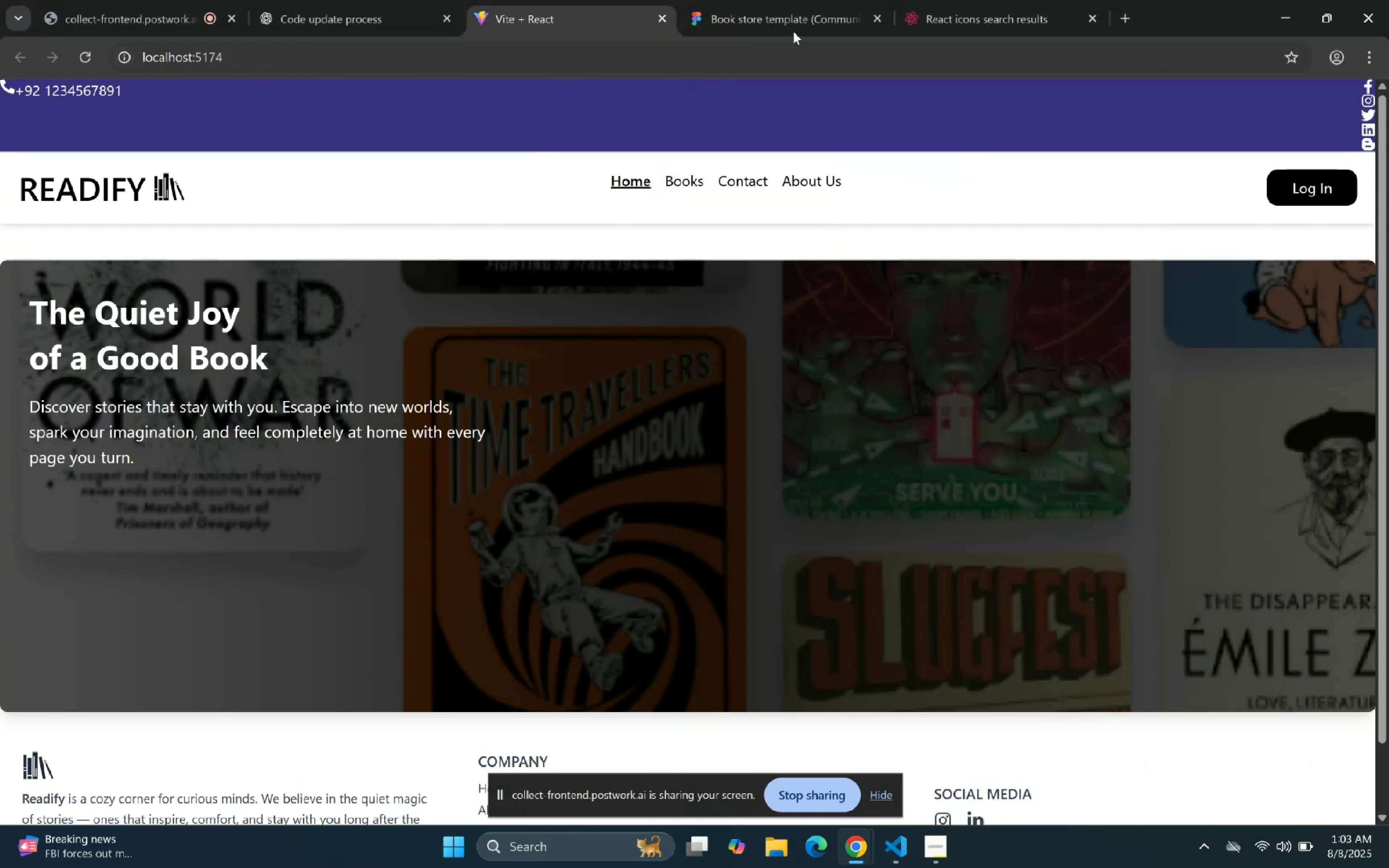 
left_click([814, 2])
 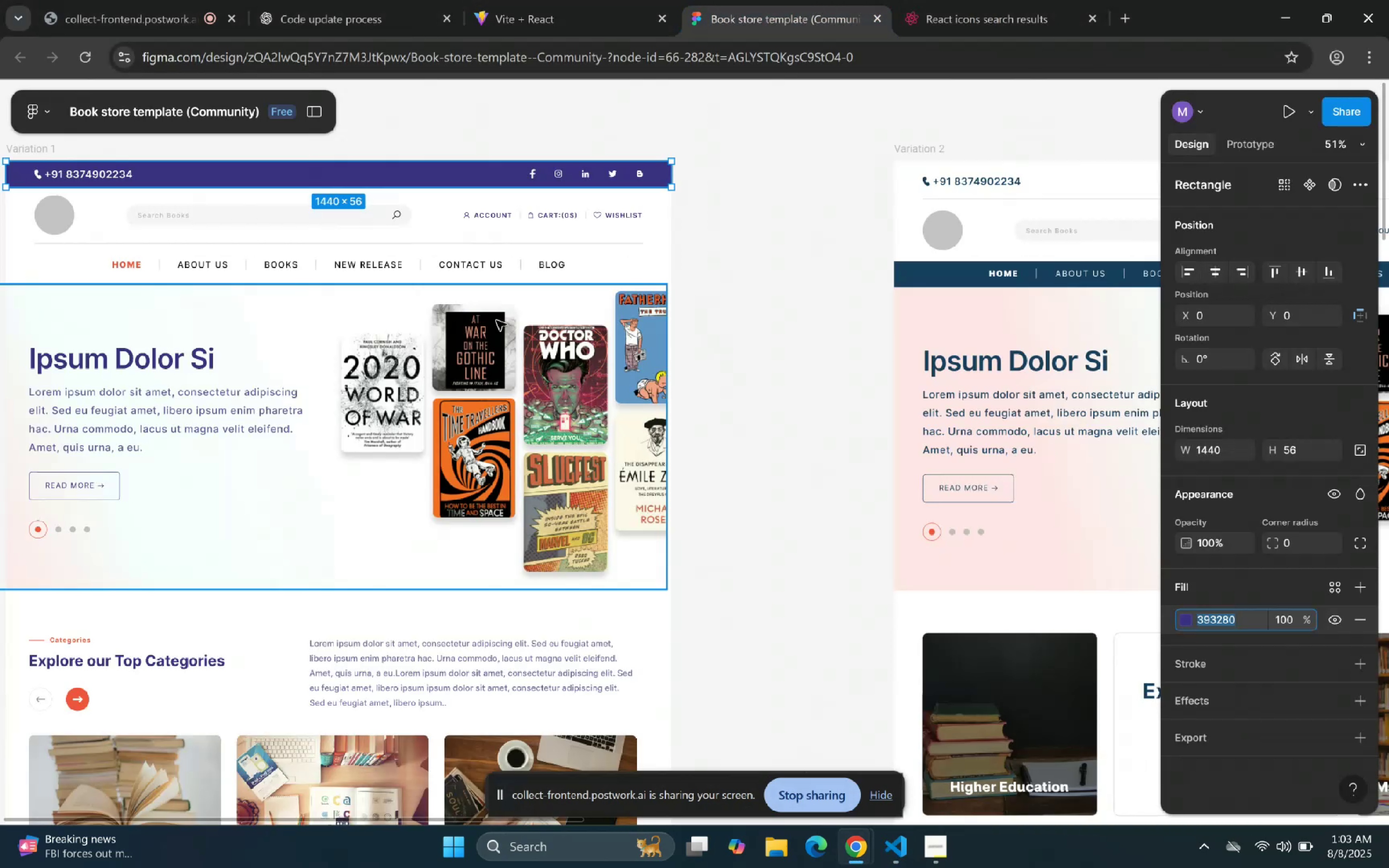 
left_click([416, 169])
 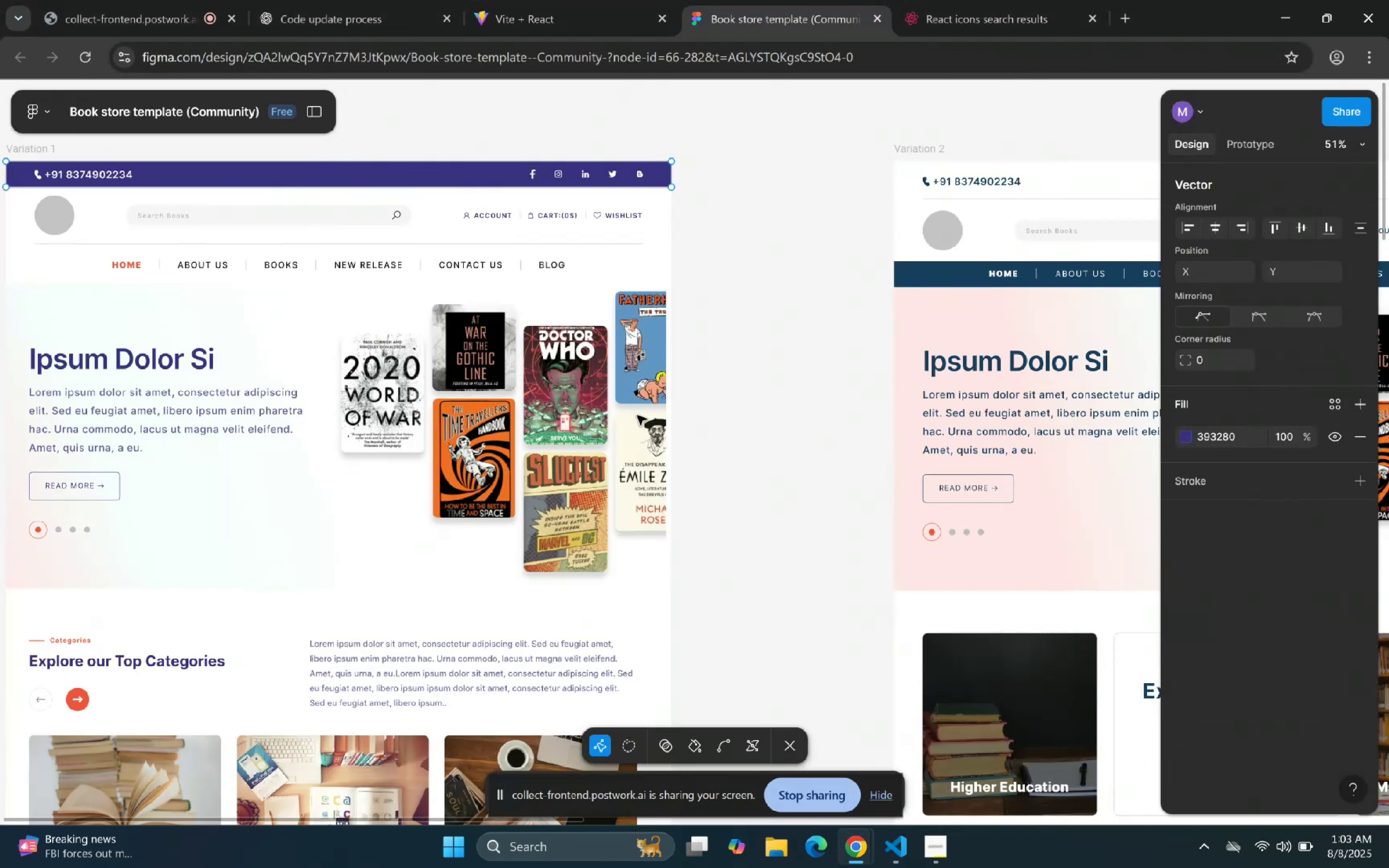 
left_click([269, 166])
 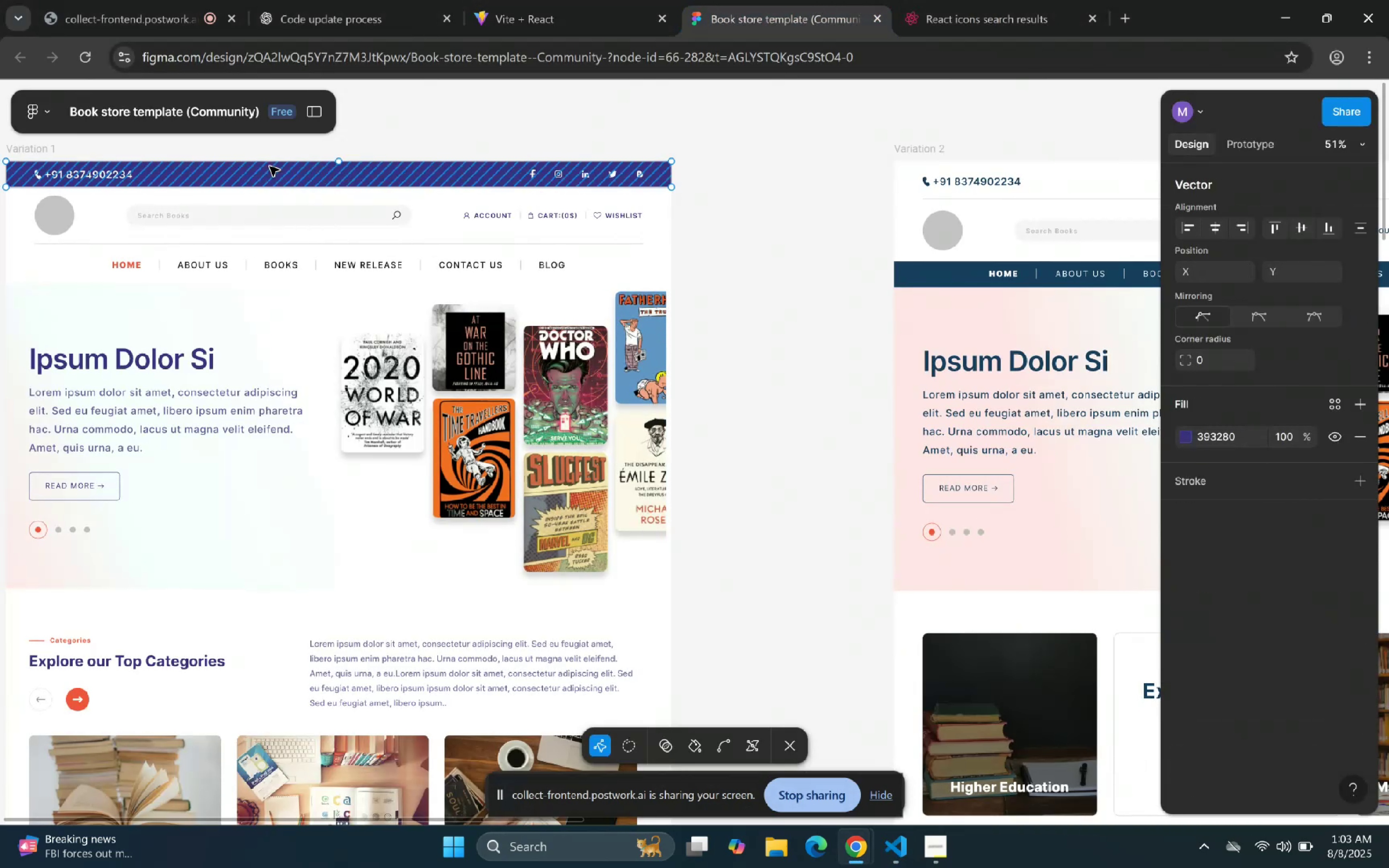 
double_click([269, 168])
 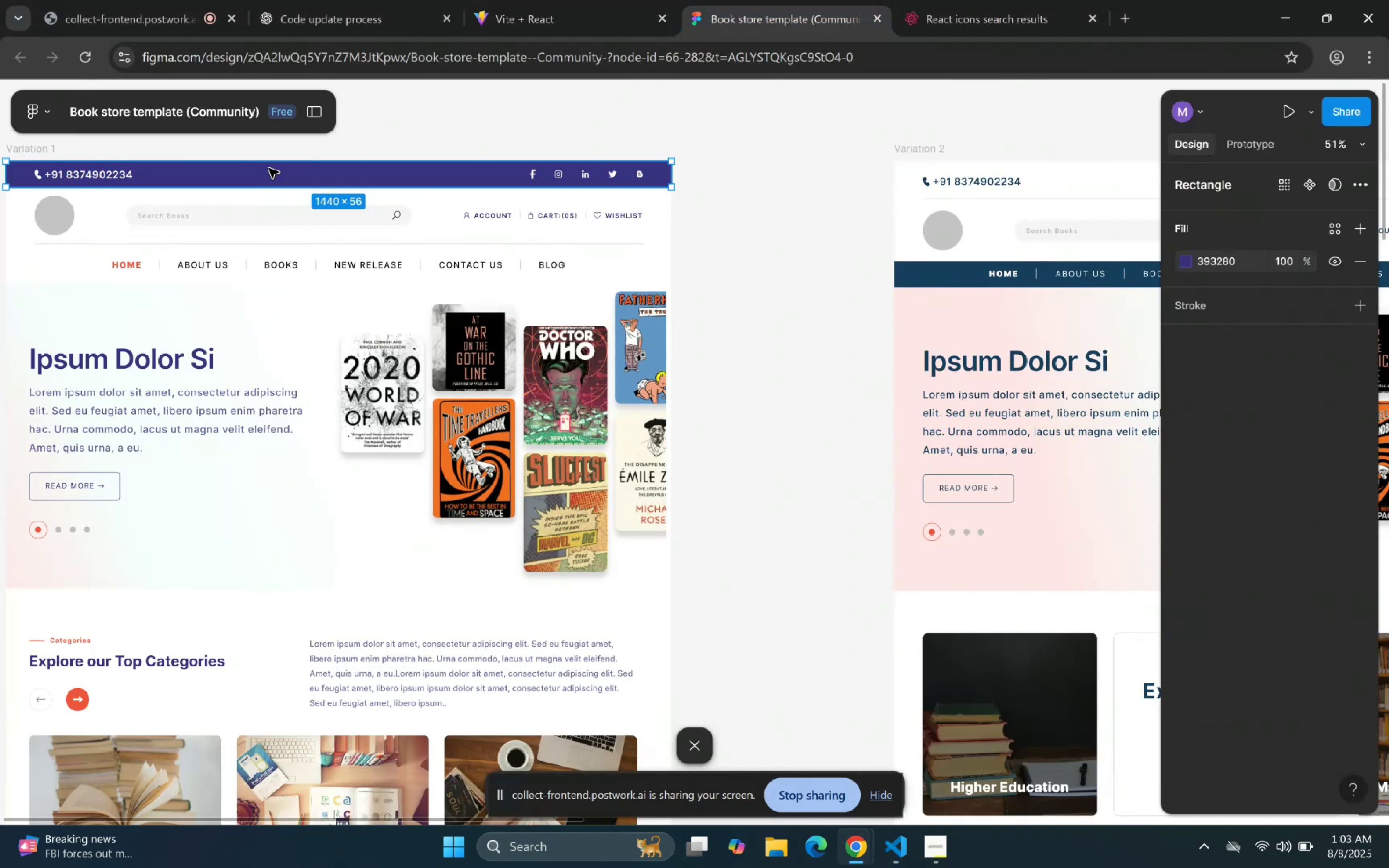 
triple_click([269, 168])
 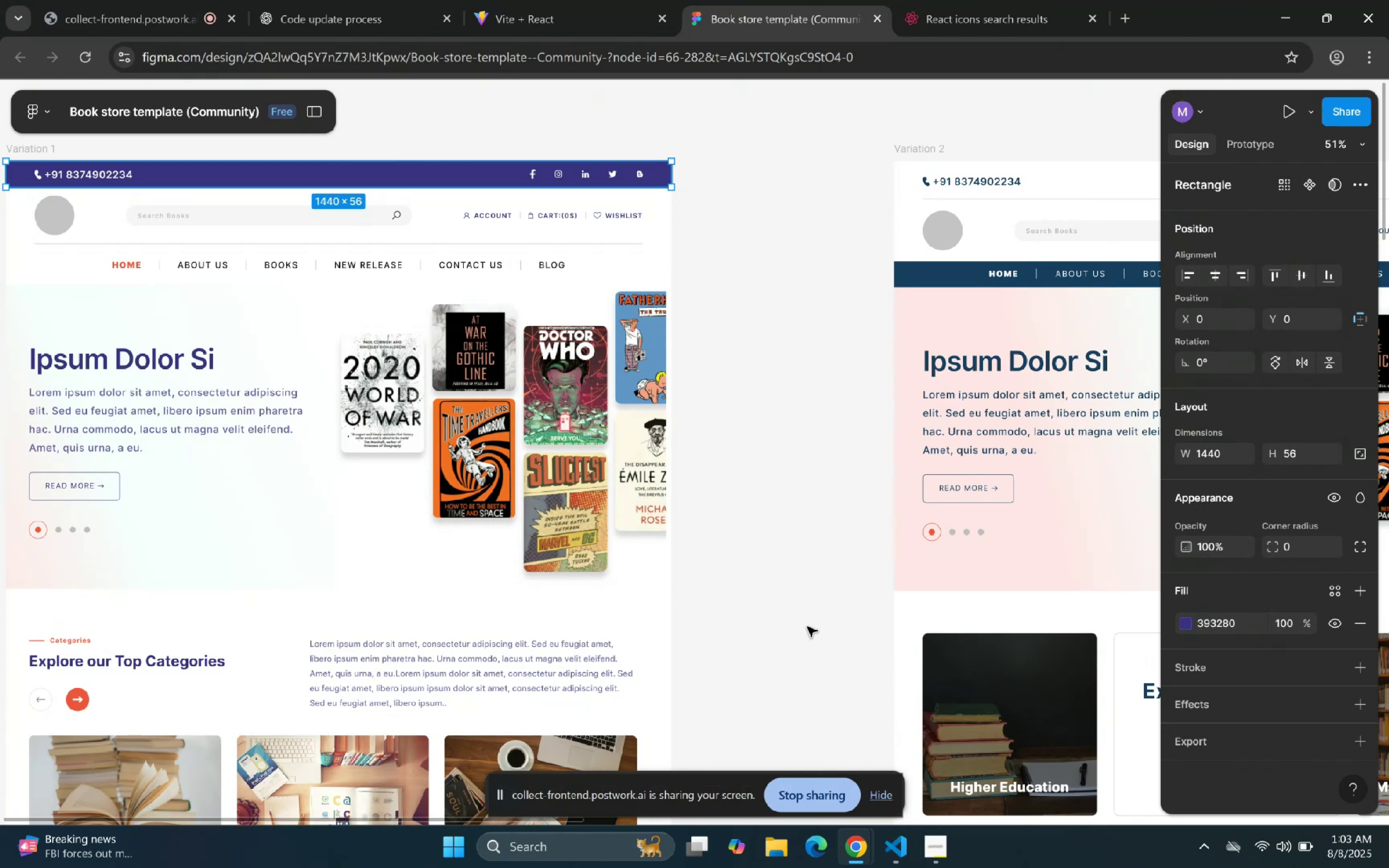 
left_click([525, 2])
 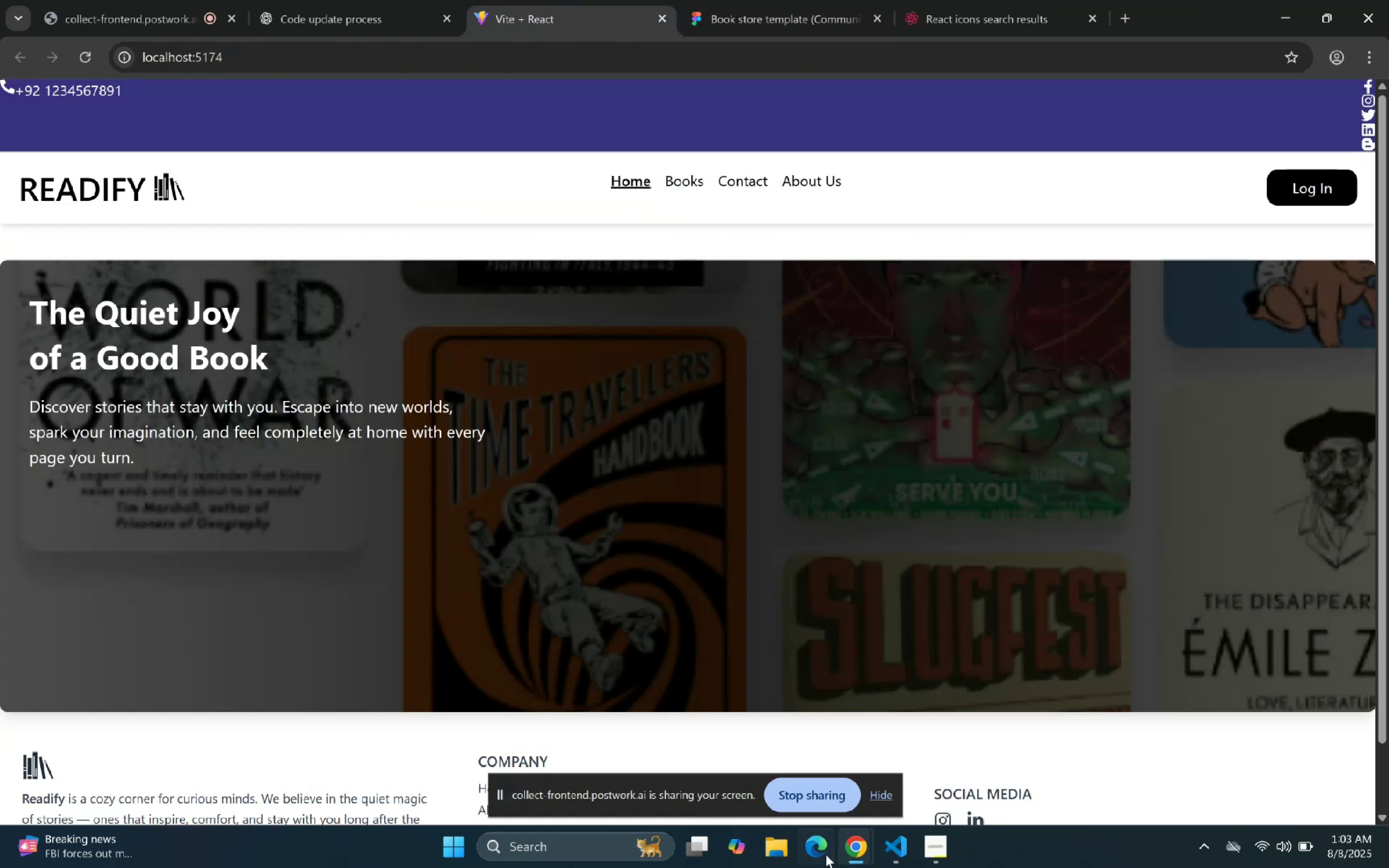 
left_click([888, 852])
 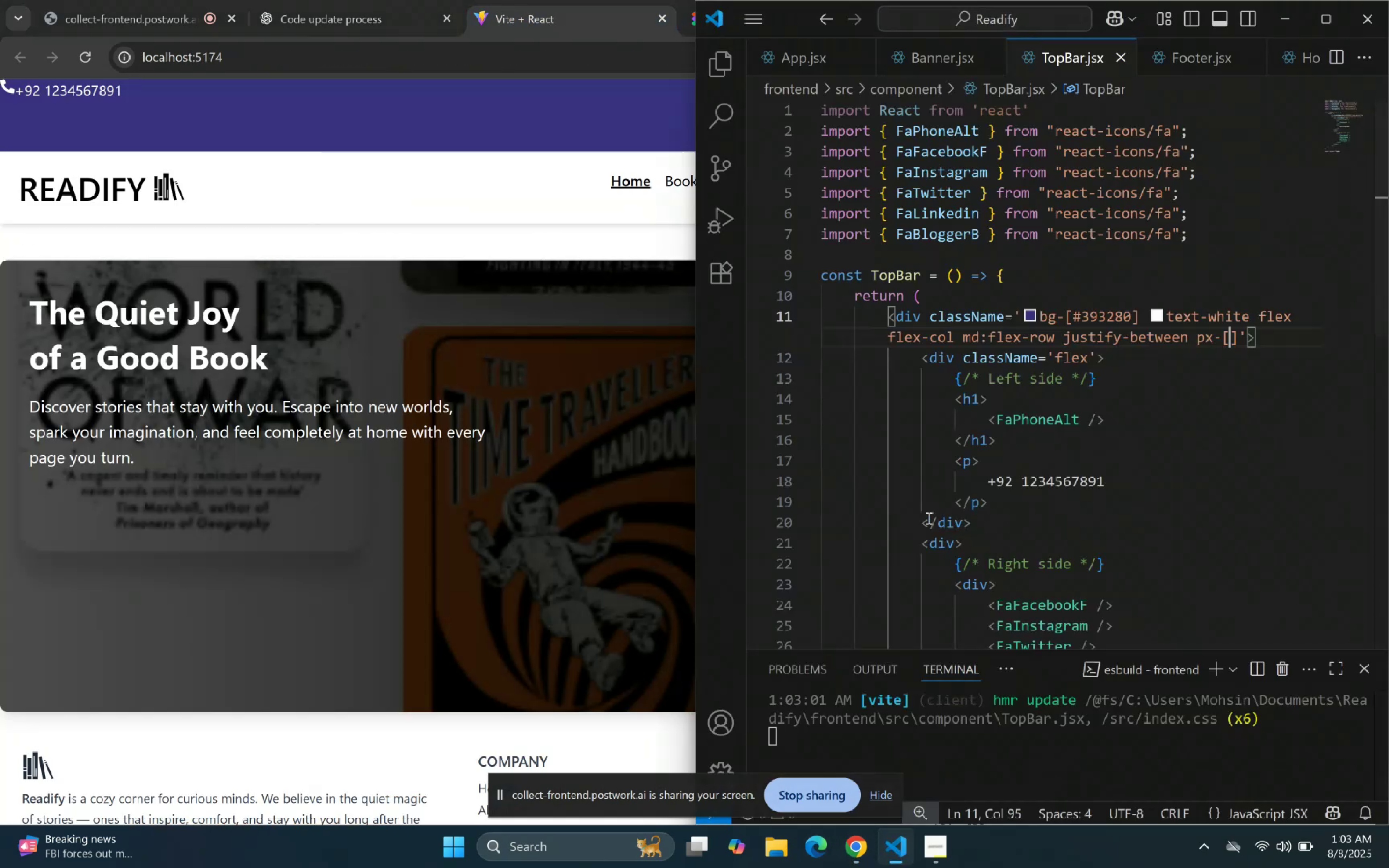 
scroll: coordinate [1036, 352], scroll_direction: up, amount: 2.0
 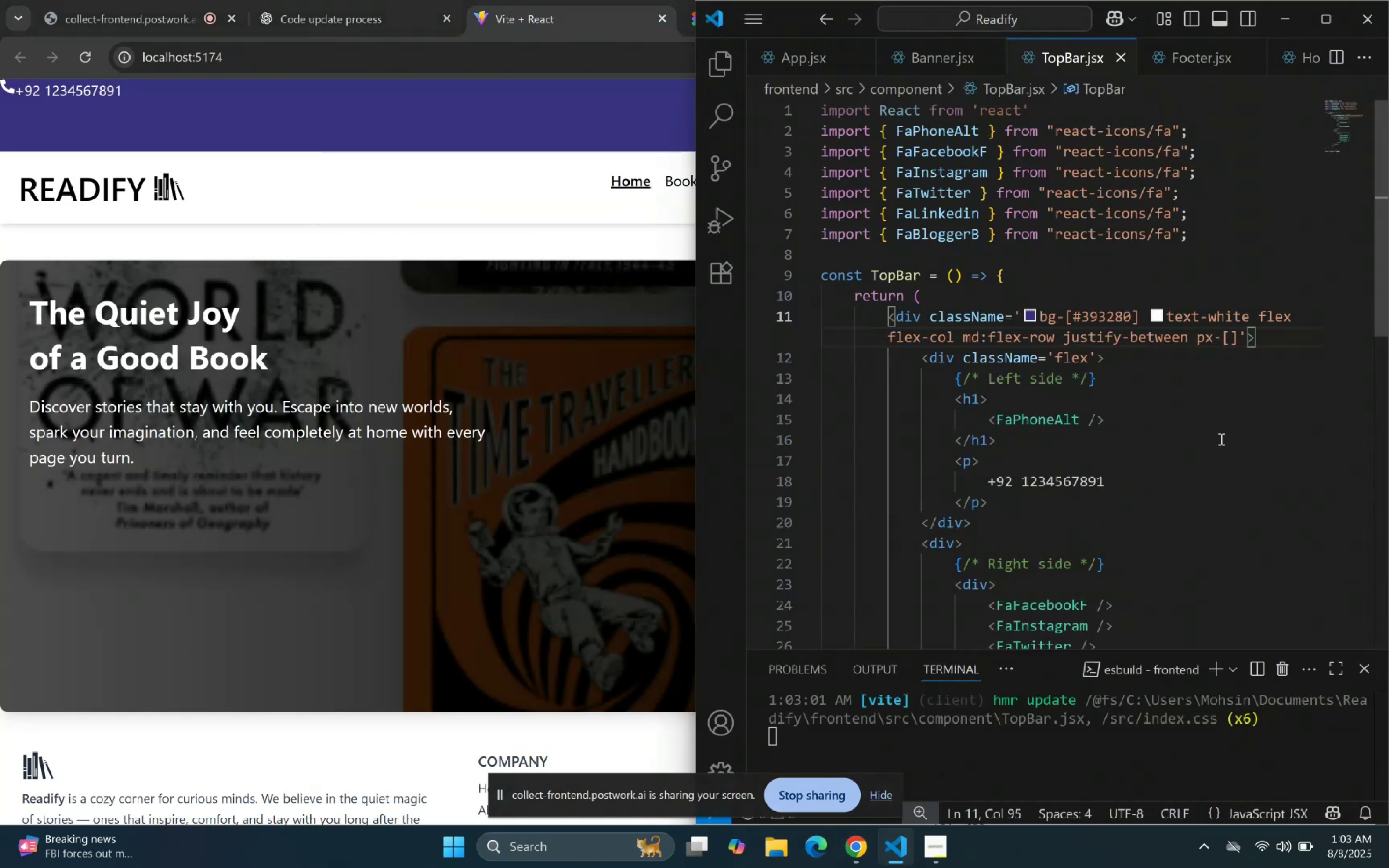 
type(63)
key(Backspace)
type(2px)
 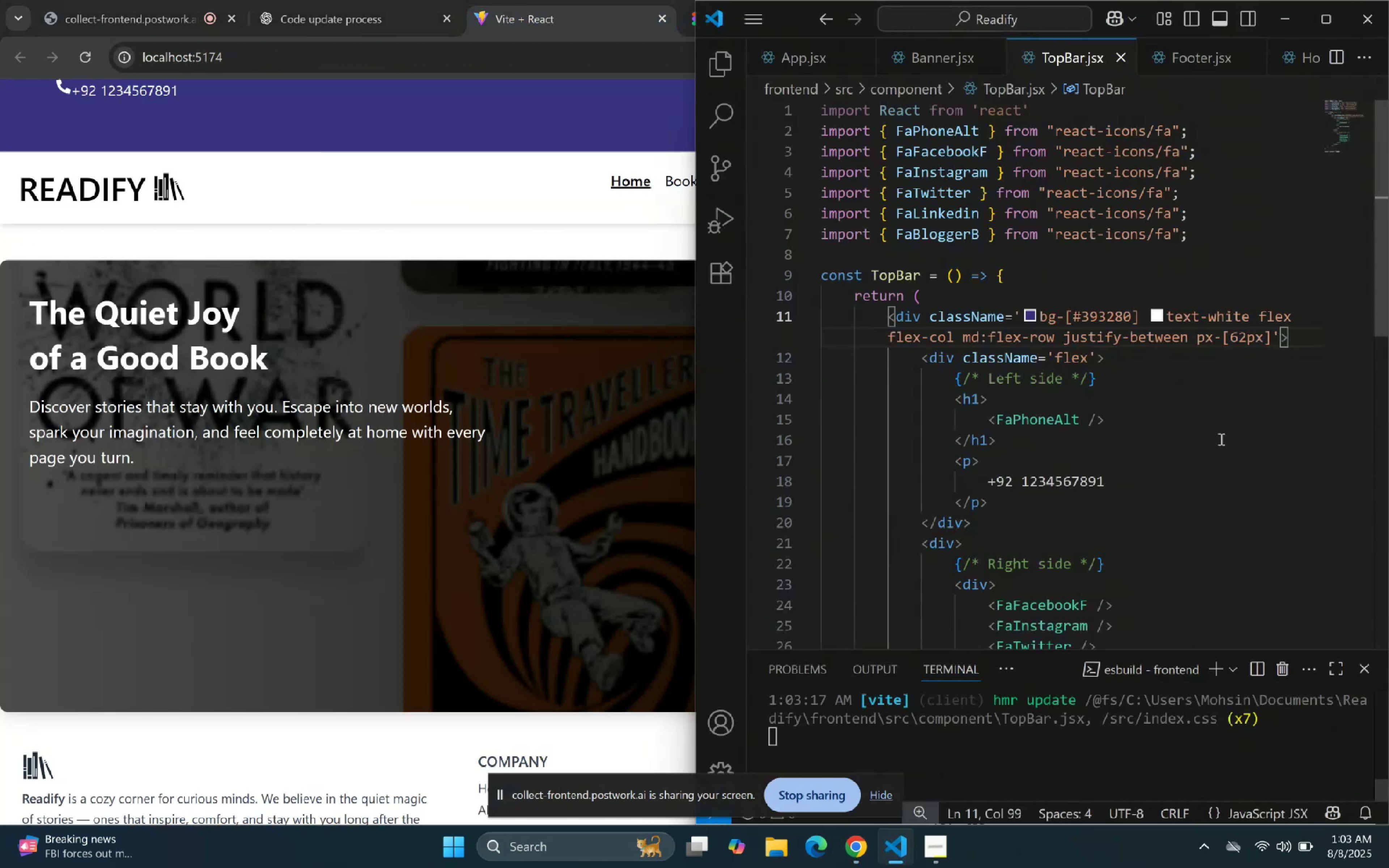 
key(ArrowRight)
 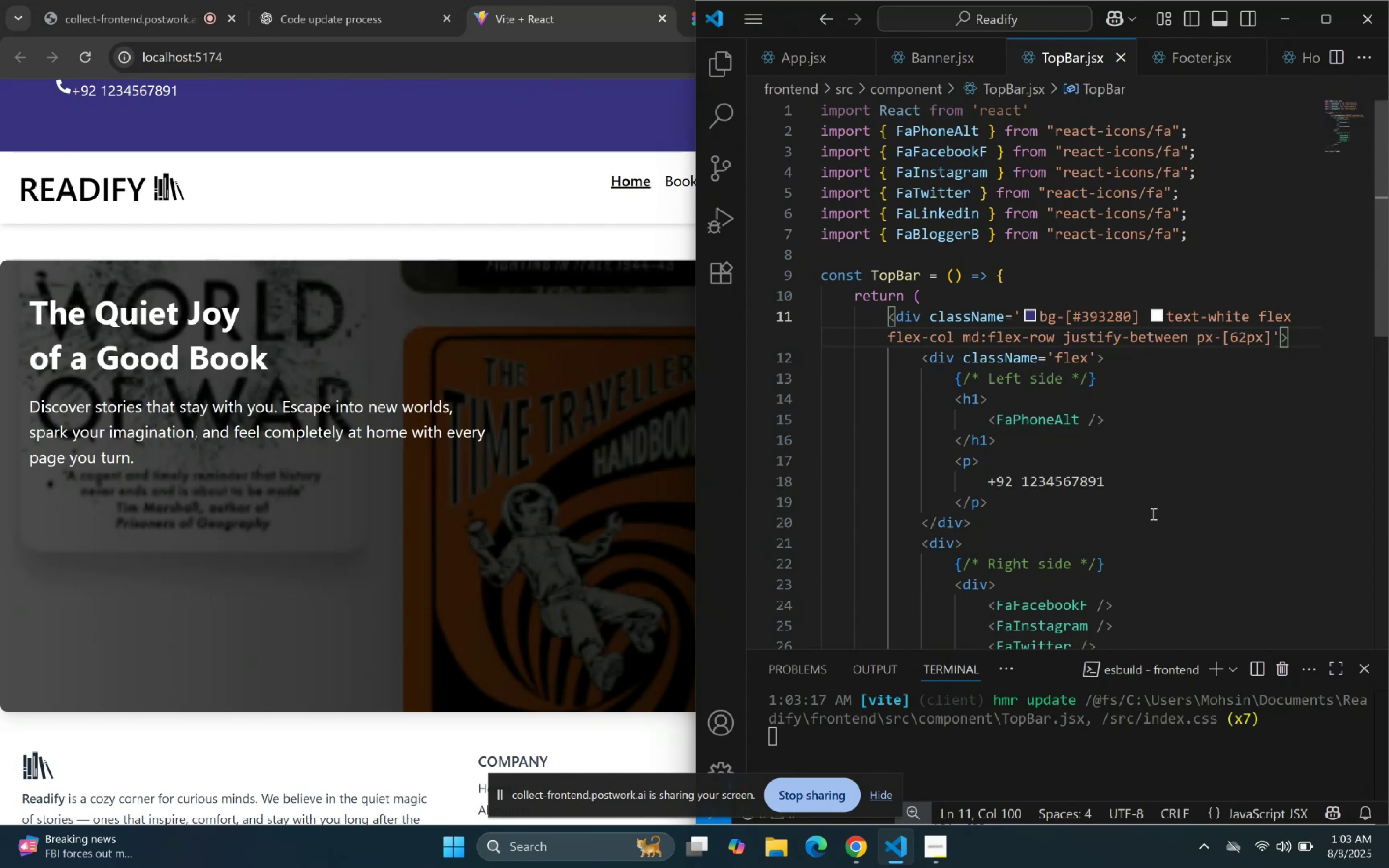 
key(Space)
 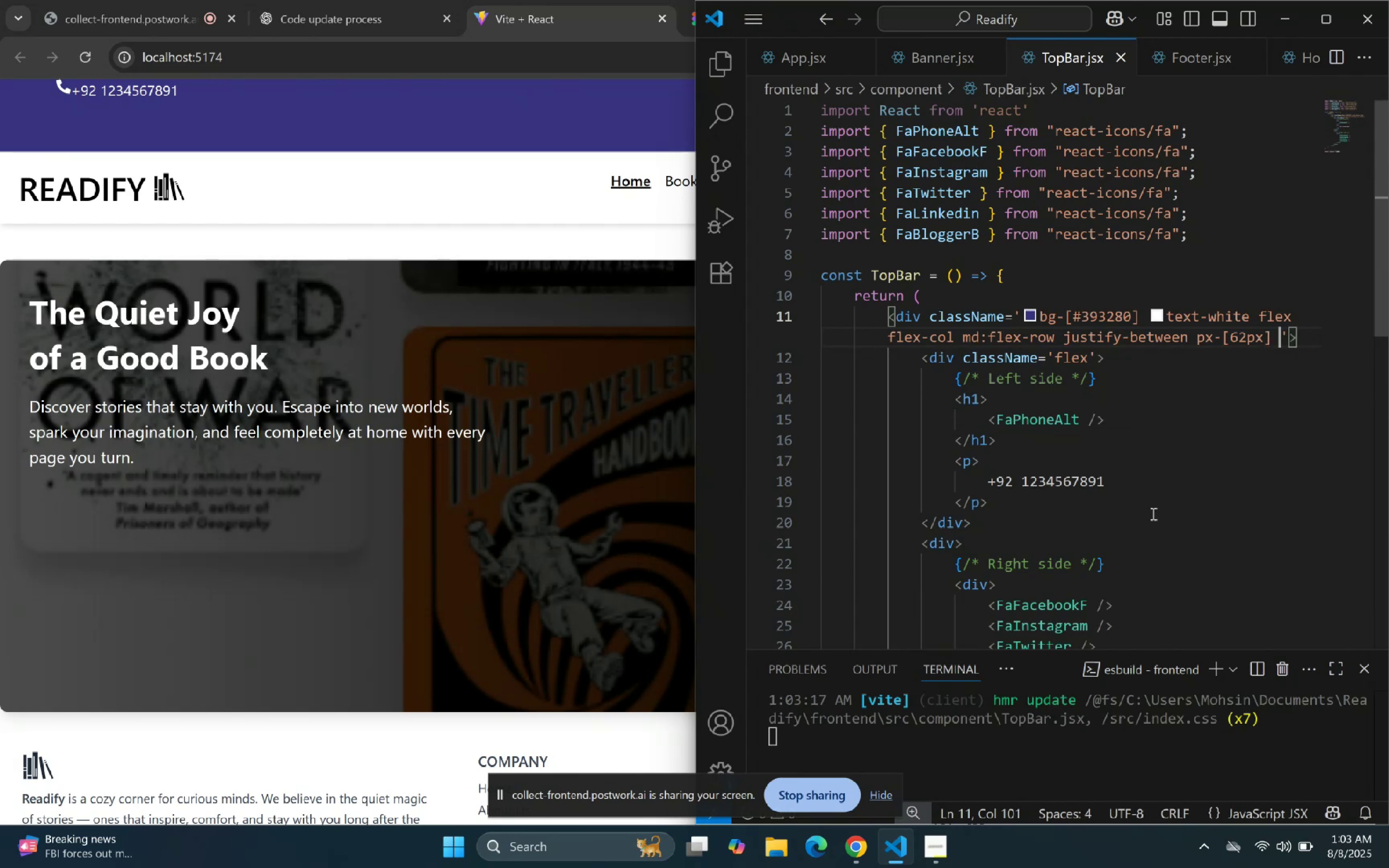 
key(H)
 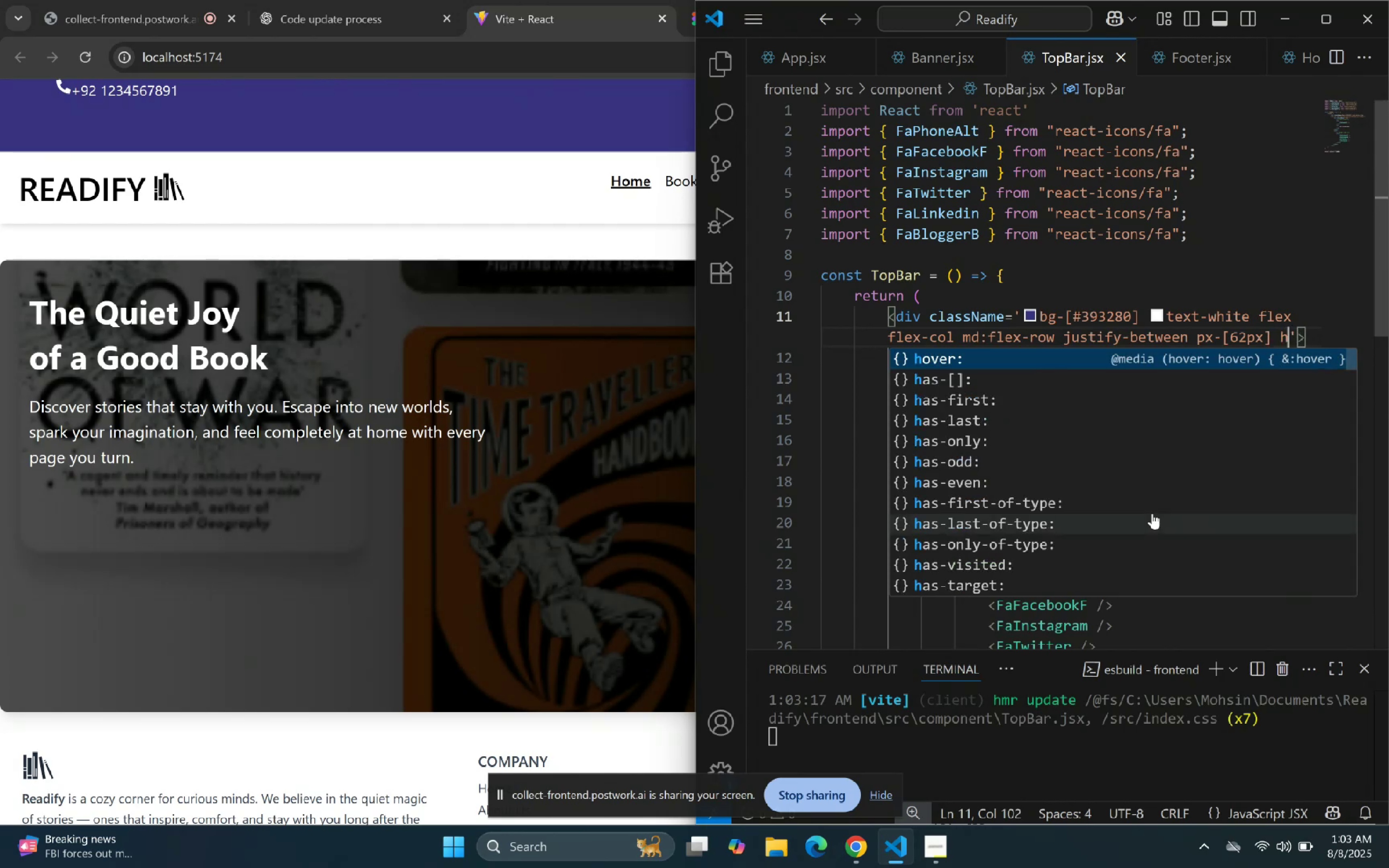 
key(Minus)
 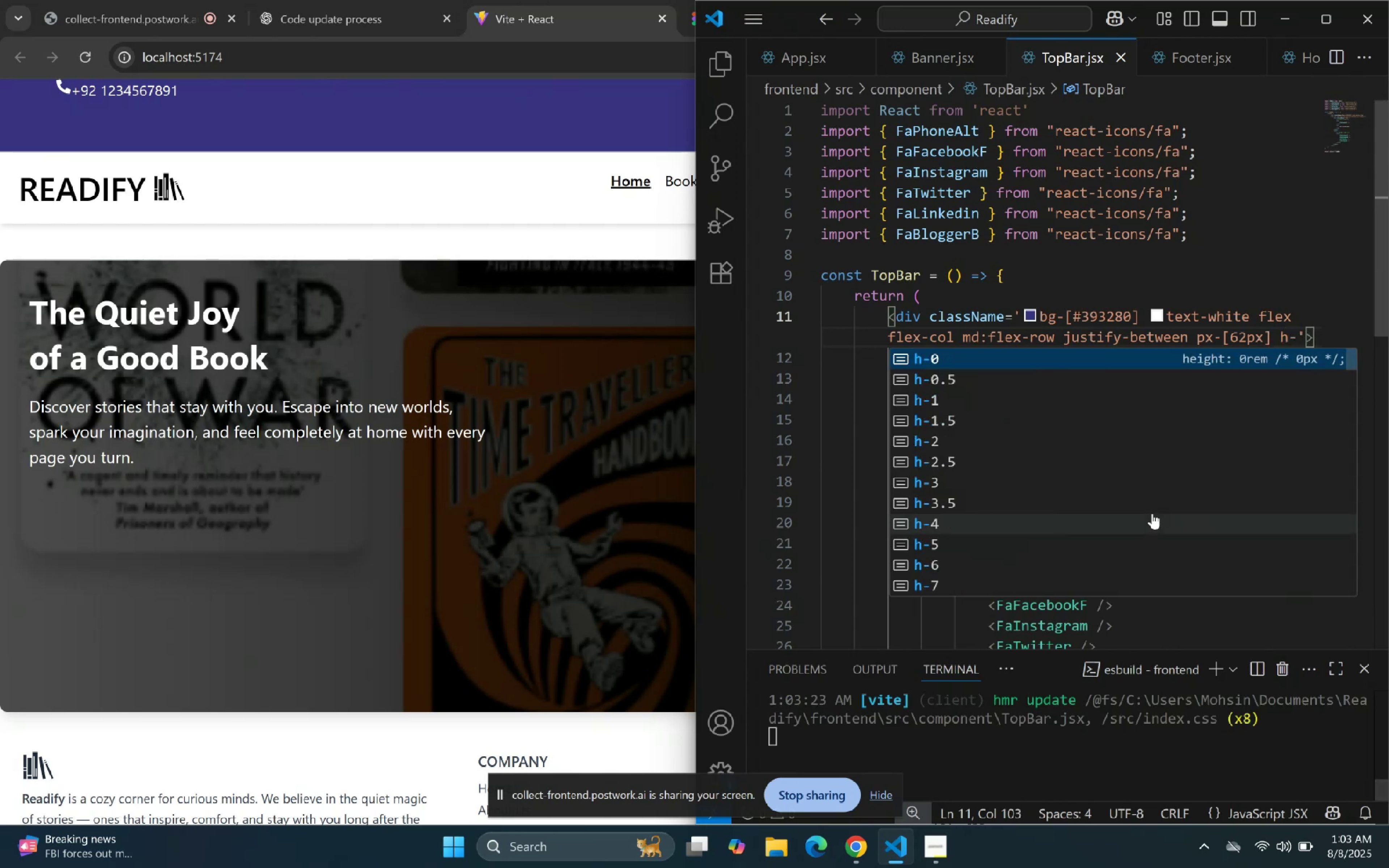 
key(BracketLeft)
 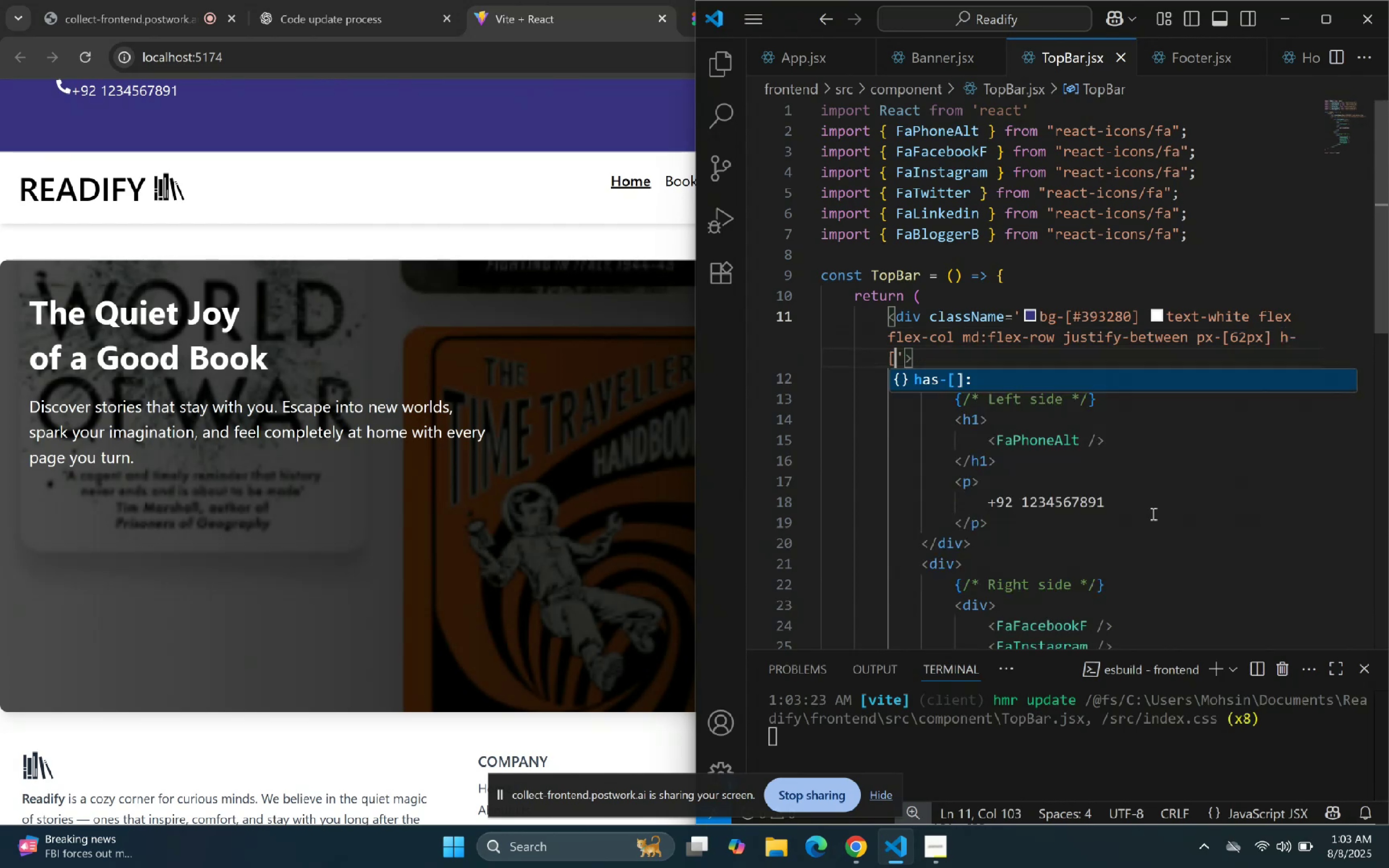 
key(BracketRight)
 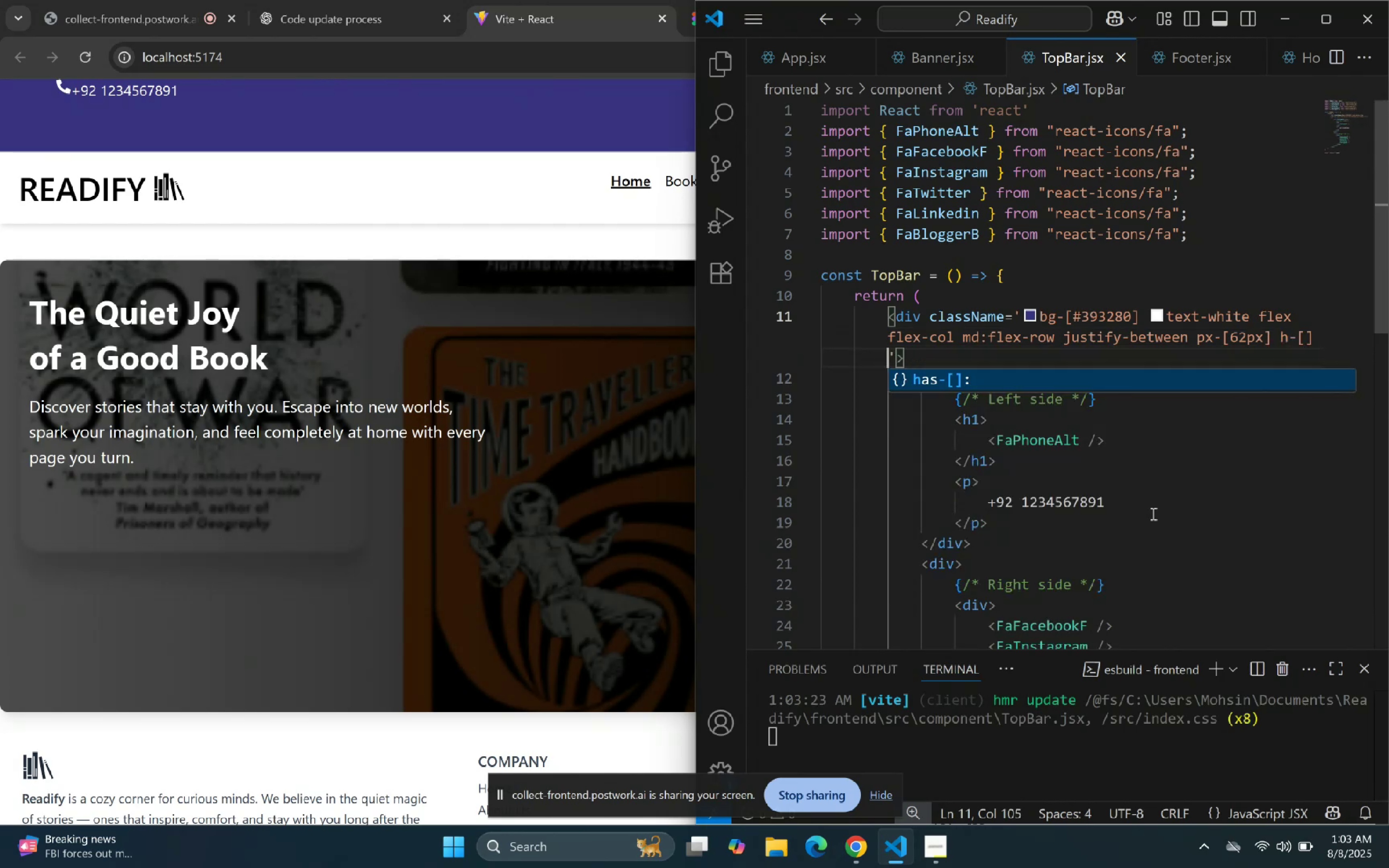 
key(ArrowLeft)
 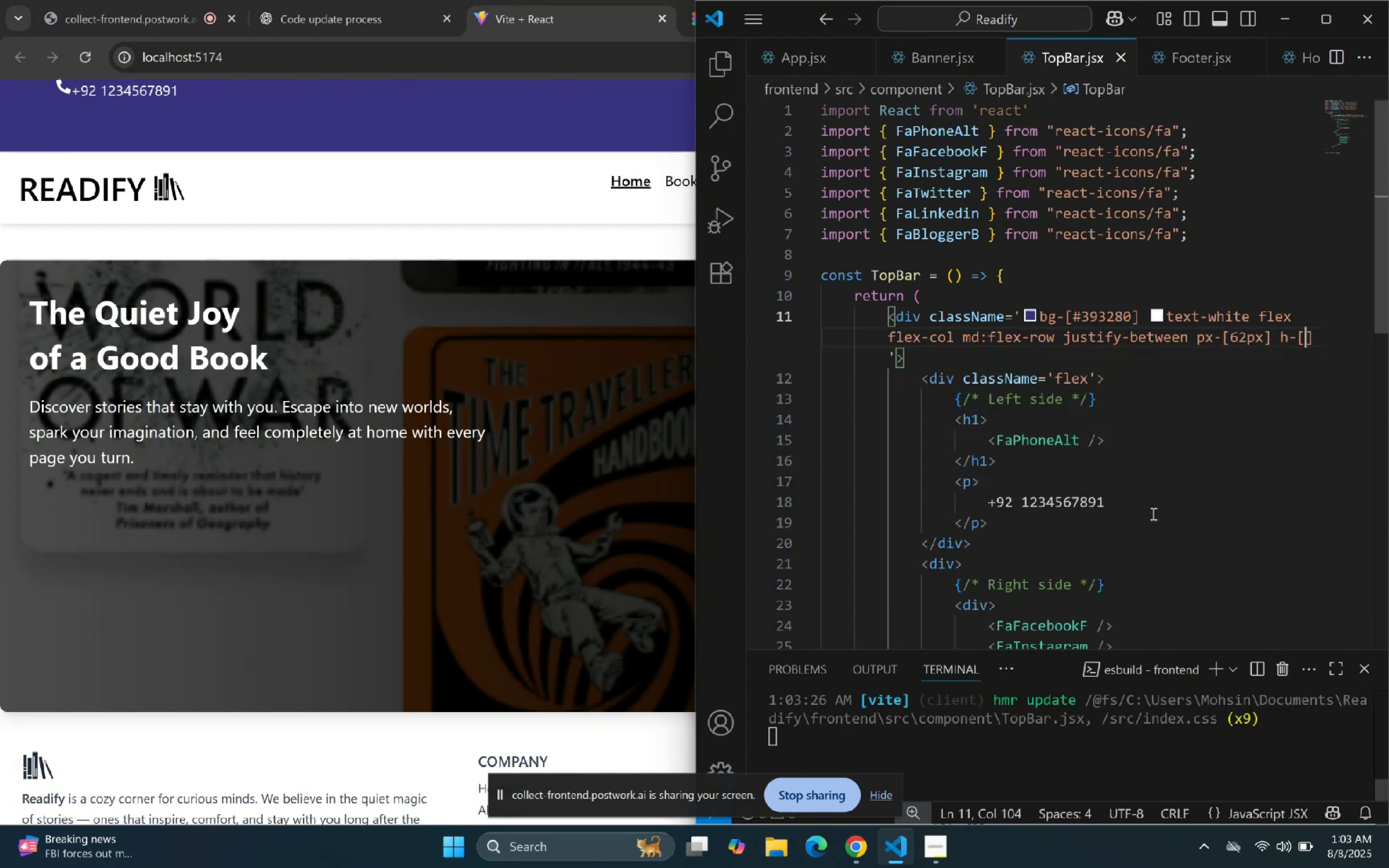 
type(54px)
 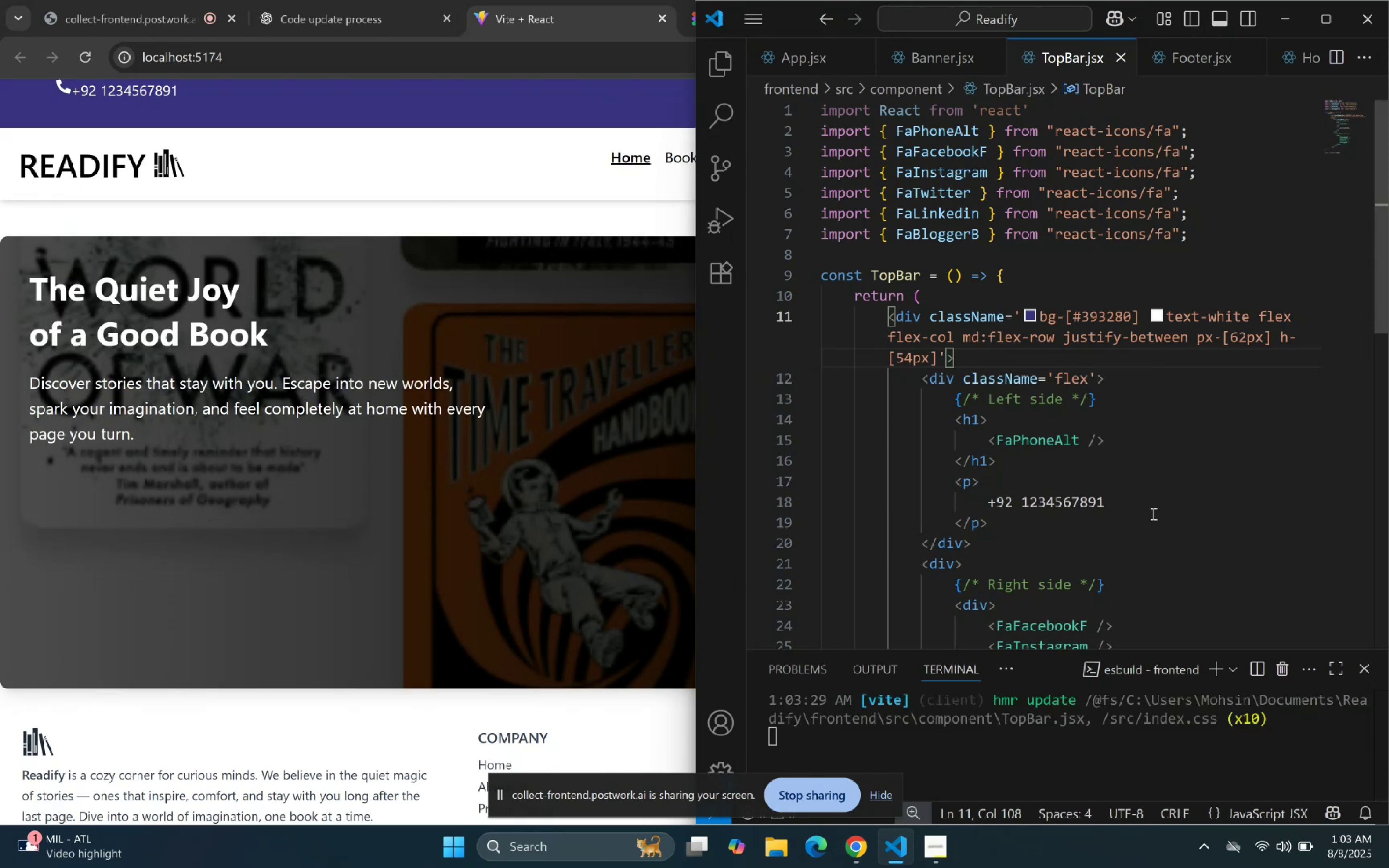 
wait(8.58)
 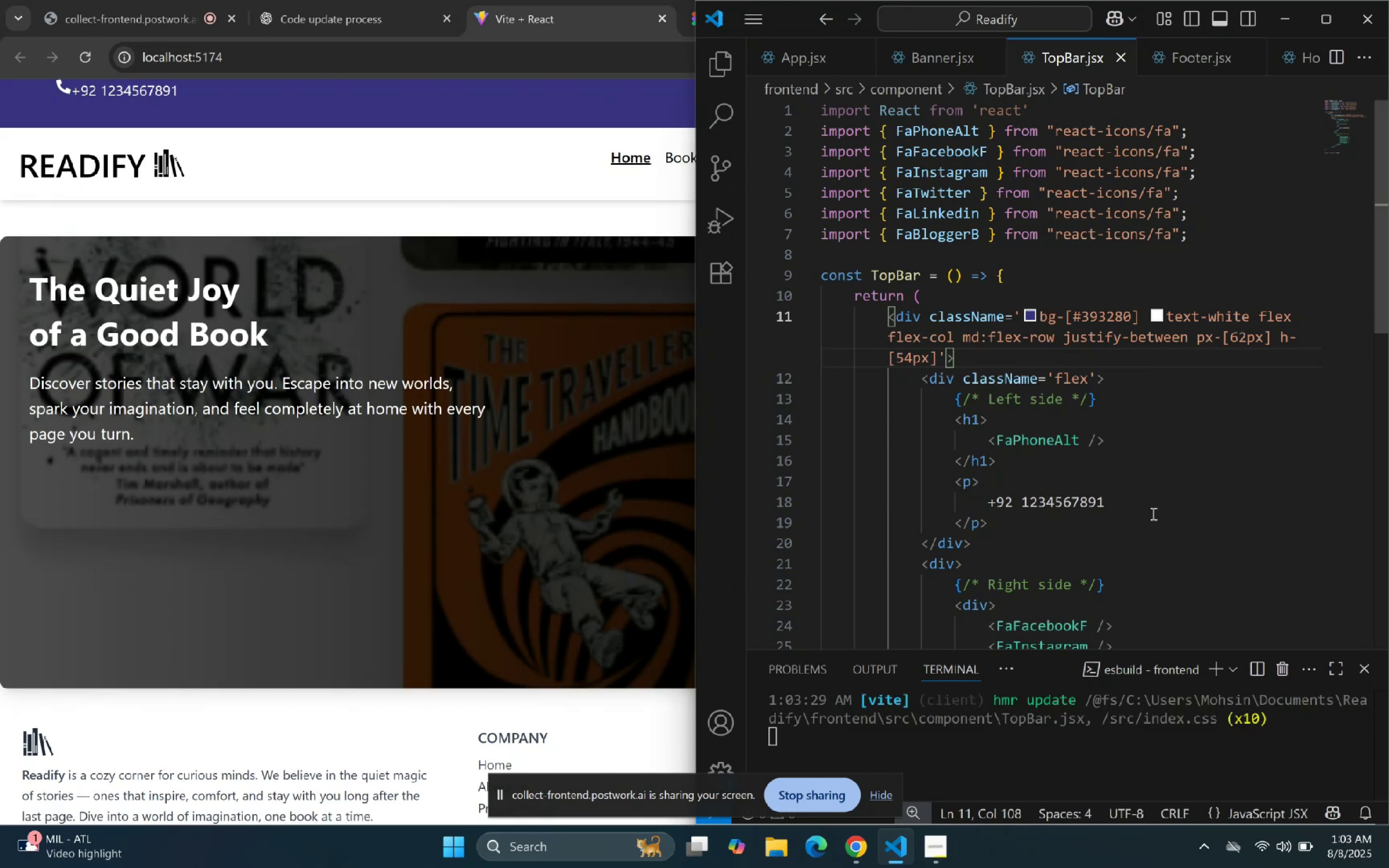 
left_click([1193, 338])
 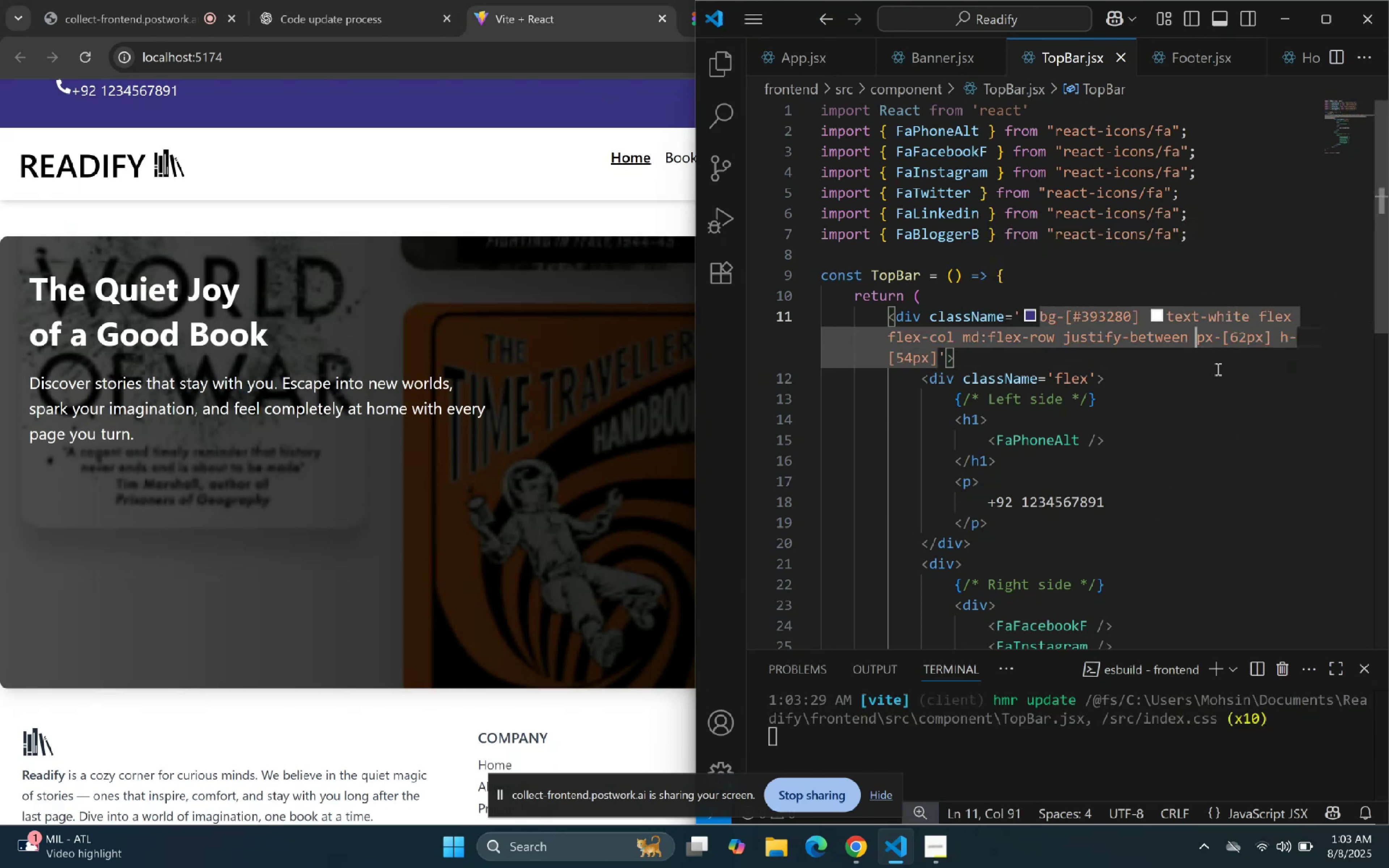 
key(Space)
 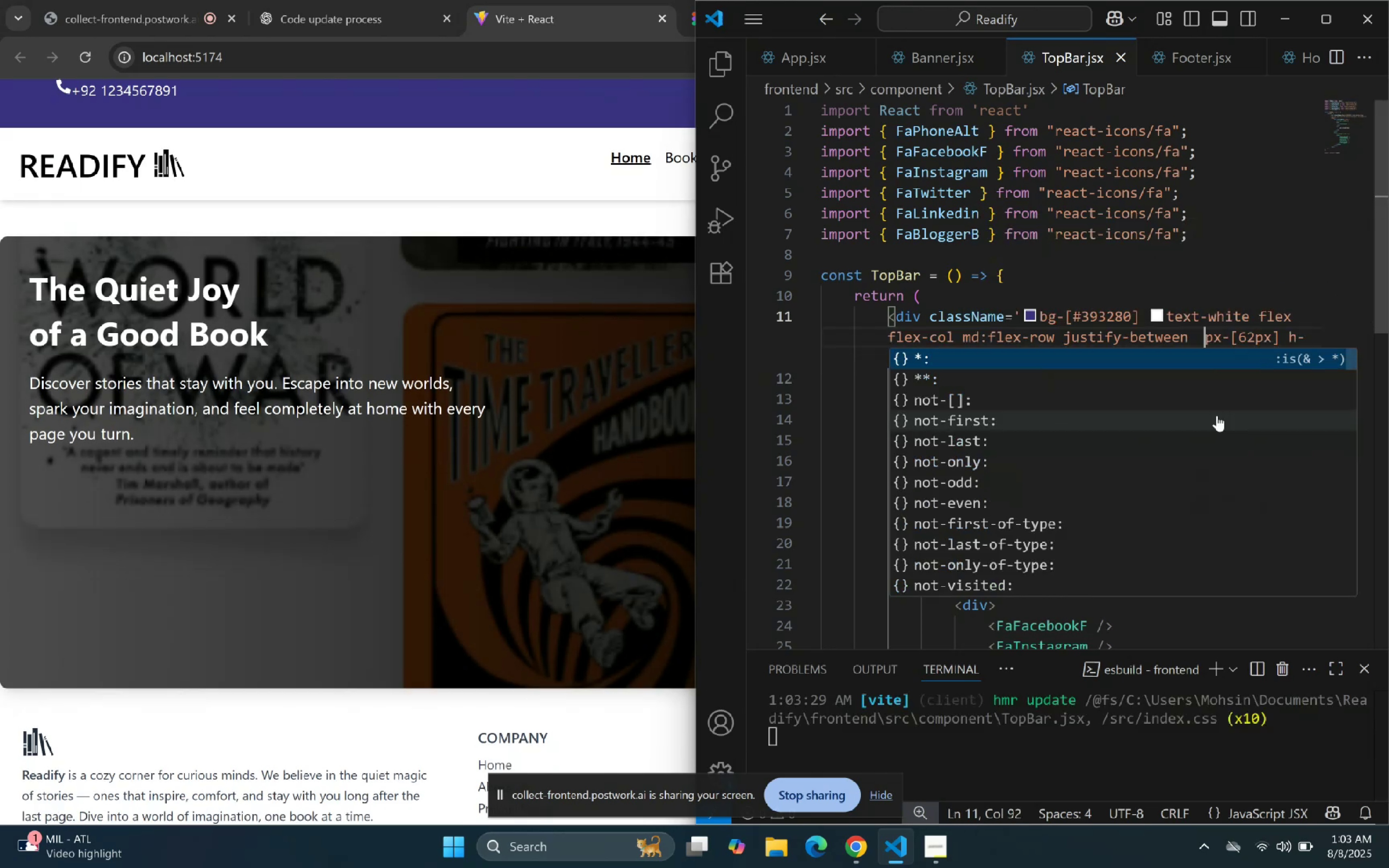 
key(ArrowLeft)
 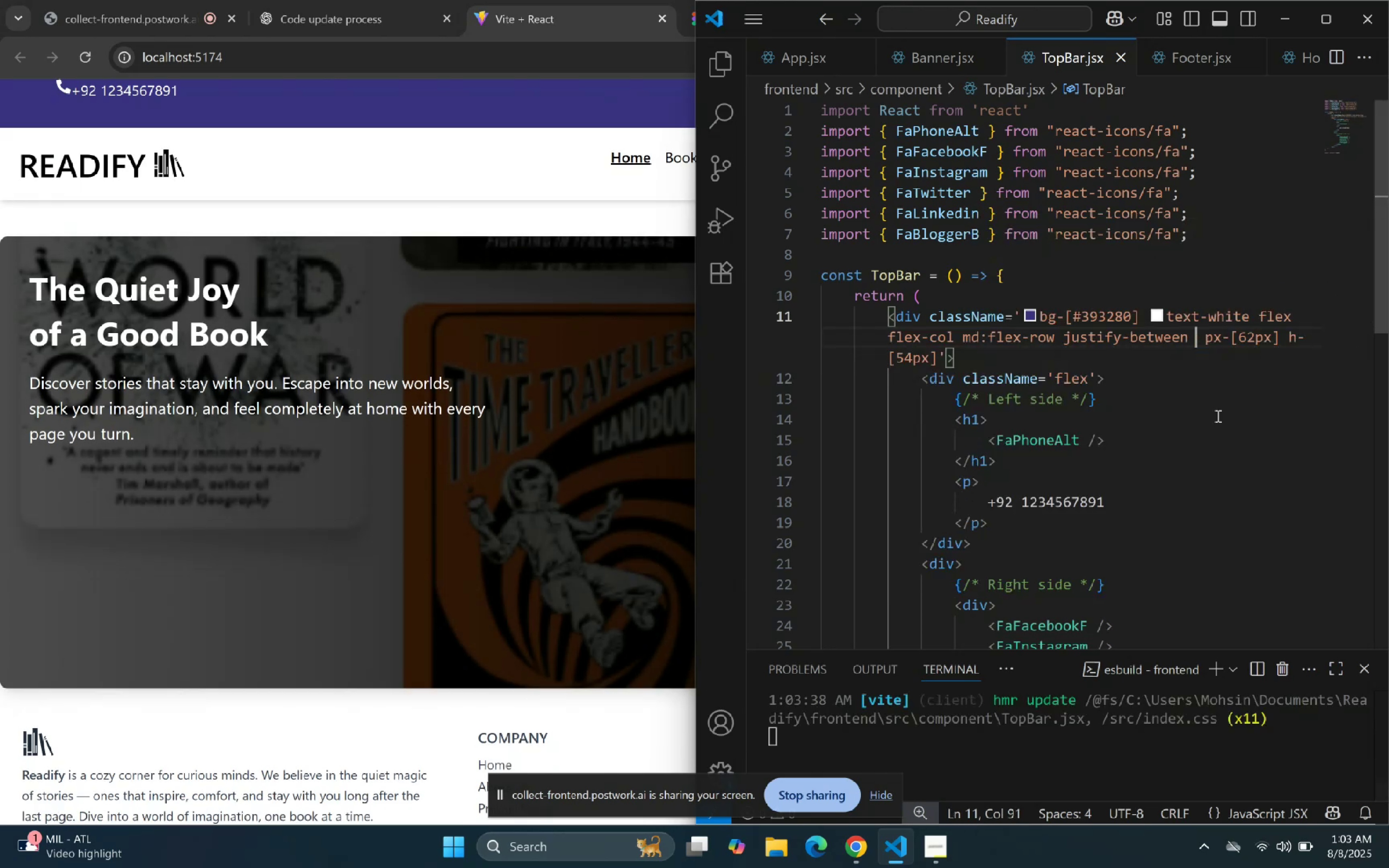 
type(item-)
 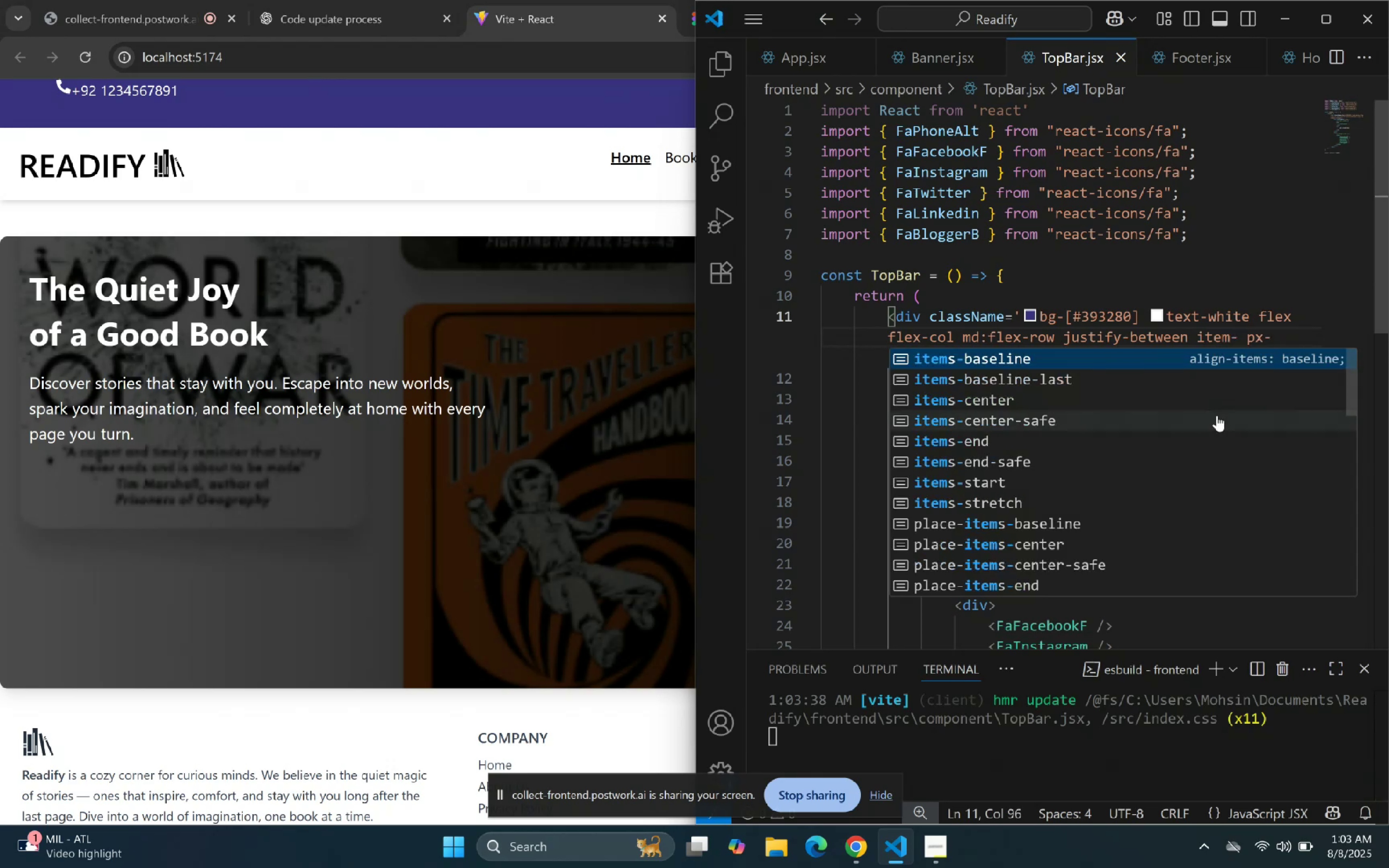 
key(ArrowDown)
 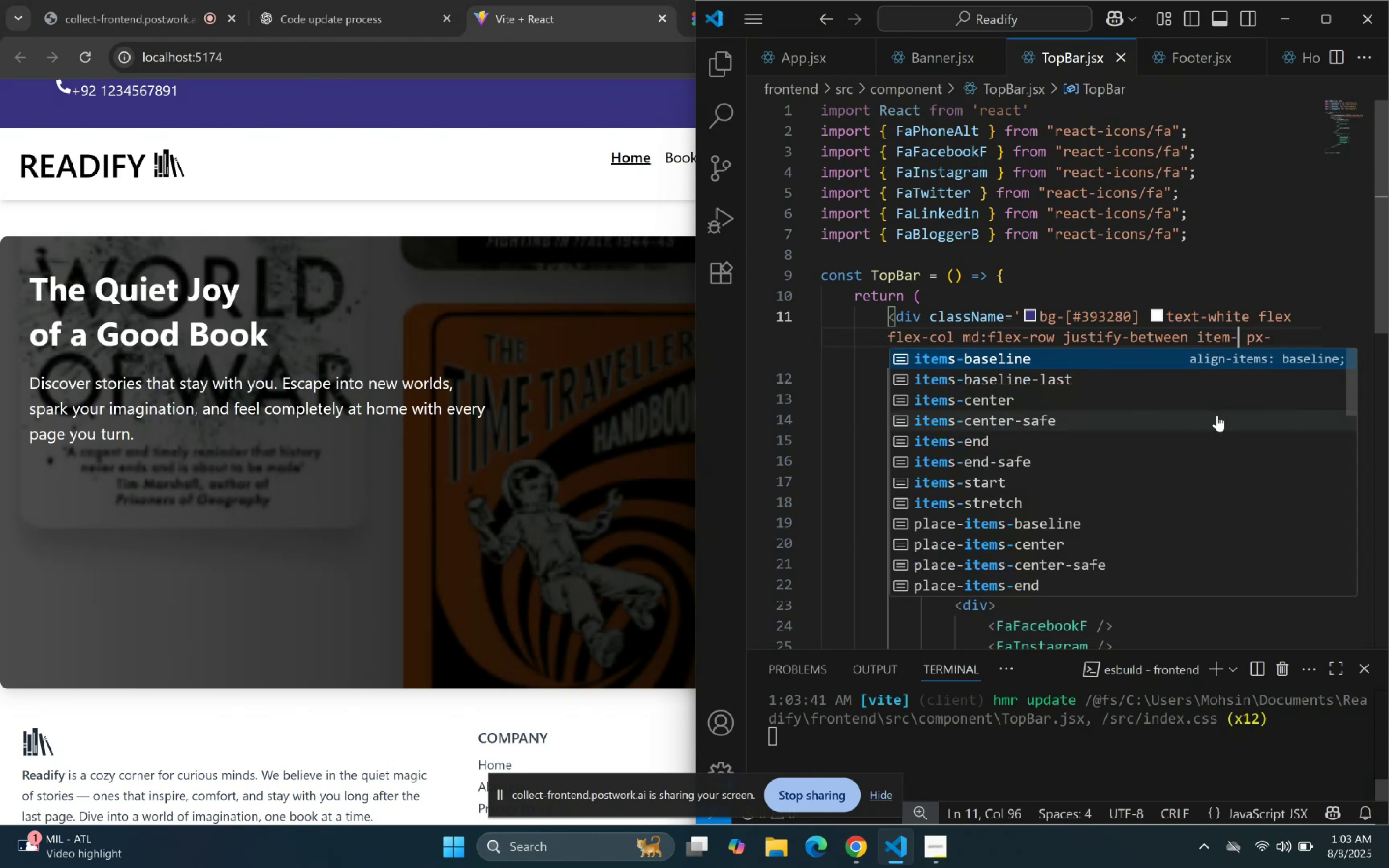 
key(ArrowDown)
 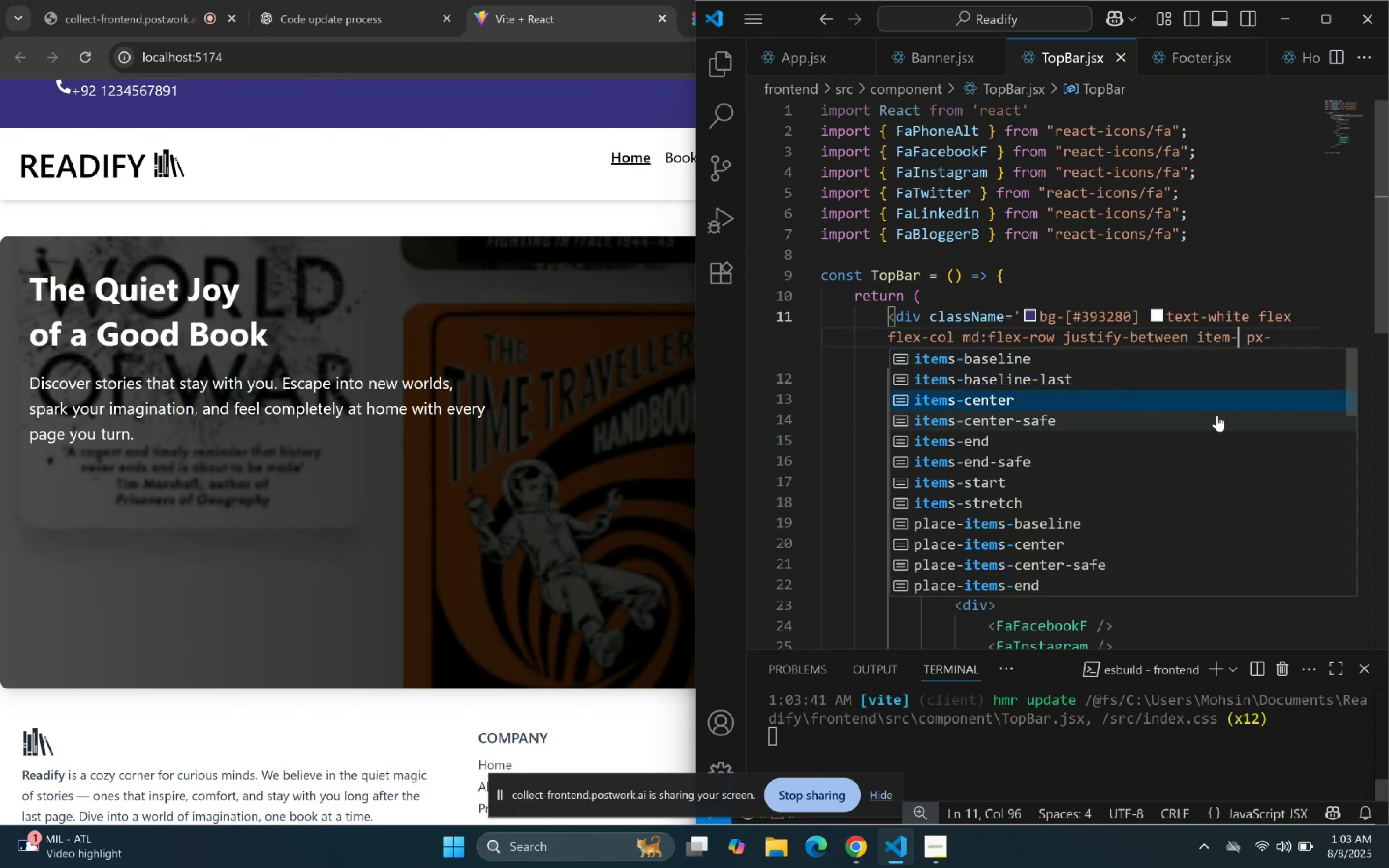 
key(ArrowDown)
 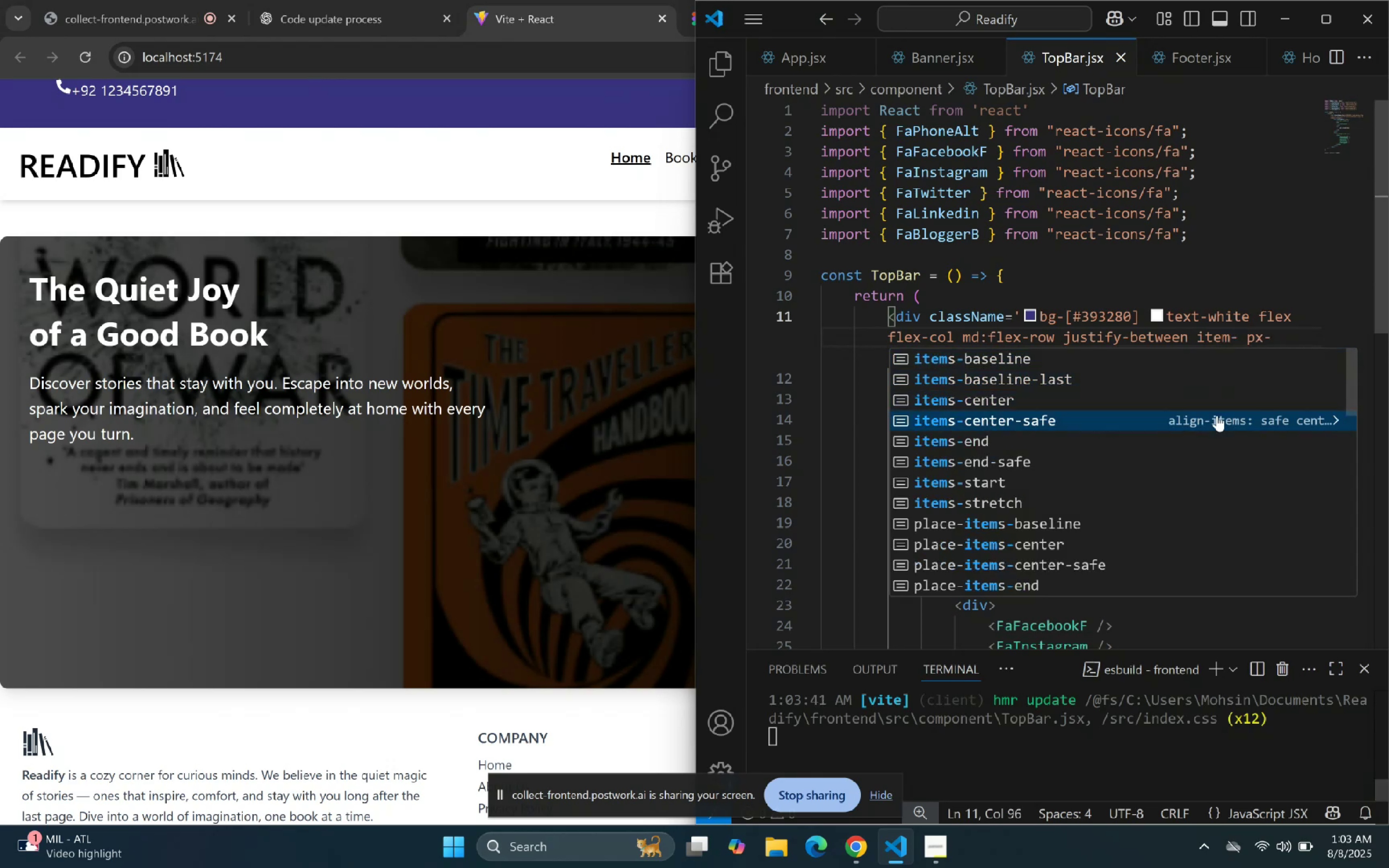 
key(ArrowUp)
 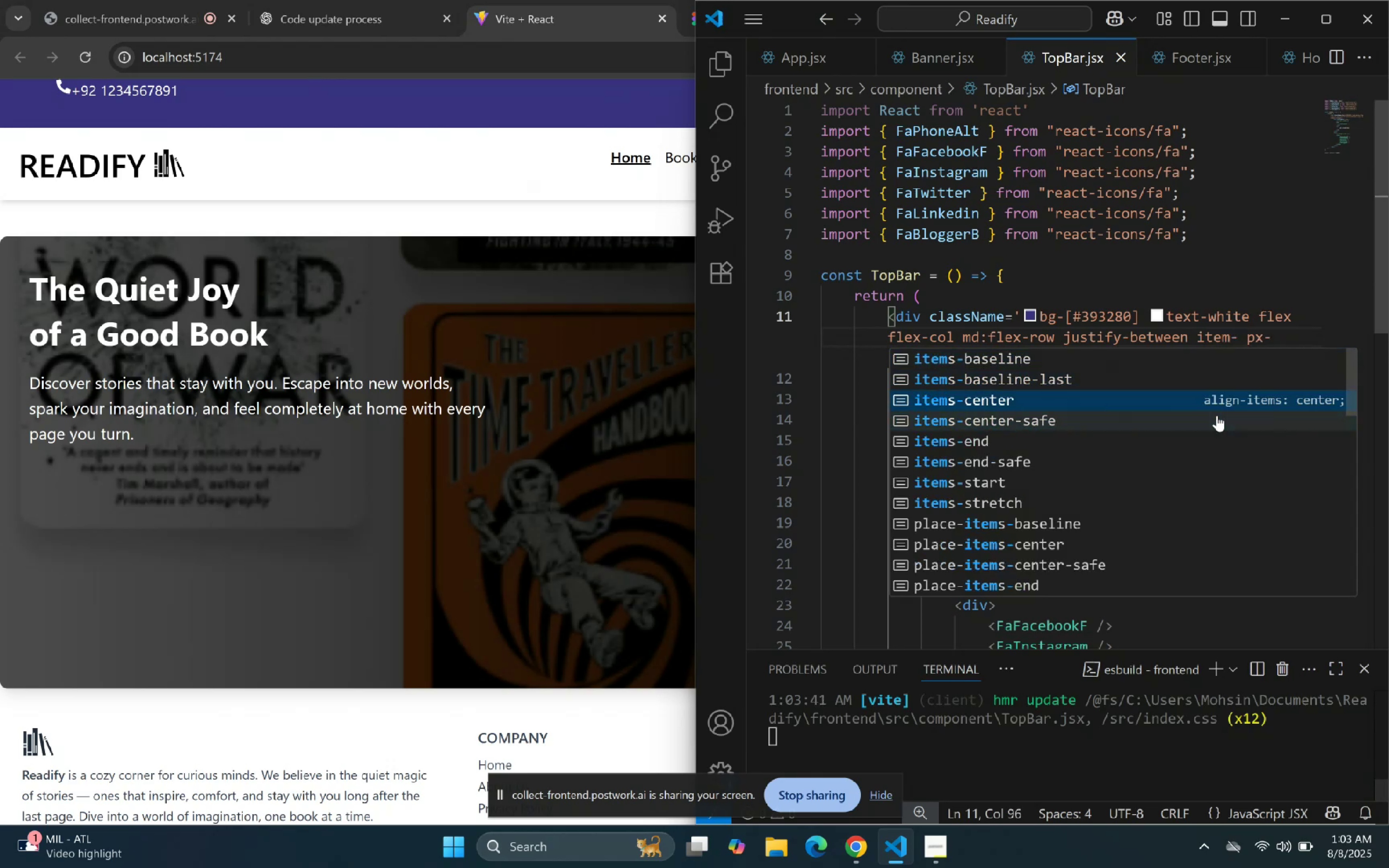 
key(Enter)
 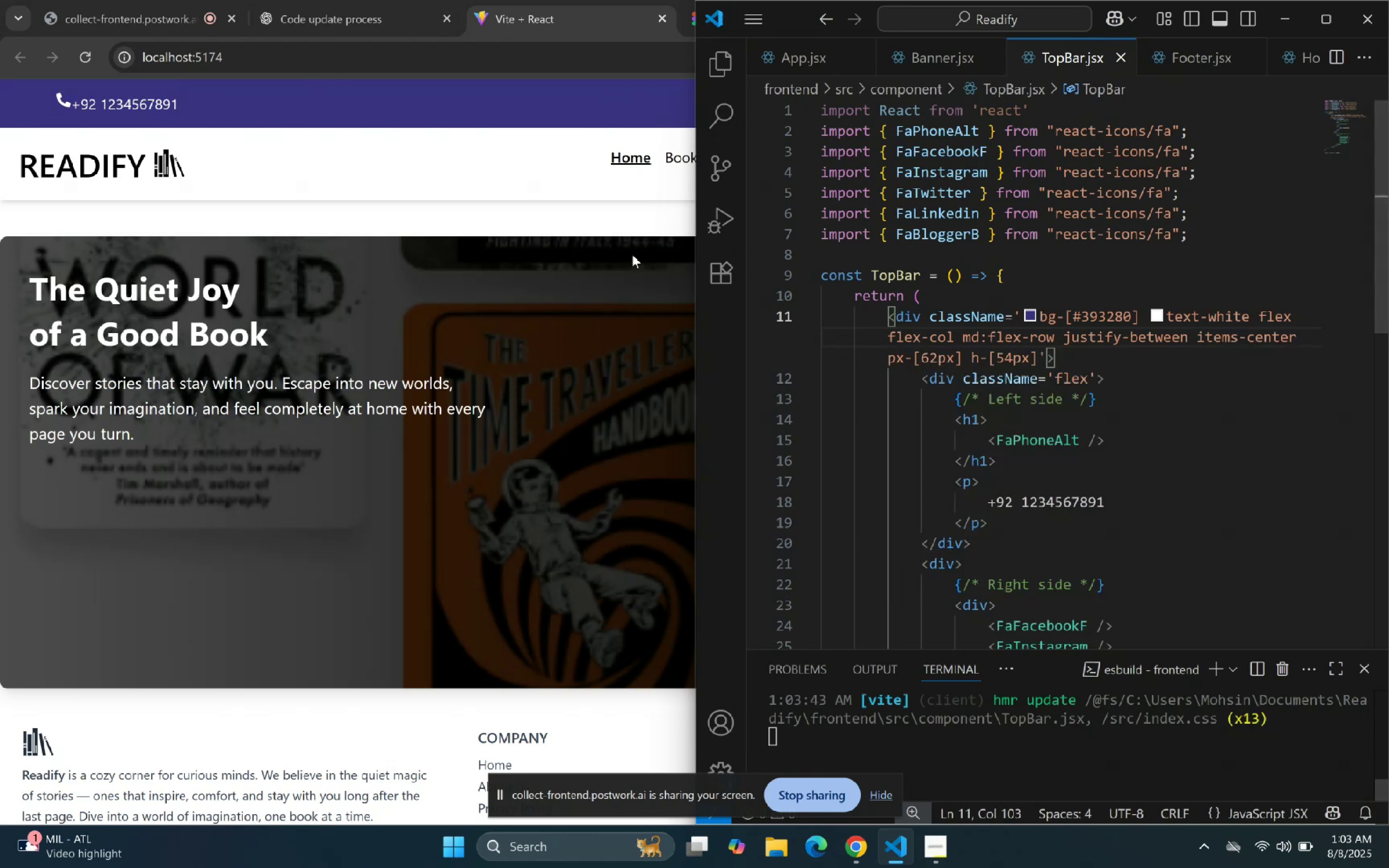 
left_click([631, 199])
 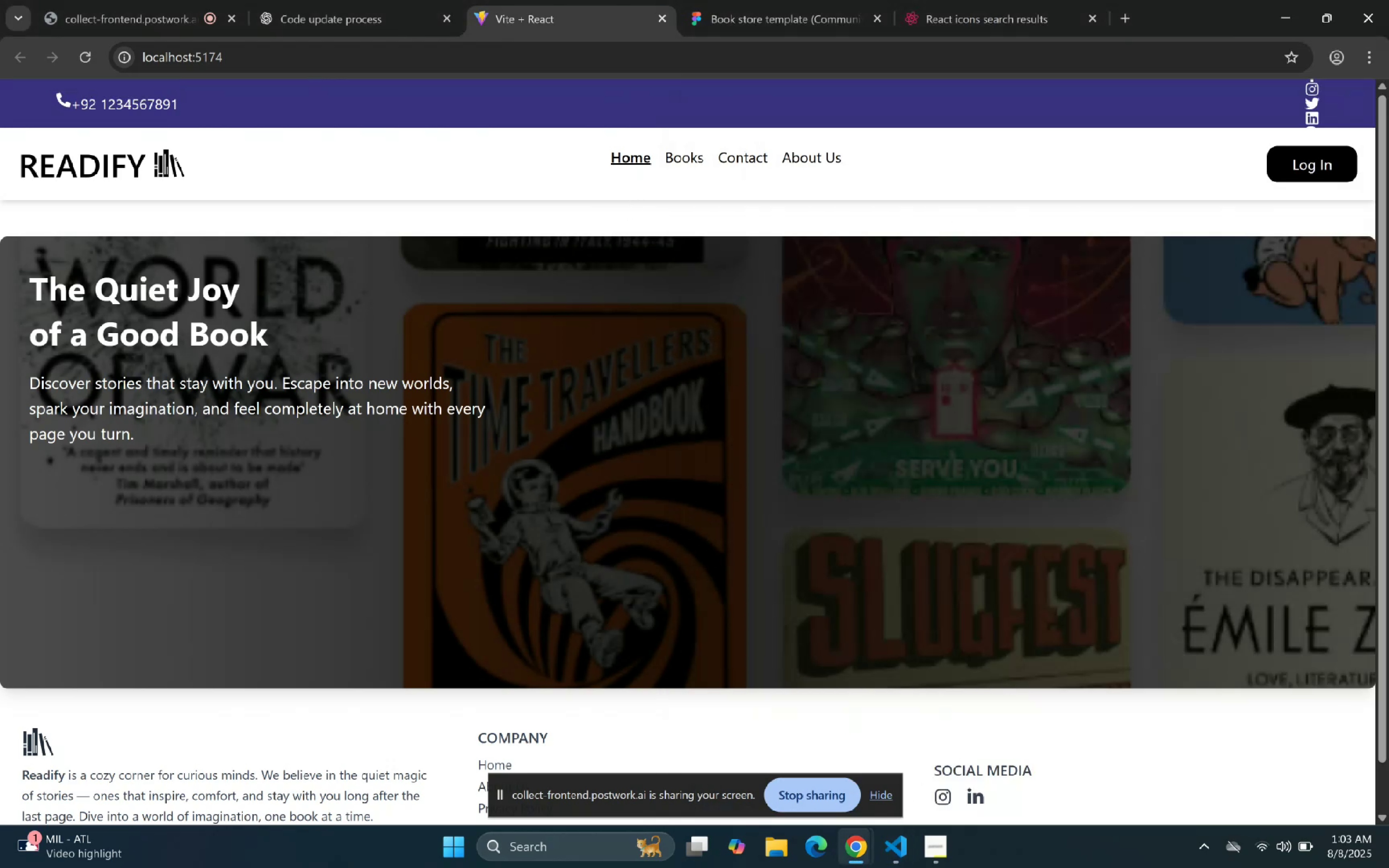 
scroll: coordinate [1042, 435], scroll_direction: down, amount: 4.0
 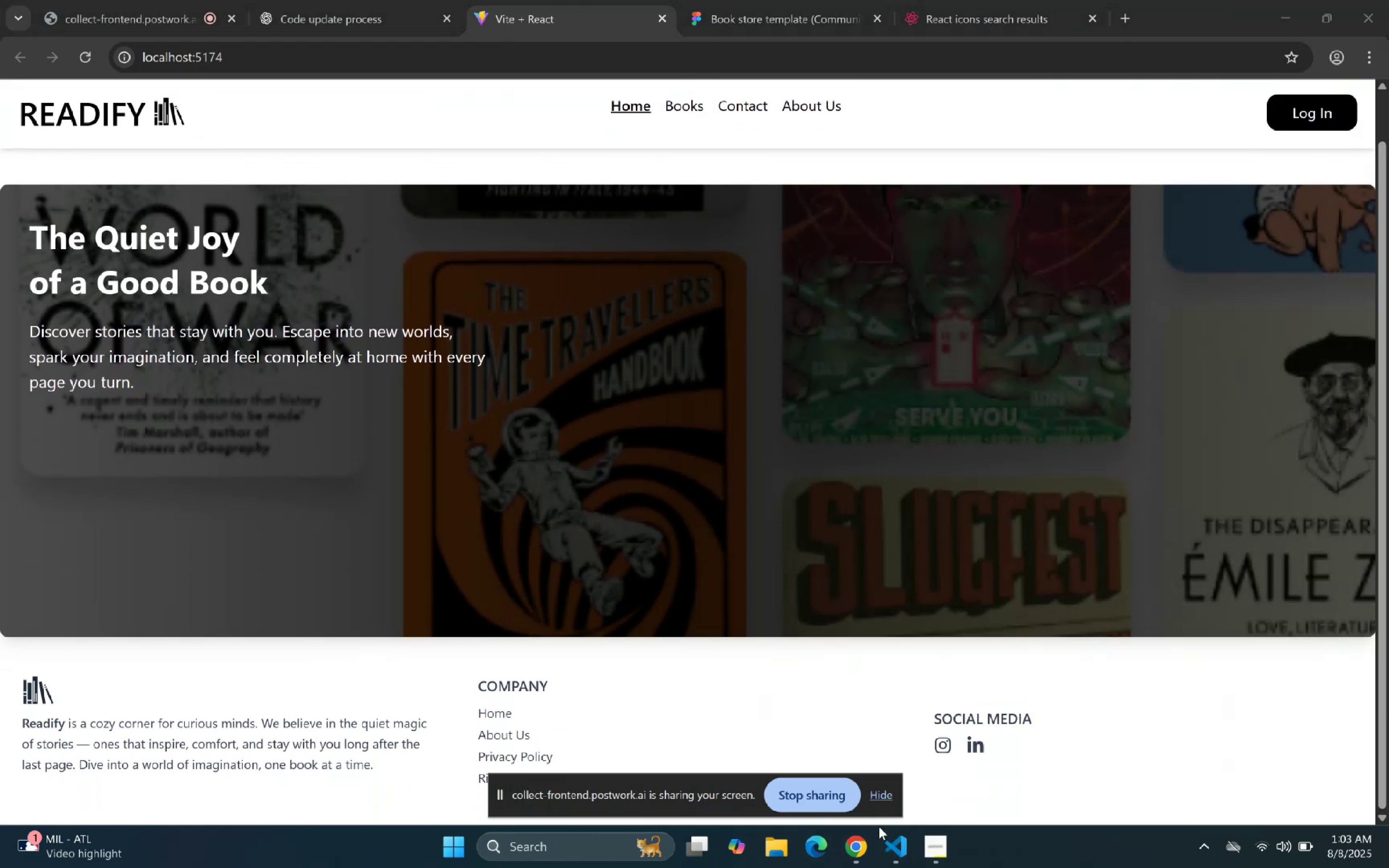 
left_click([887, 857])
 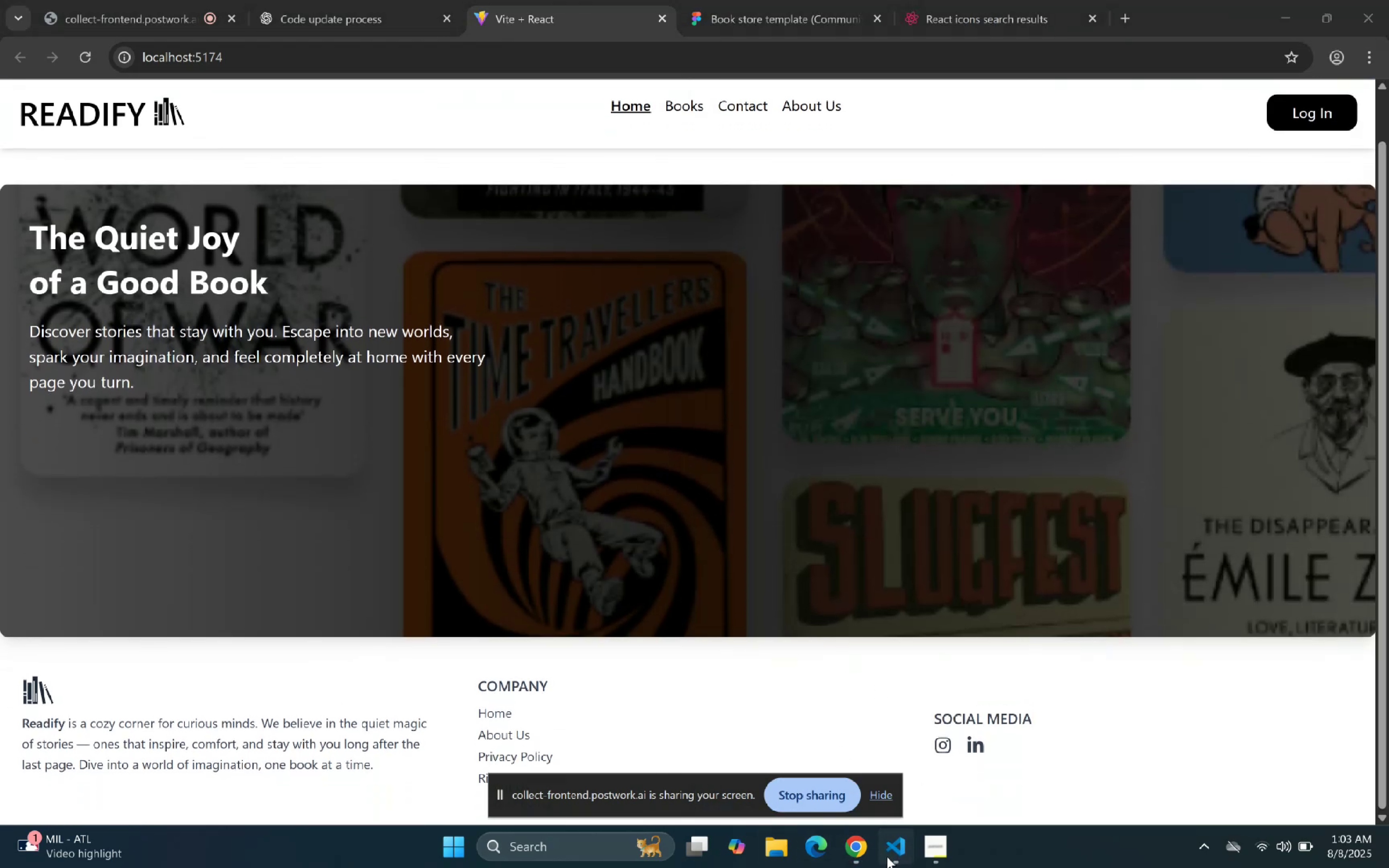 
scroll: coordinate [1035, 519], scroll_direction: down, amount: 4.0
 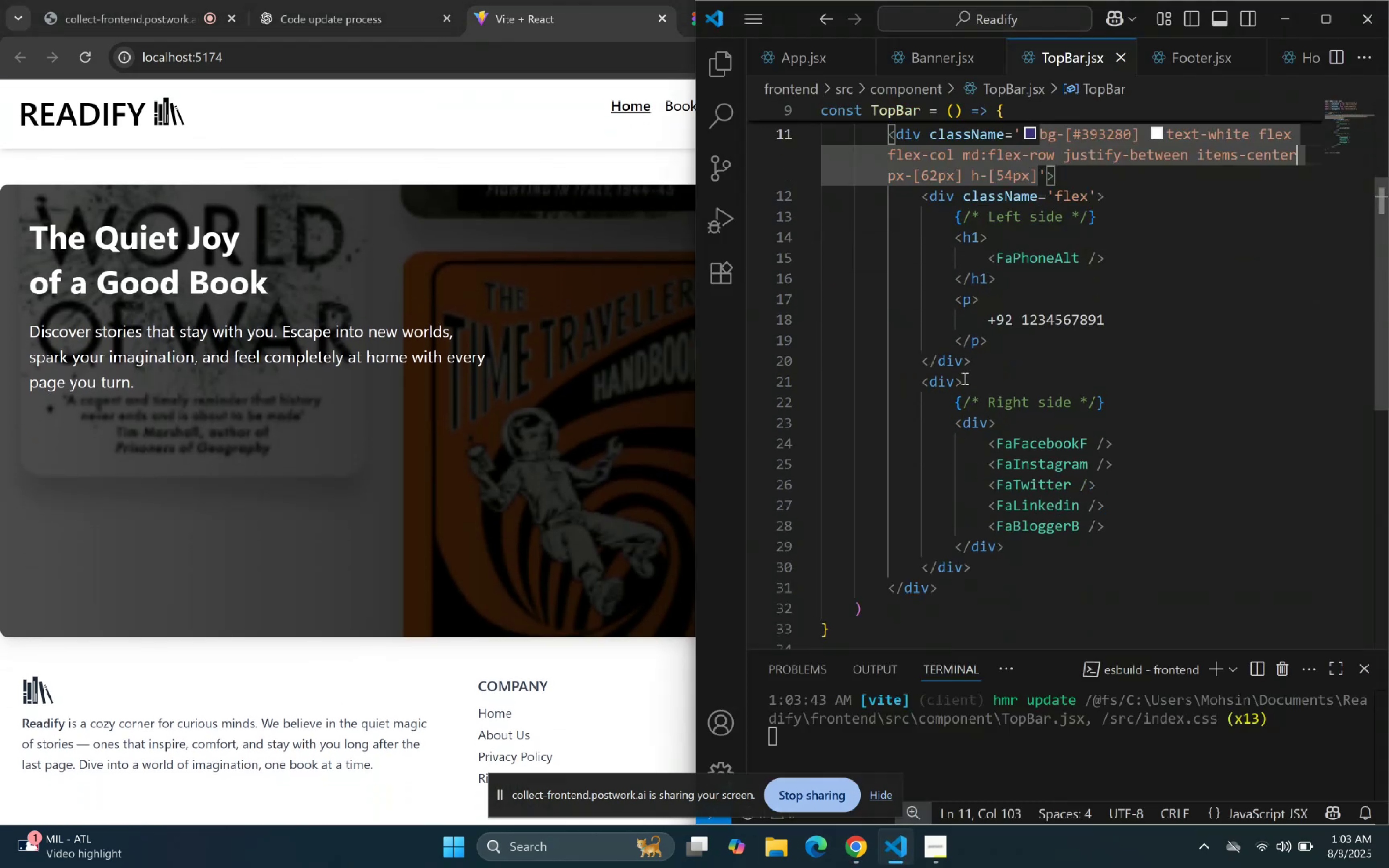 
left_click([956, 379])
 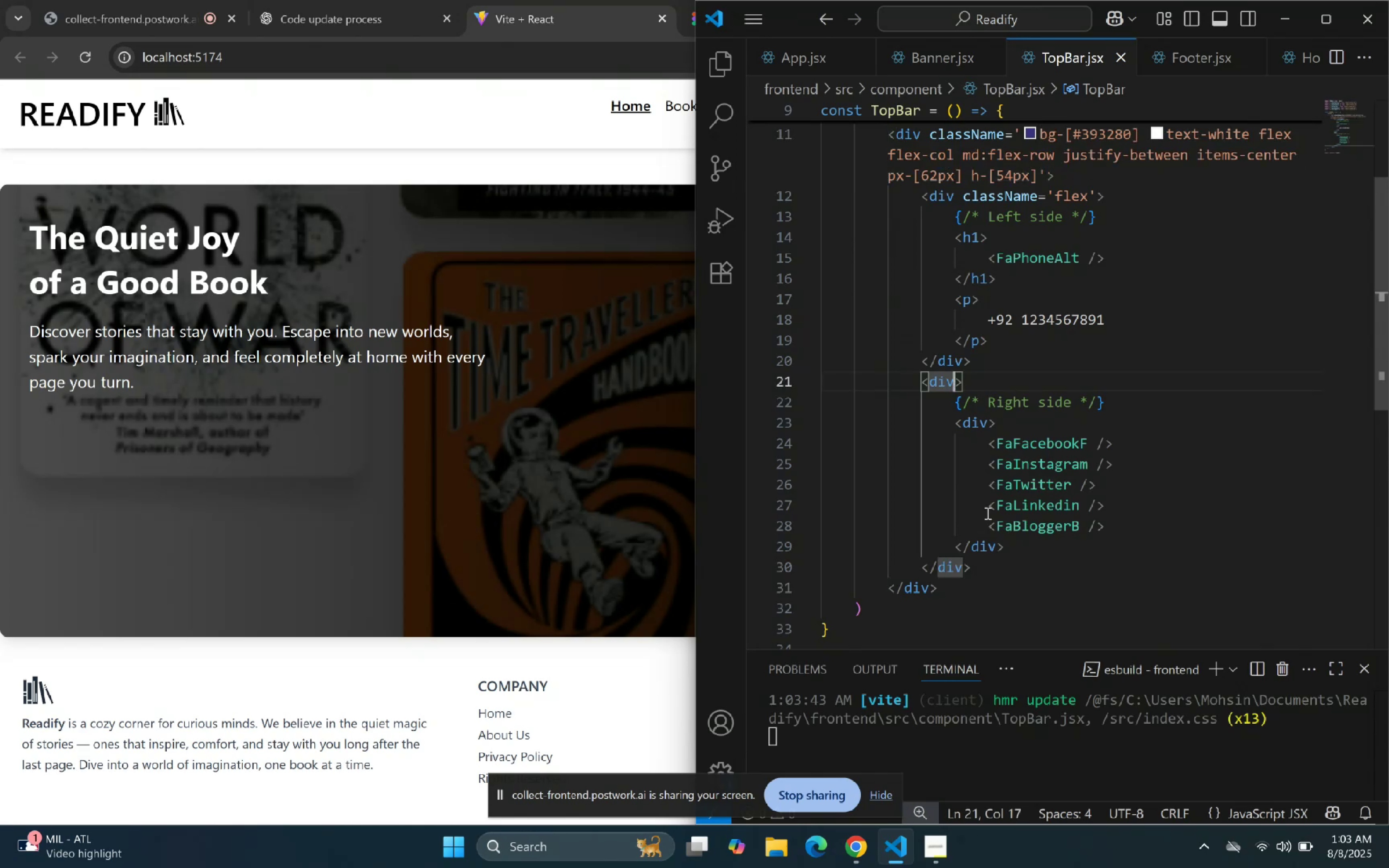 
type( cla)
 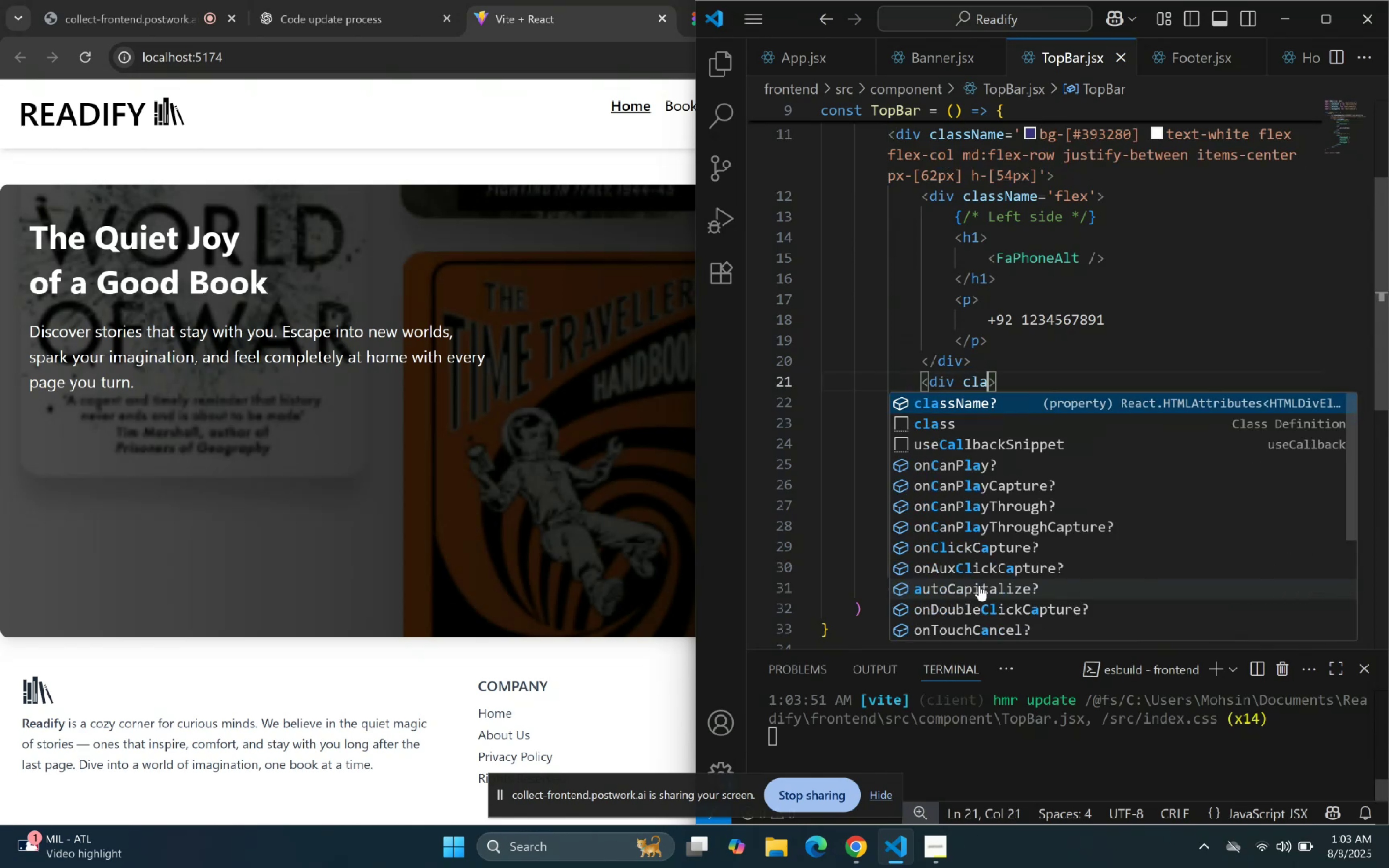 
key(Enter)
 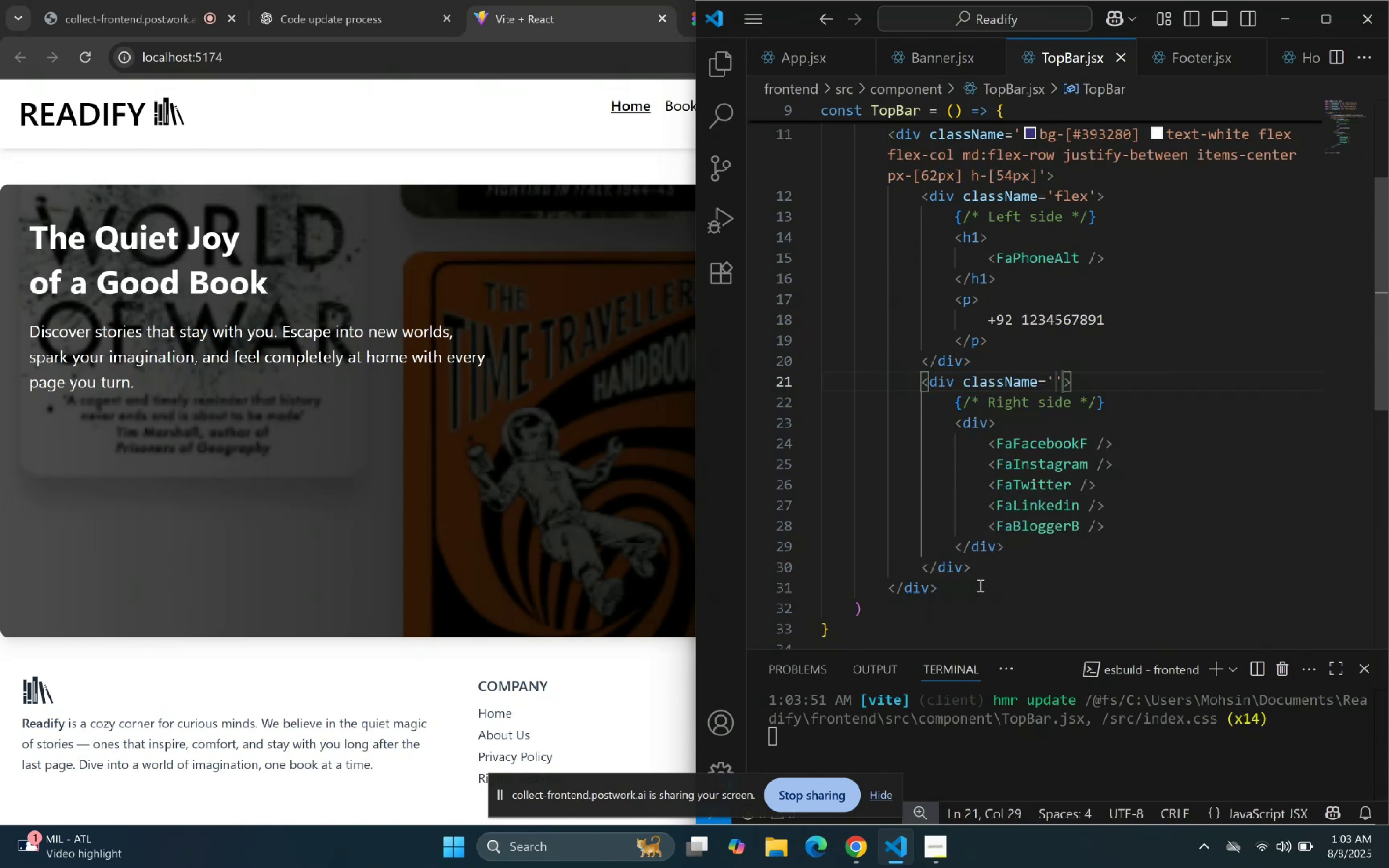 
type(flex)
 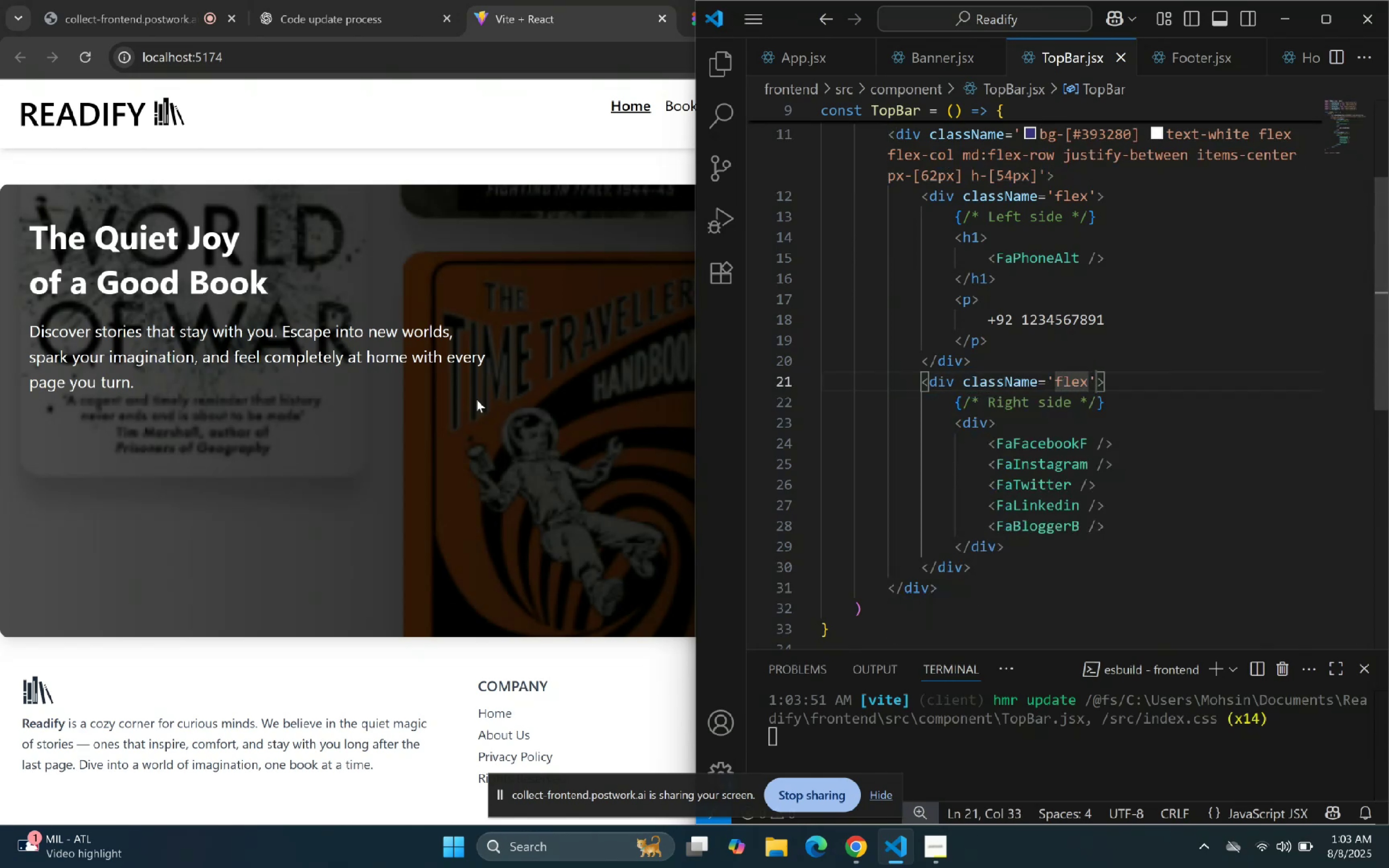 
left_click([543, 148])
 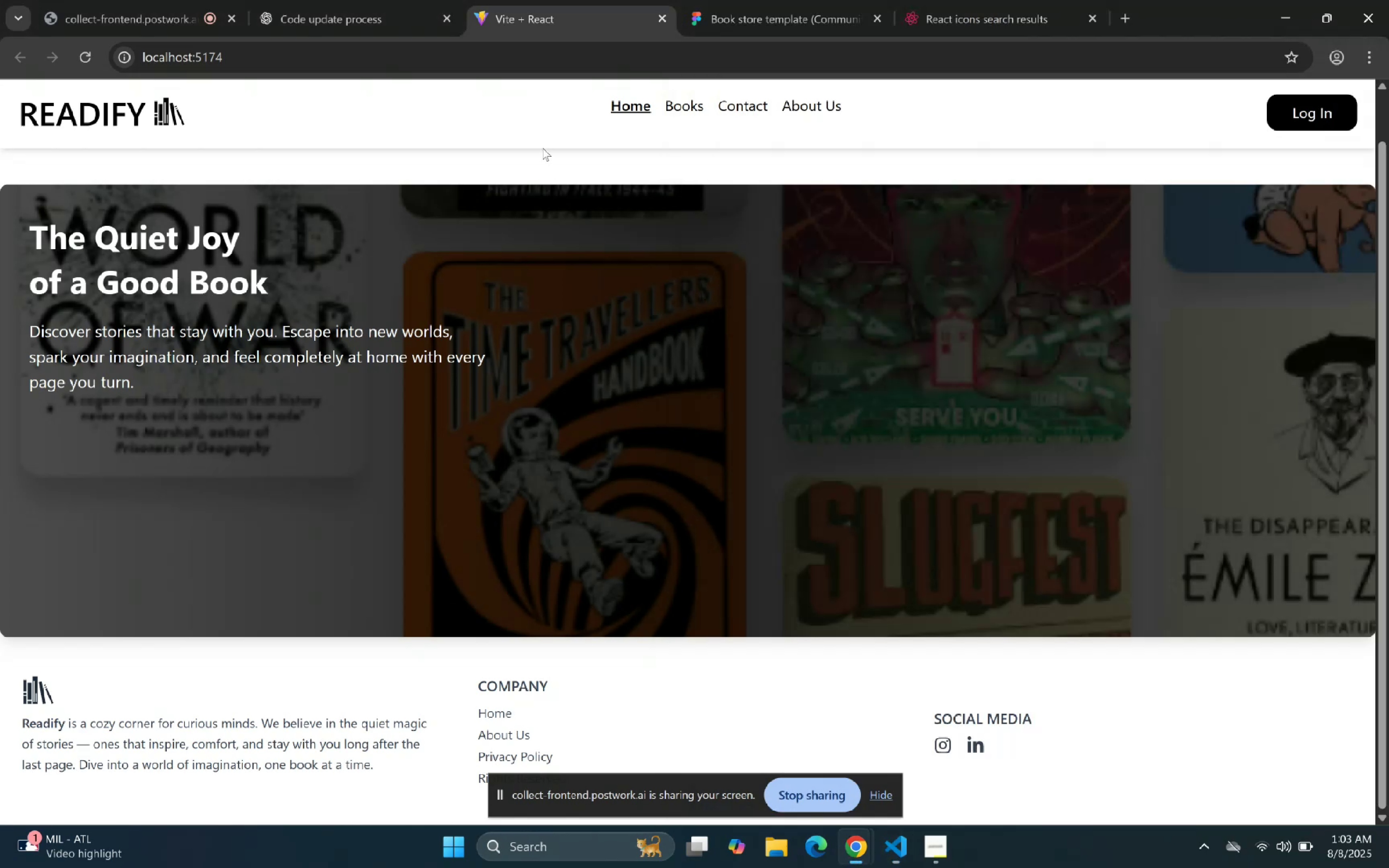 
scroll: coordinate [620, 209], scroll_direction: up, amount: 6.0
 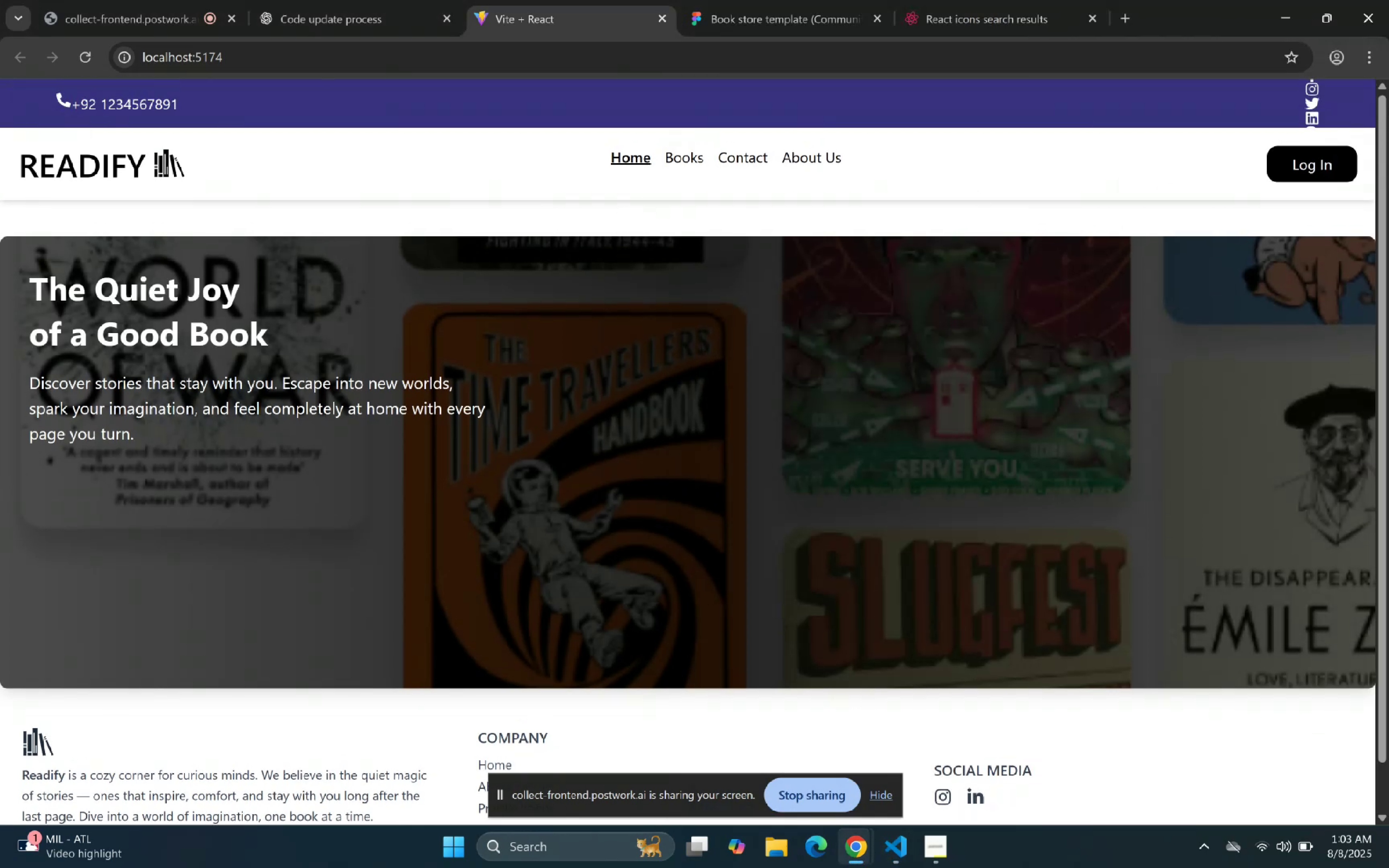 
left_click([884, 856])
 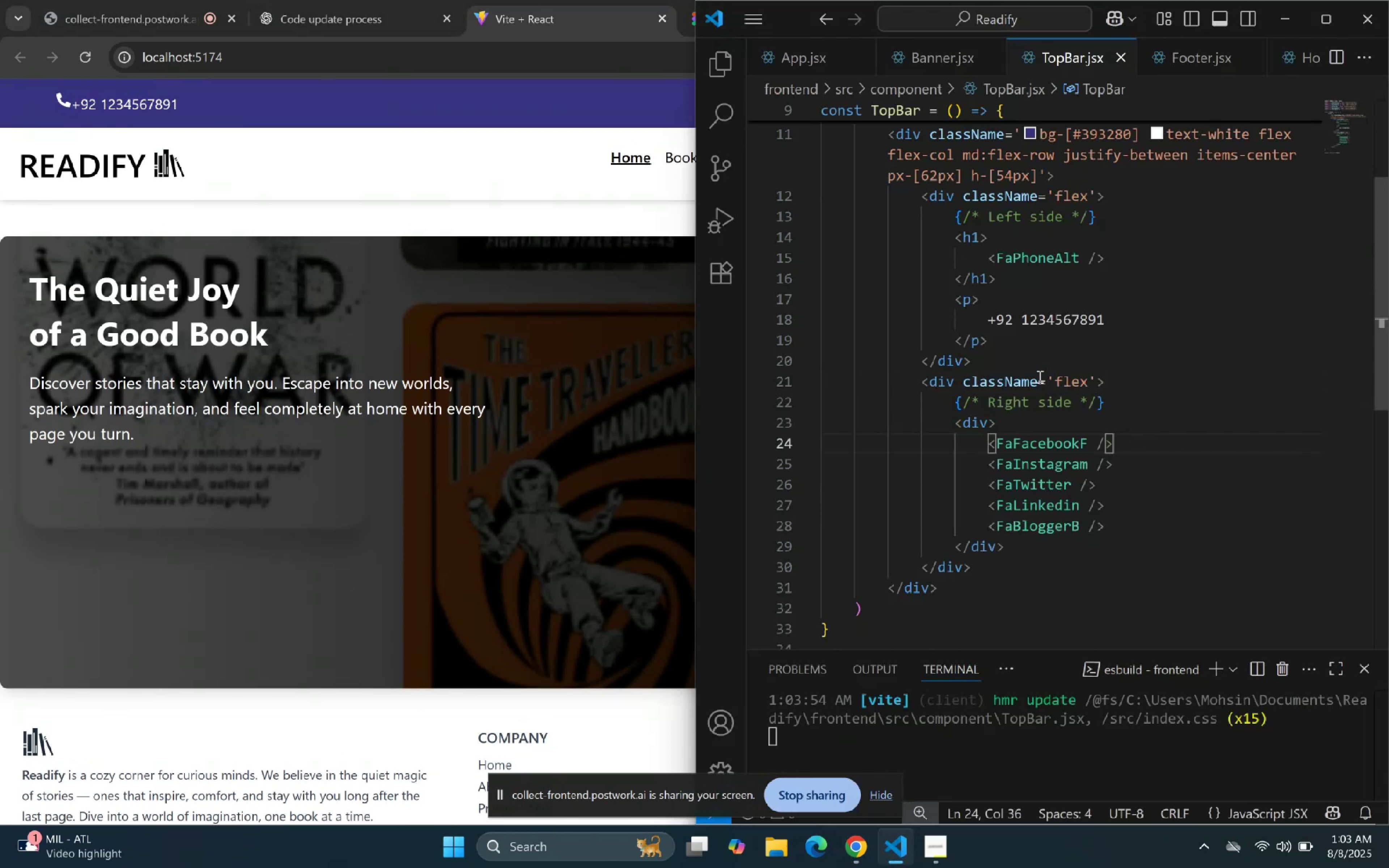 
mouse_move([1088, 379])
 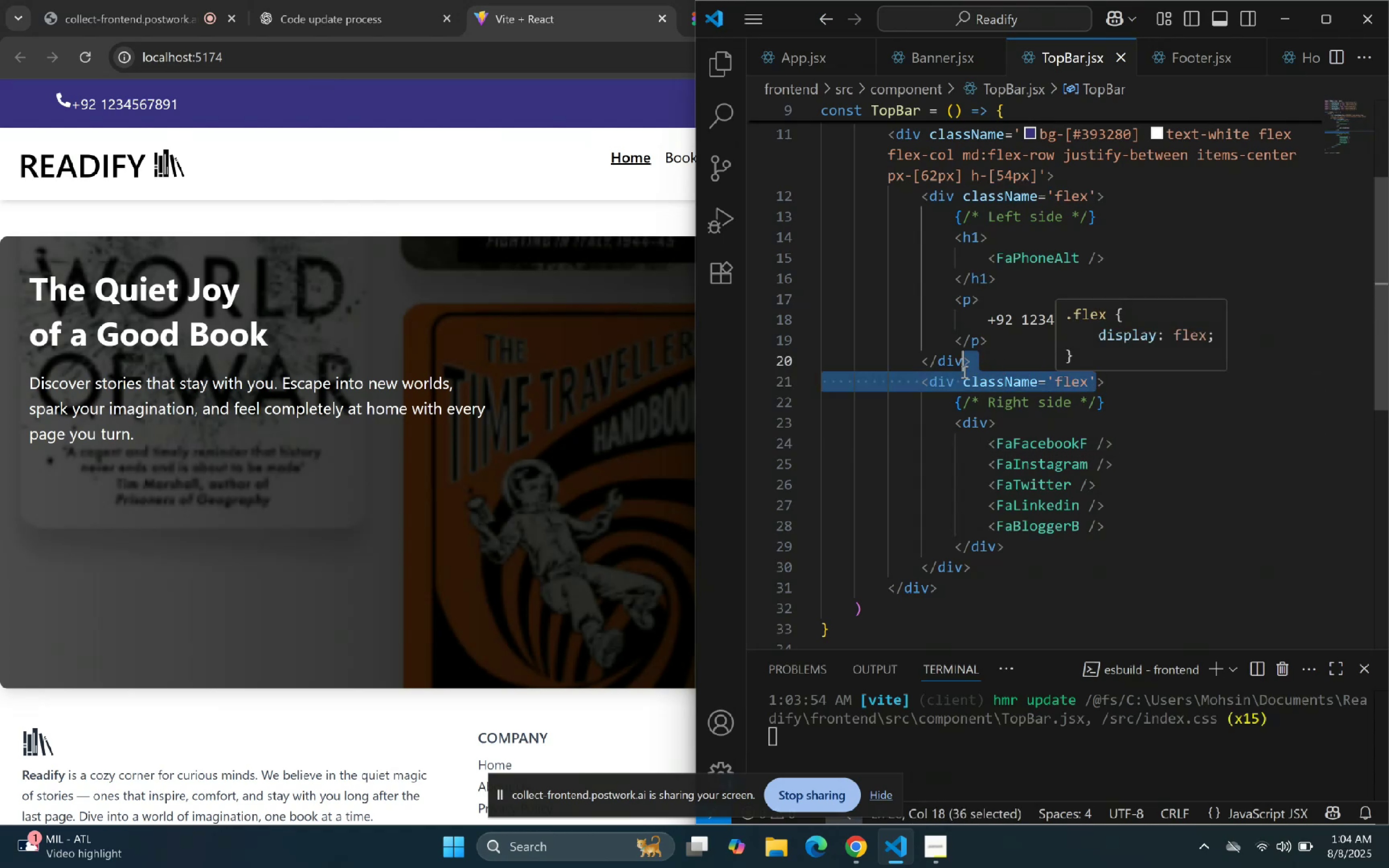 
key(Control+X)
 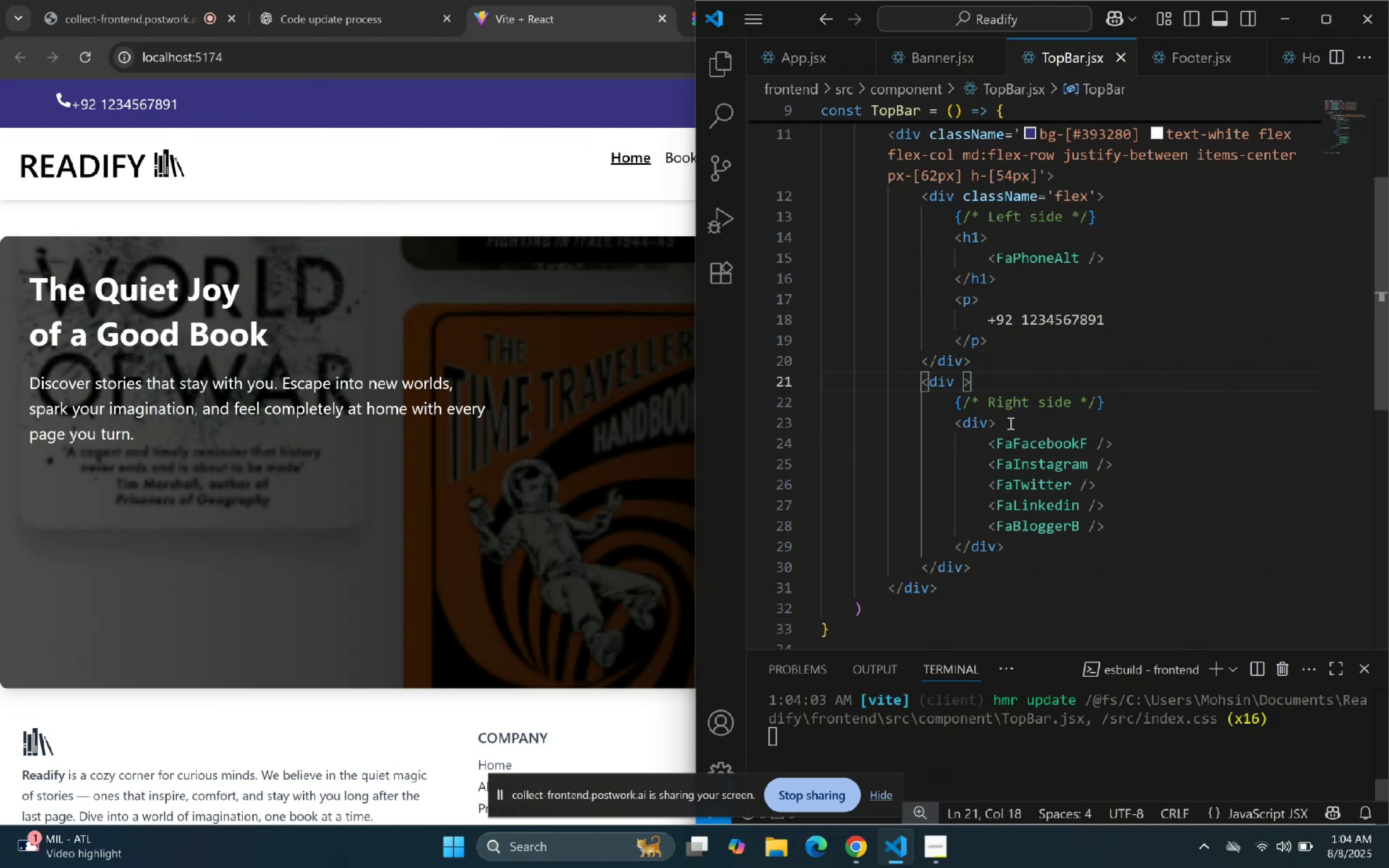 
key(Space)
 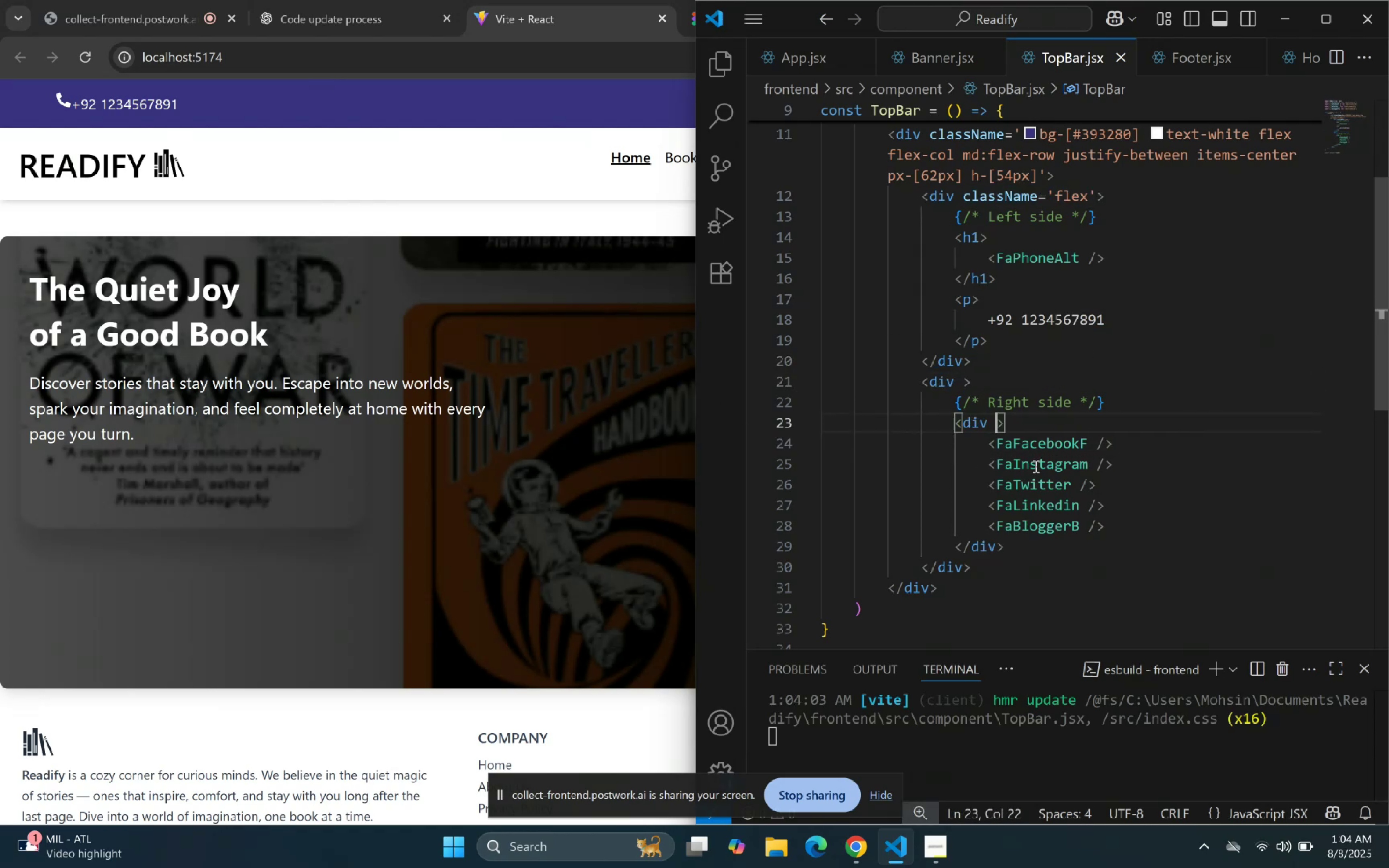 
key(Control+V)
 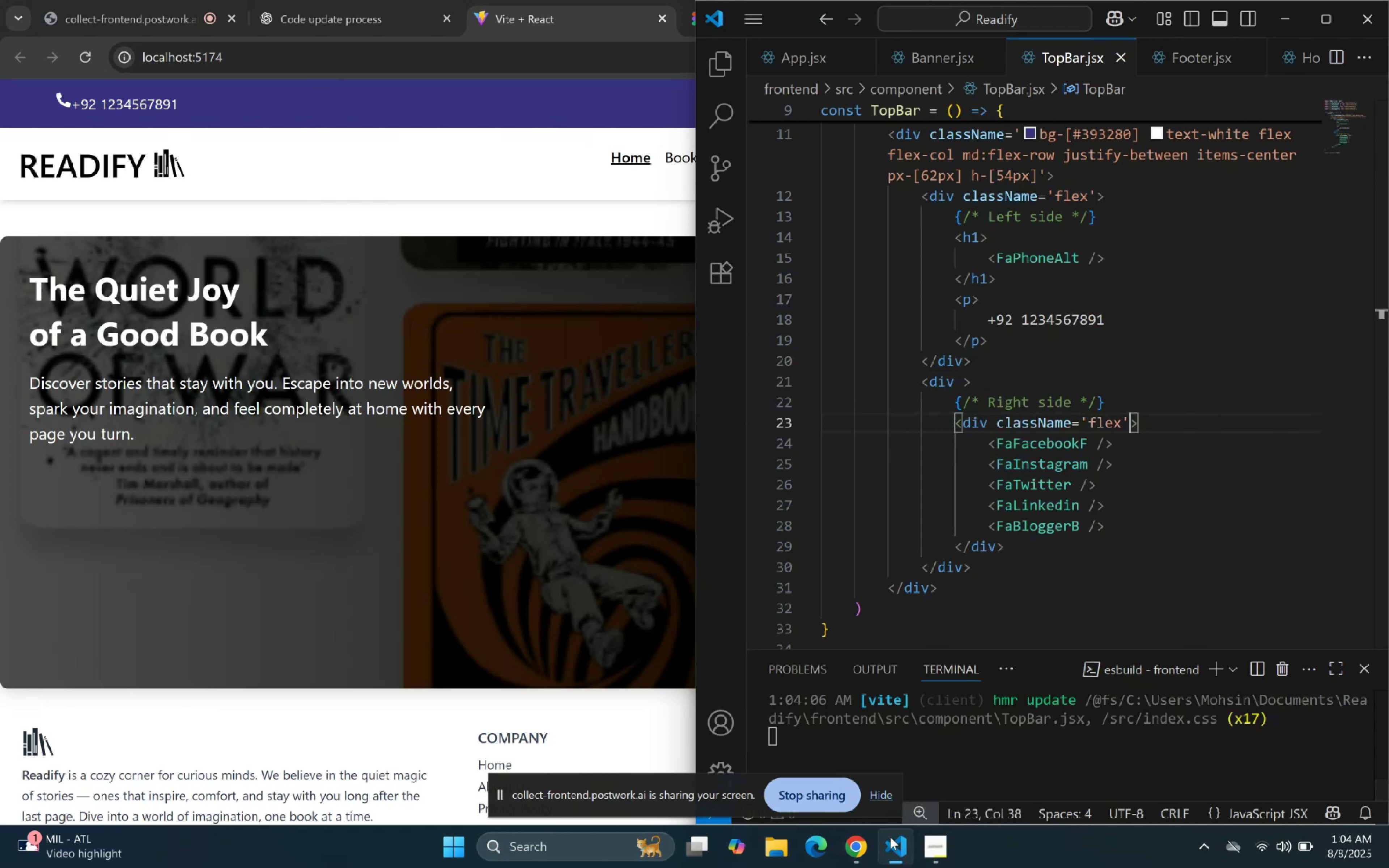 
left_click([899, 847])
 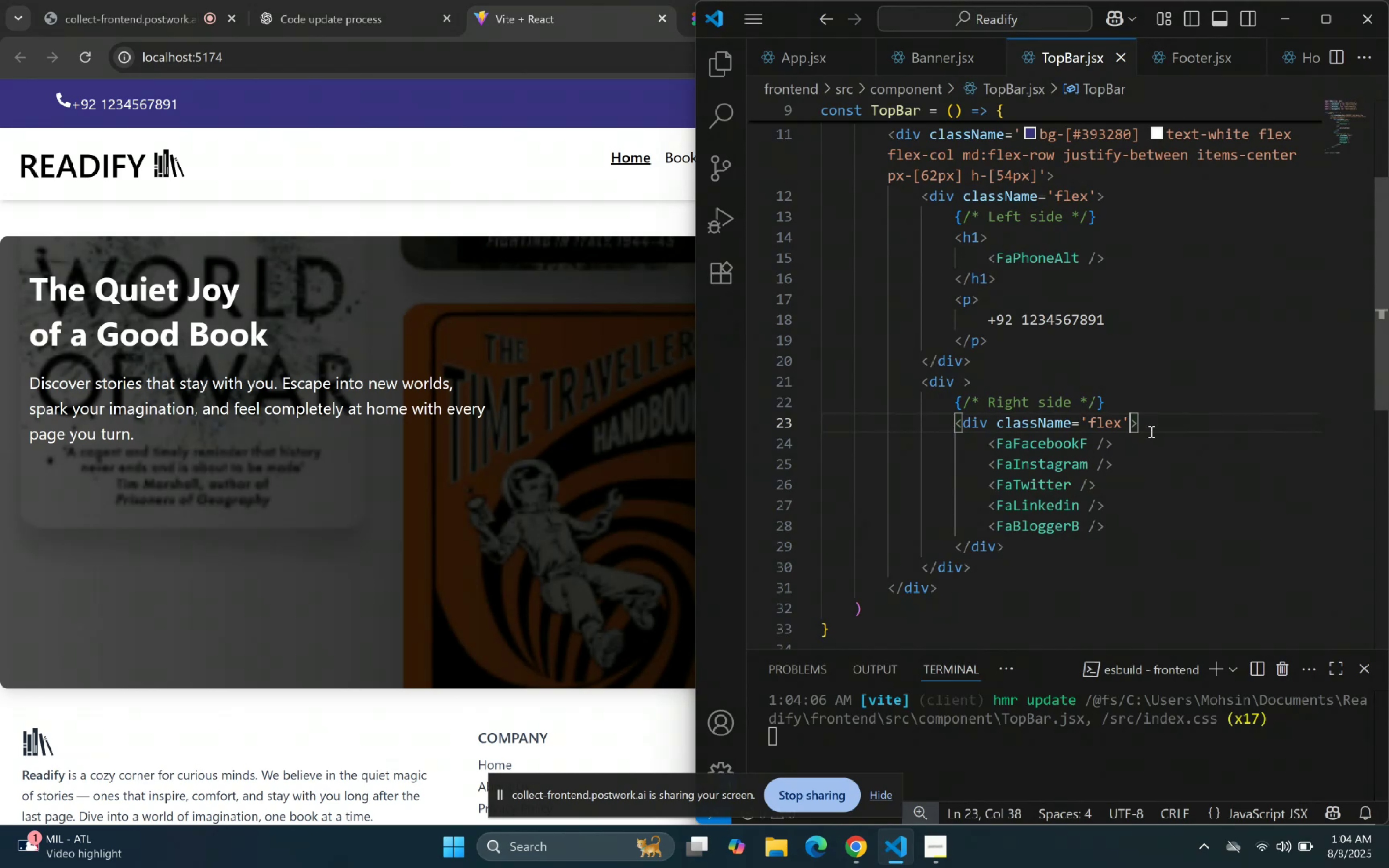 
left_click([1123, 425])
 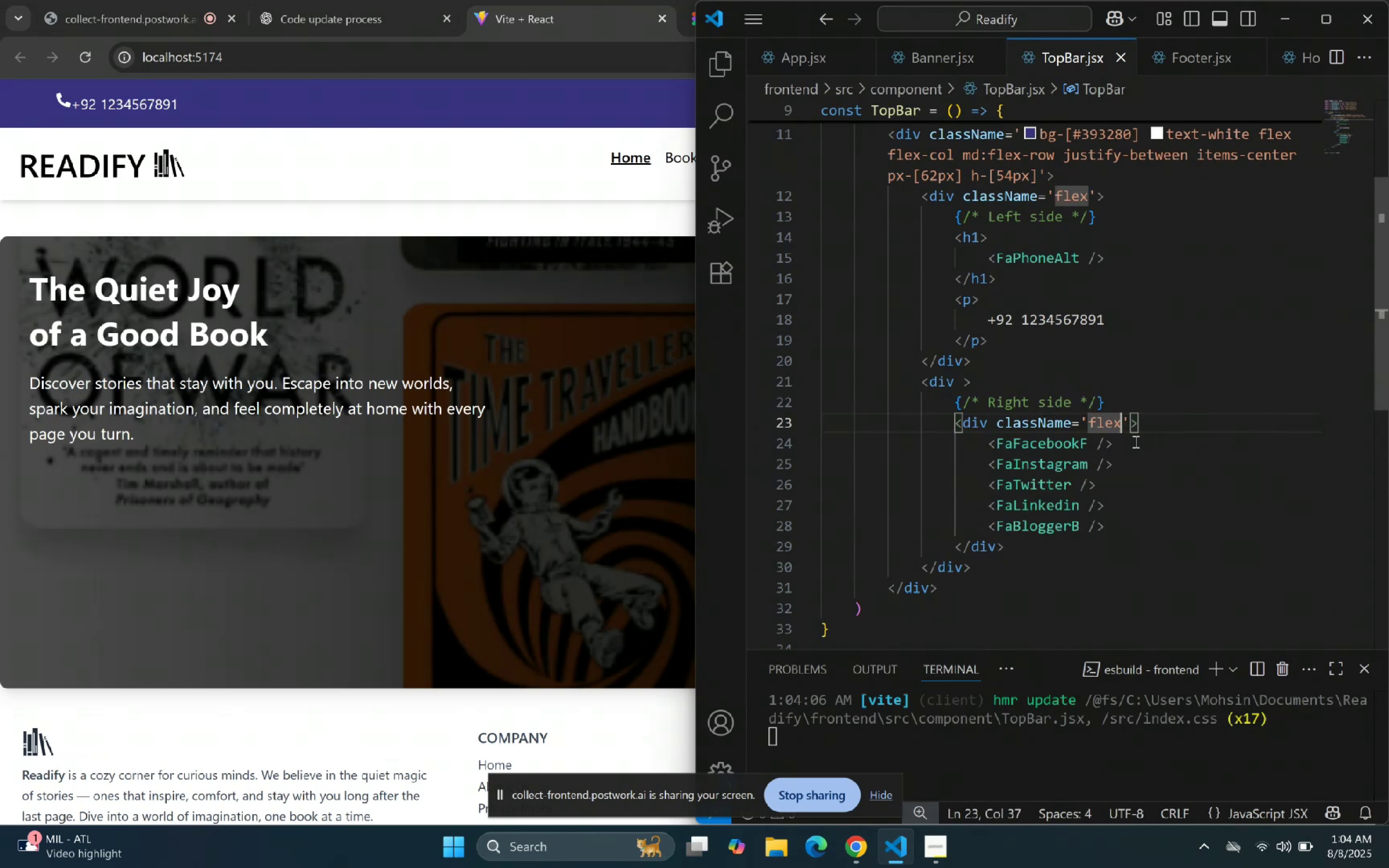 
type( gap-10)
 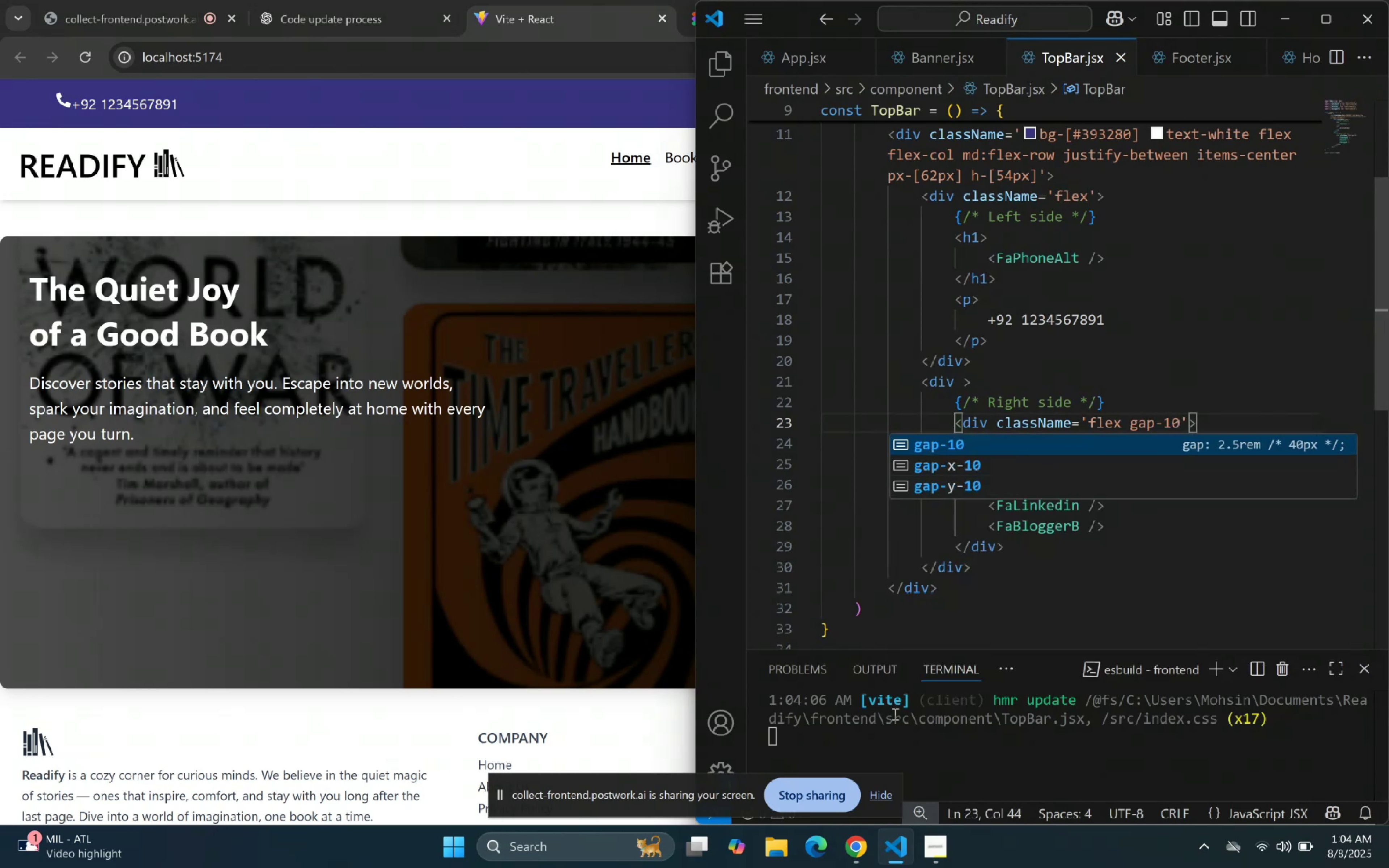 
left_click([858, 844])
 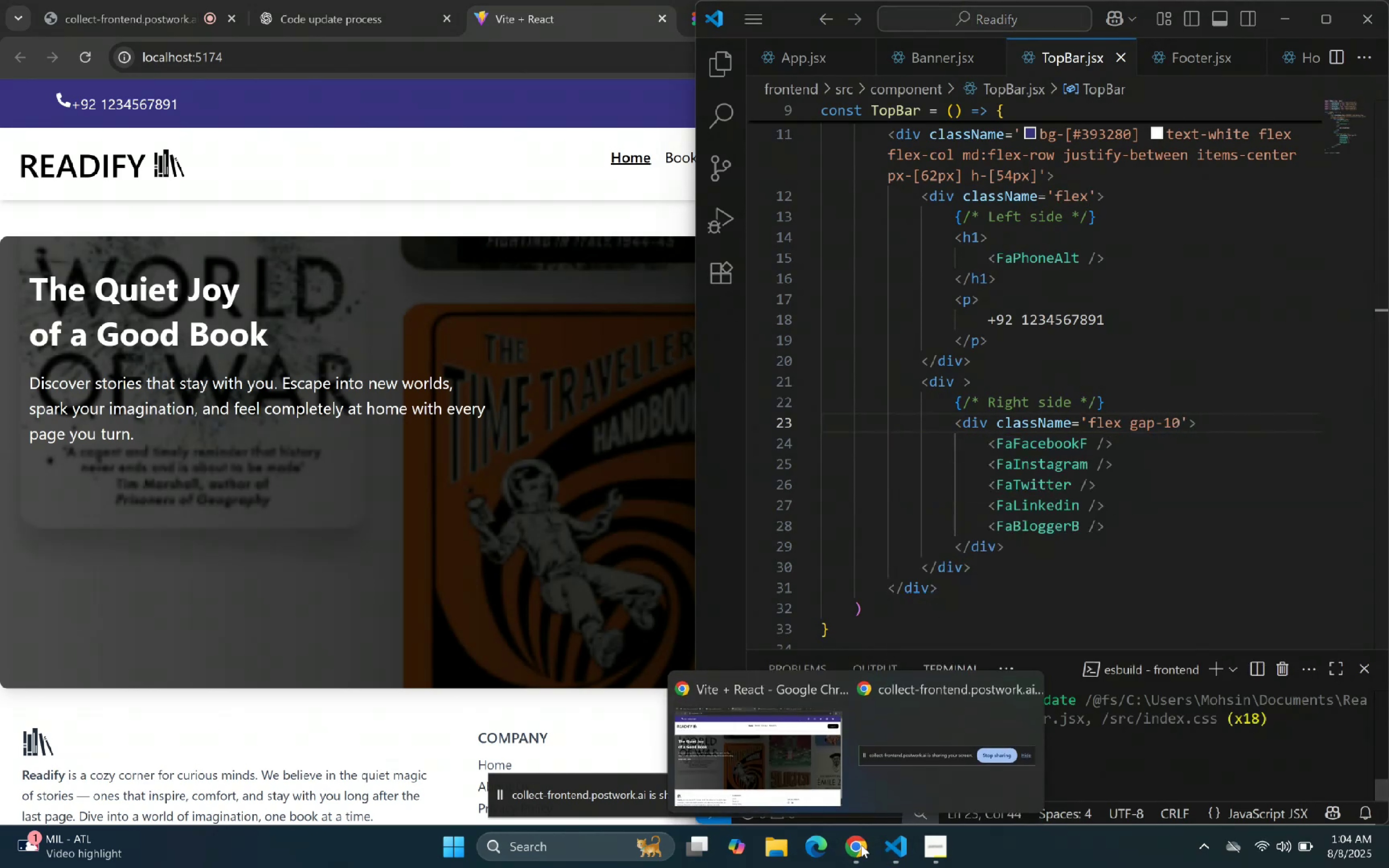 
left_click([900, 847])
 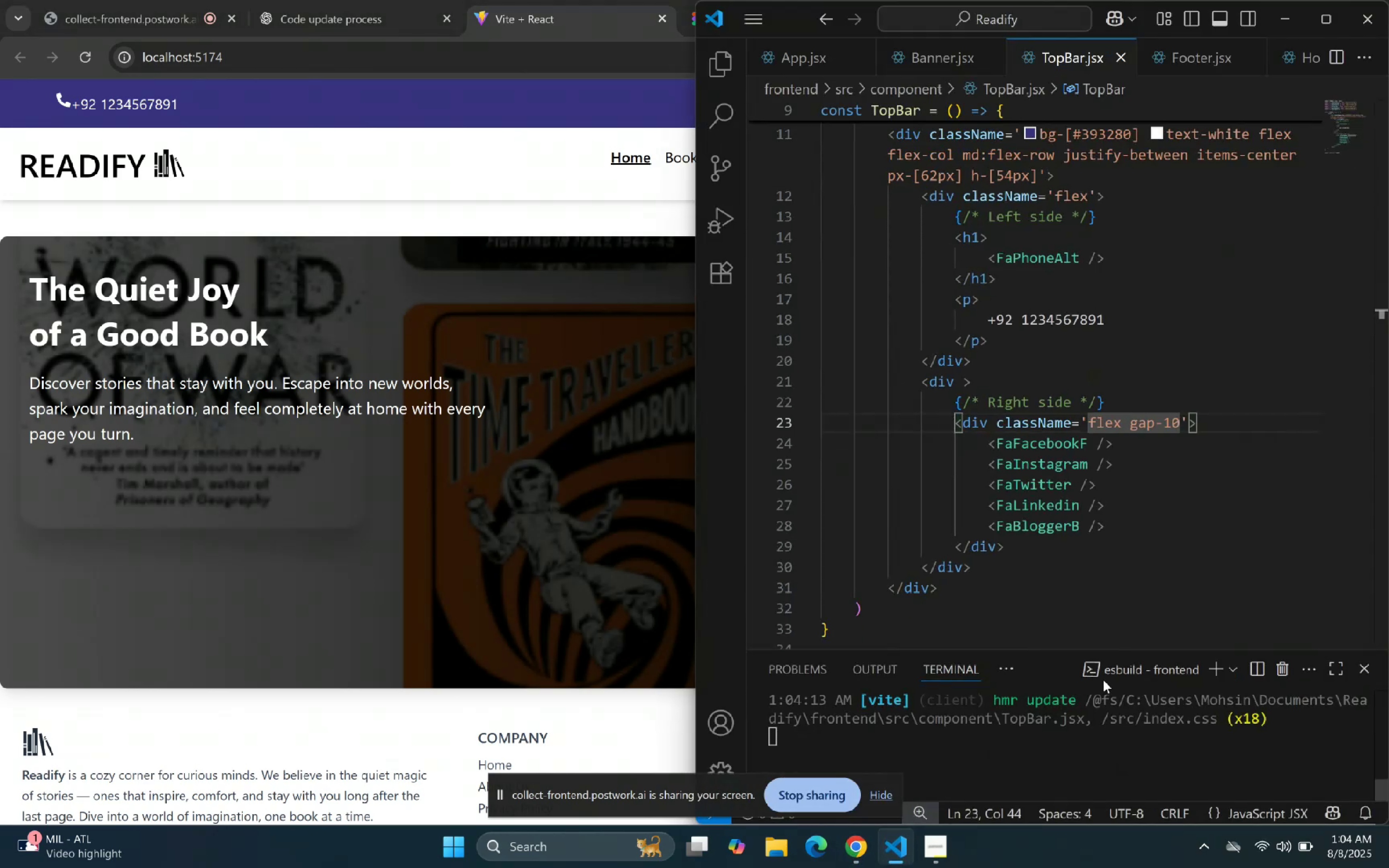 
type( text-lg)
 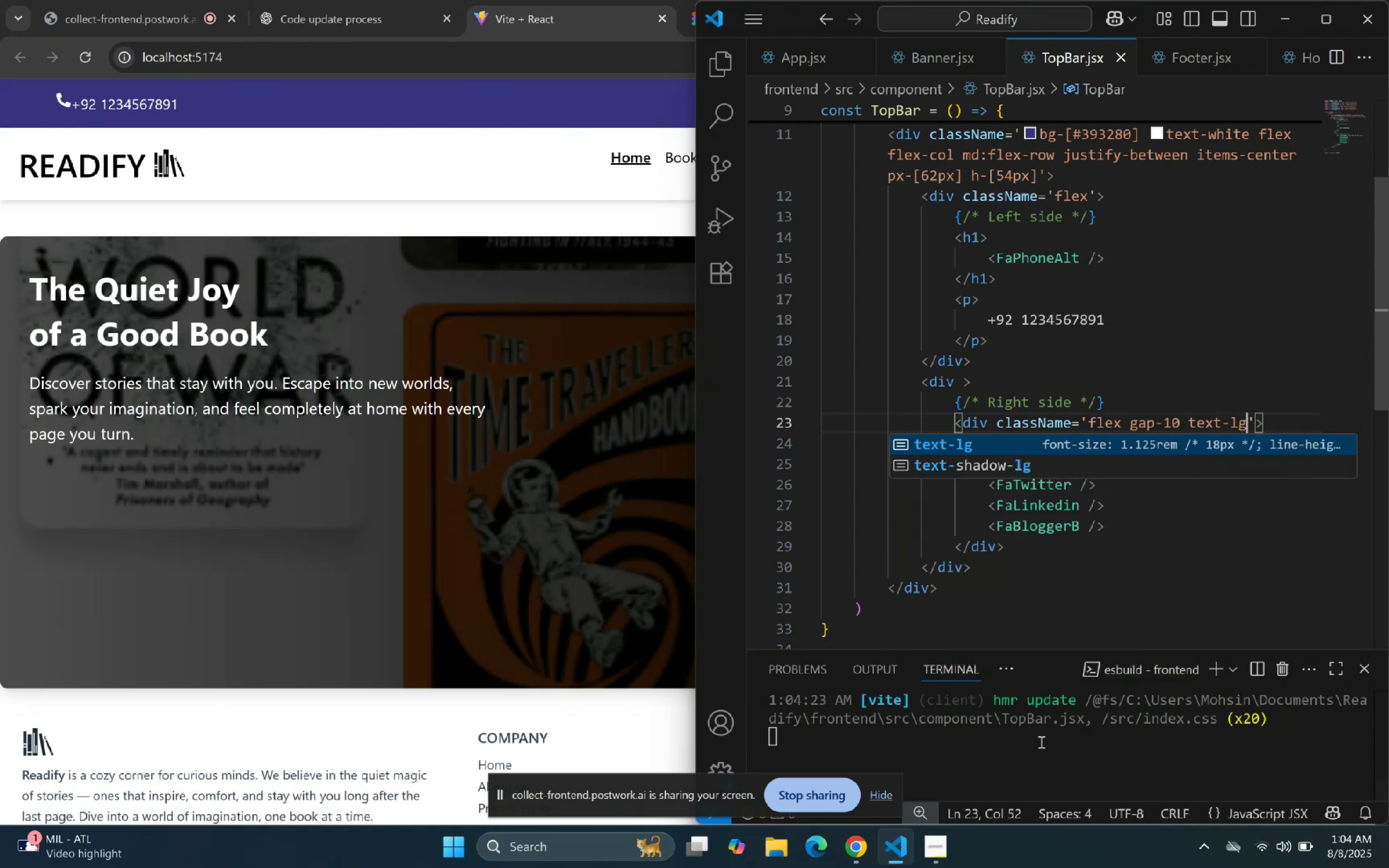 
left_click([888, 832])
 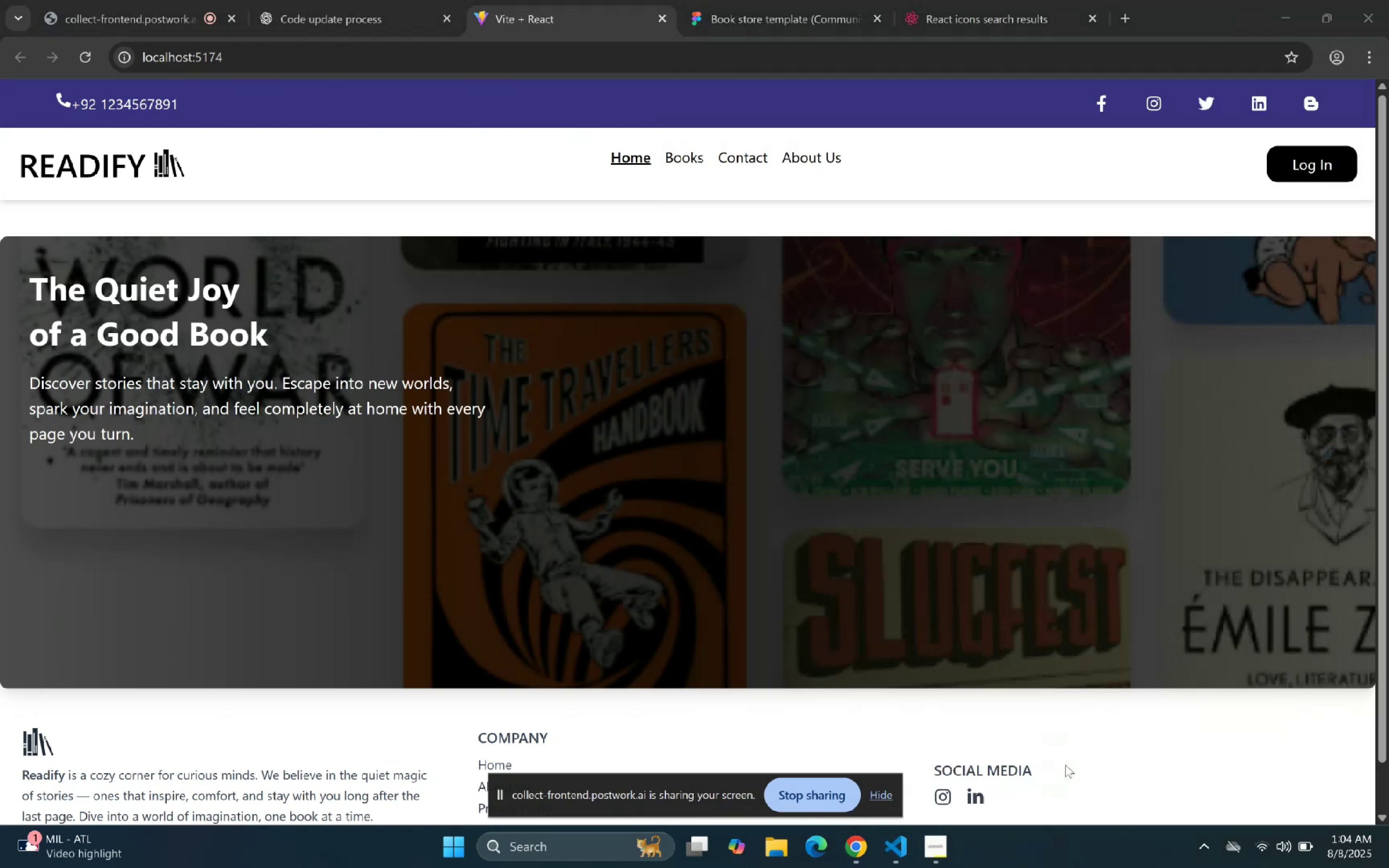 
left_click([903, 846])
 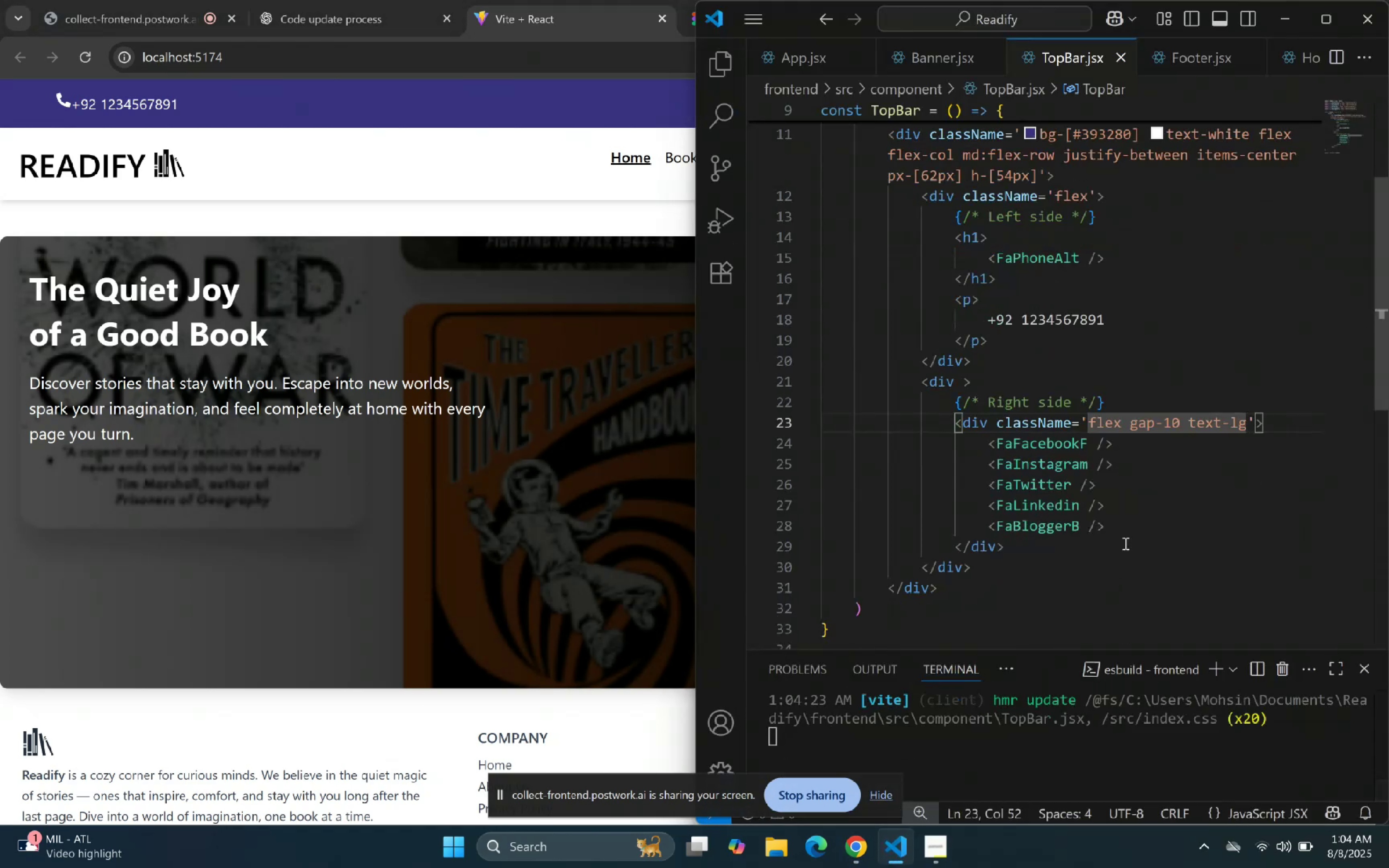 
key(ArrowLeft)
 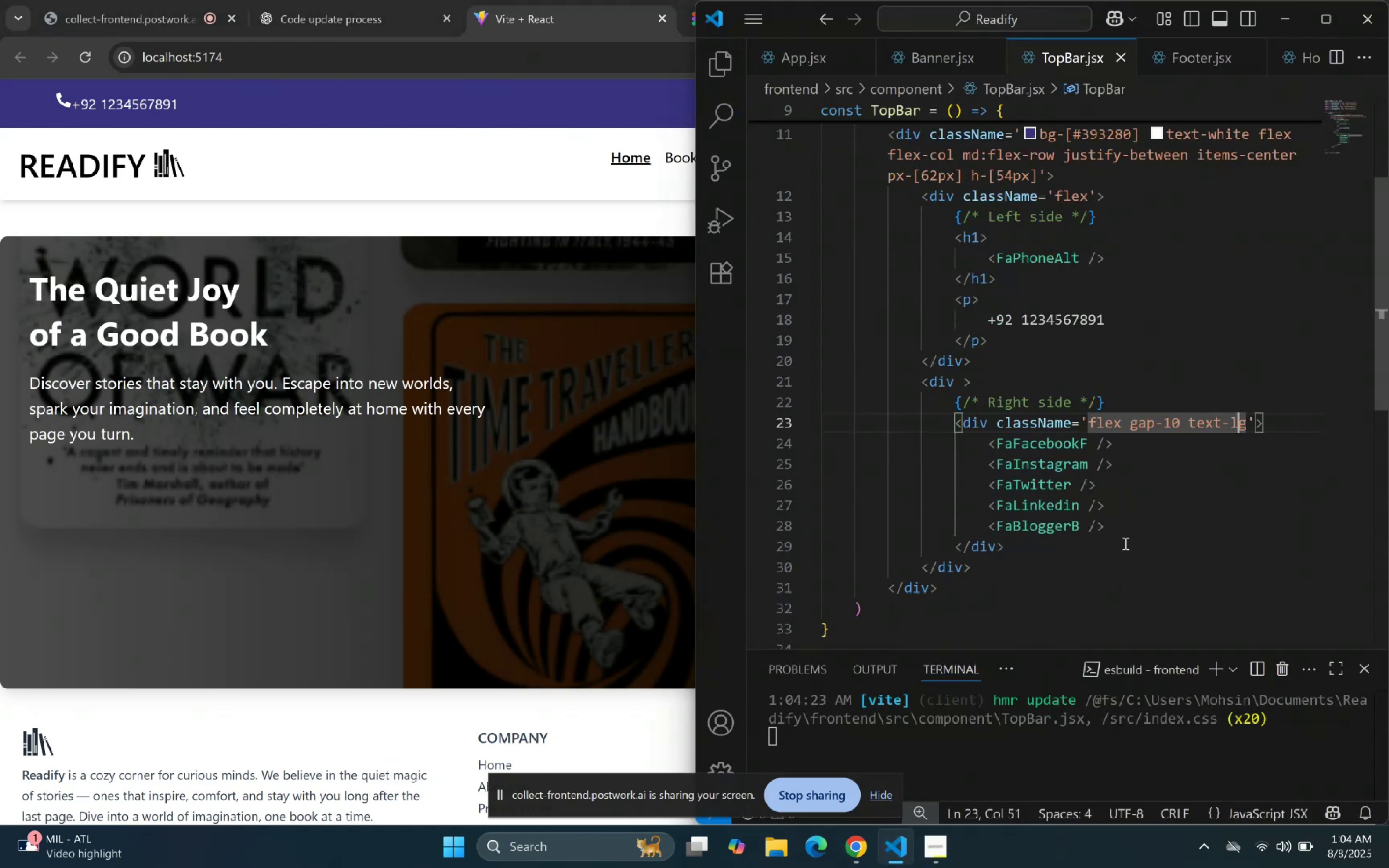 
key(ArrowLeft)
 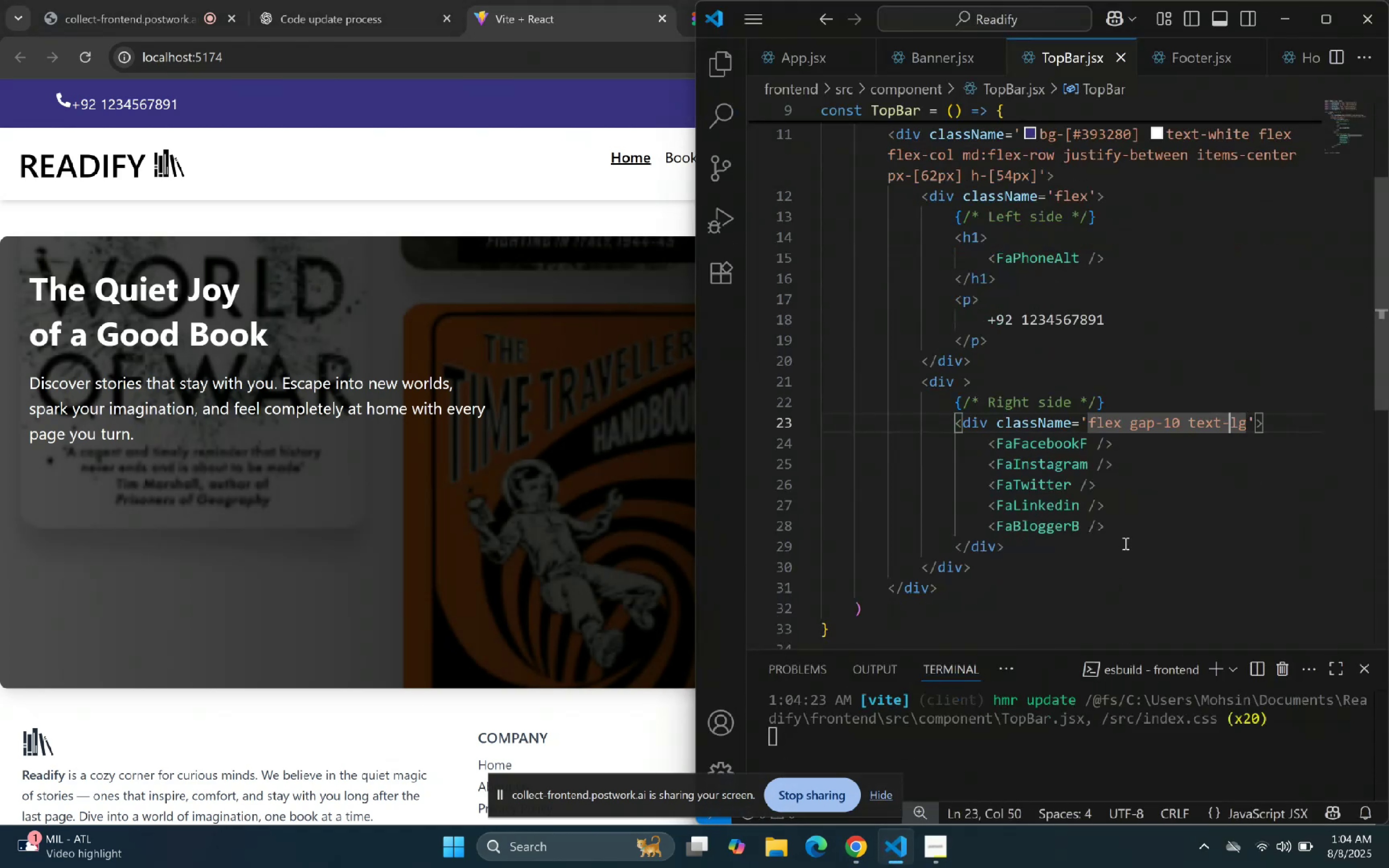 
key(ArrowRight)
 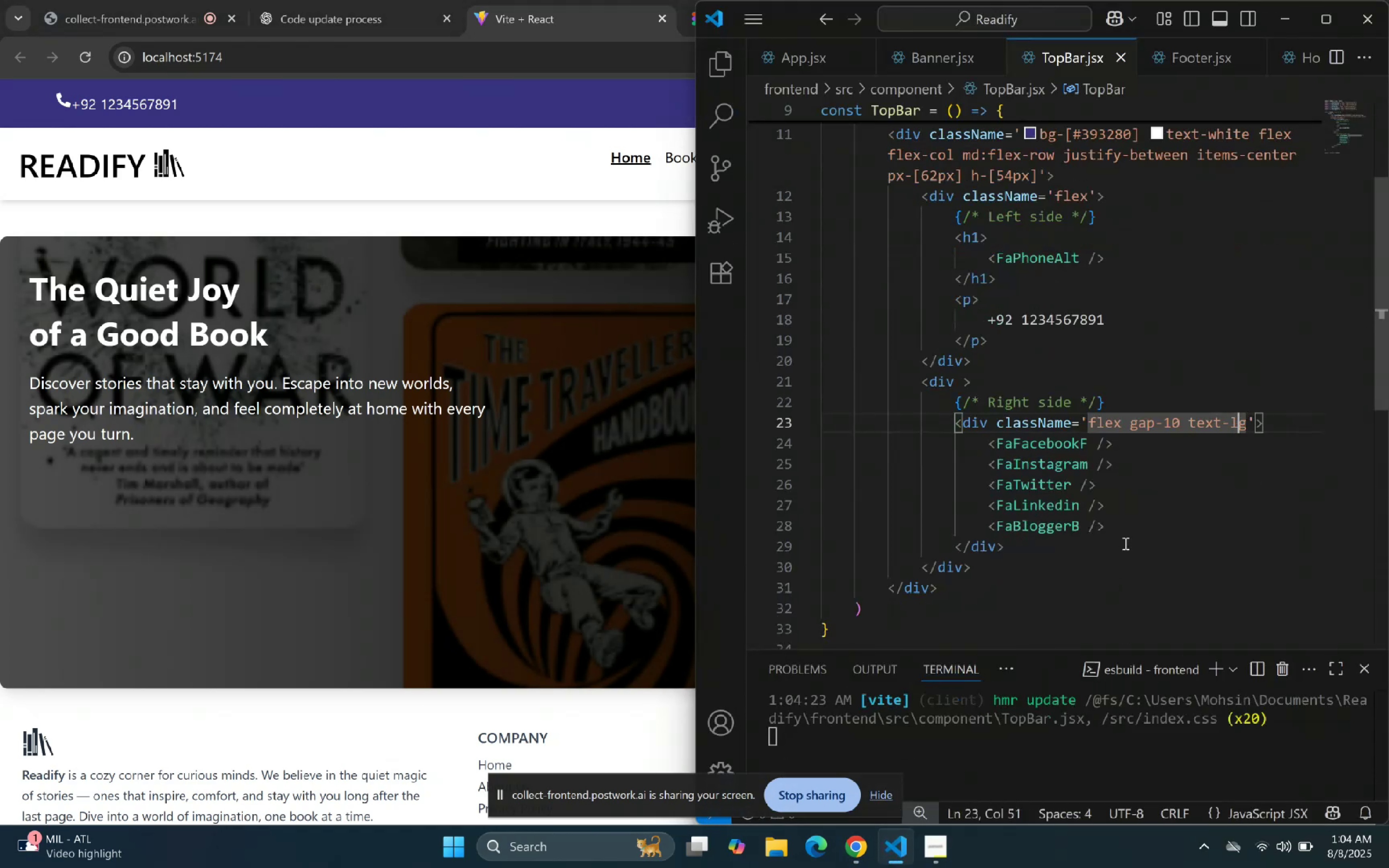 
key(ArrowRight)
 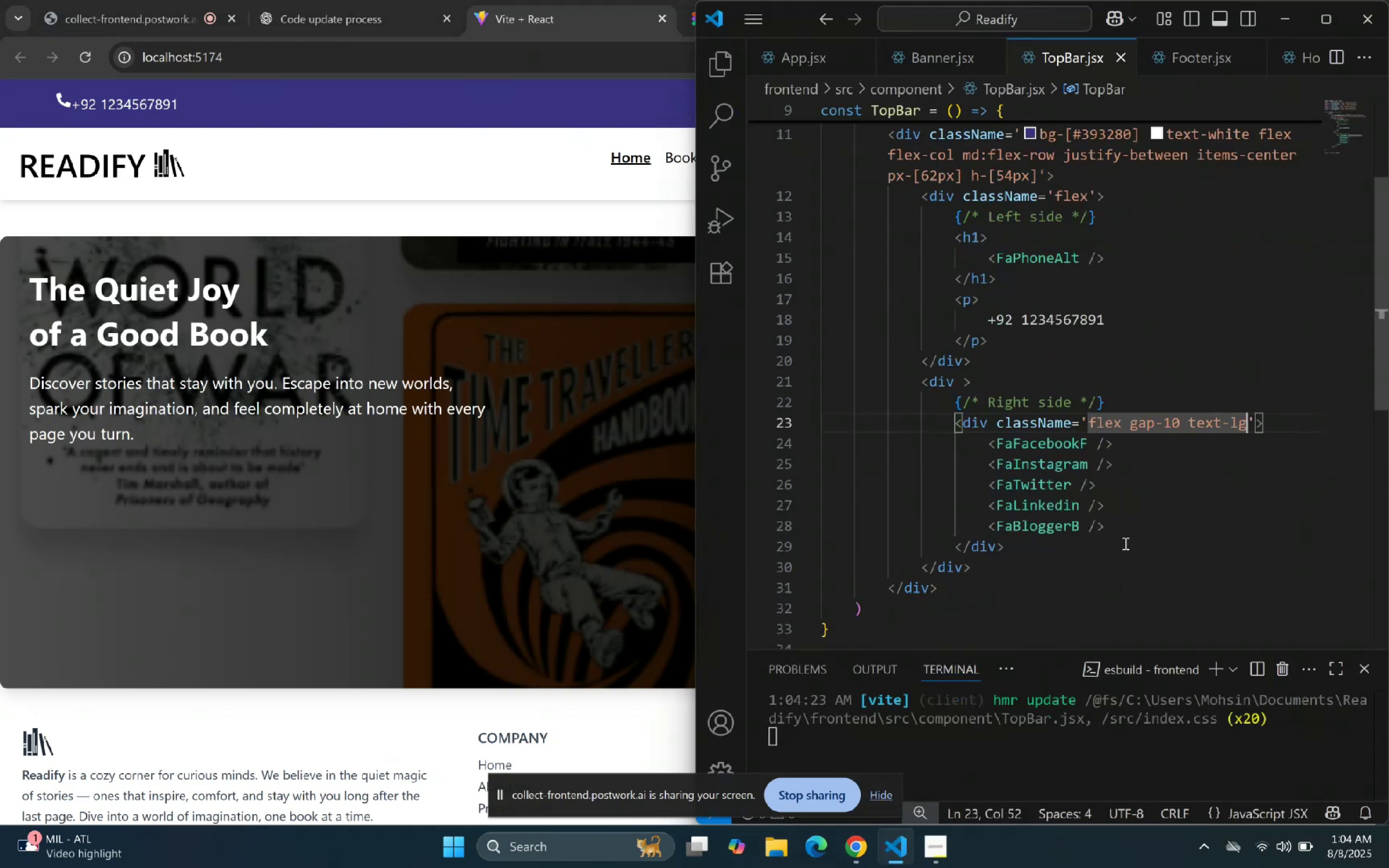 
key(Backspace)
key(Backspace)
type(2xl)
 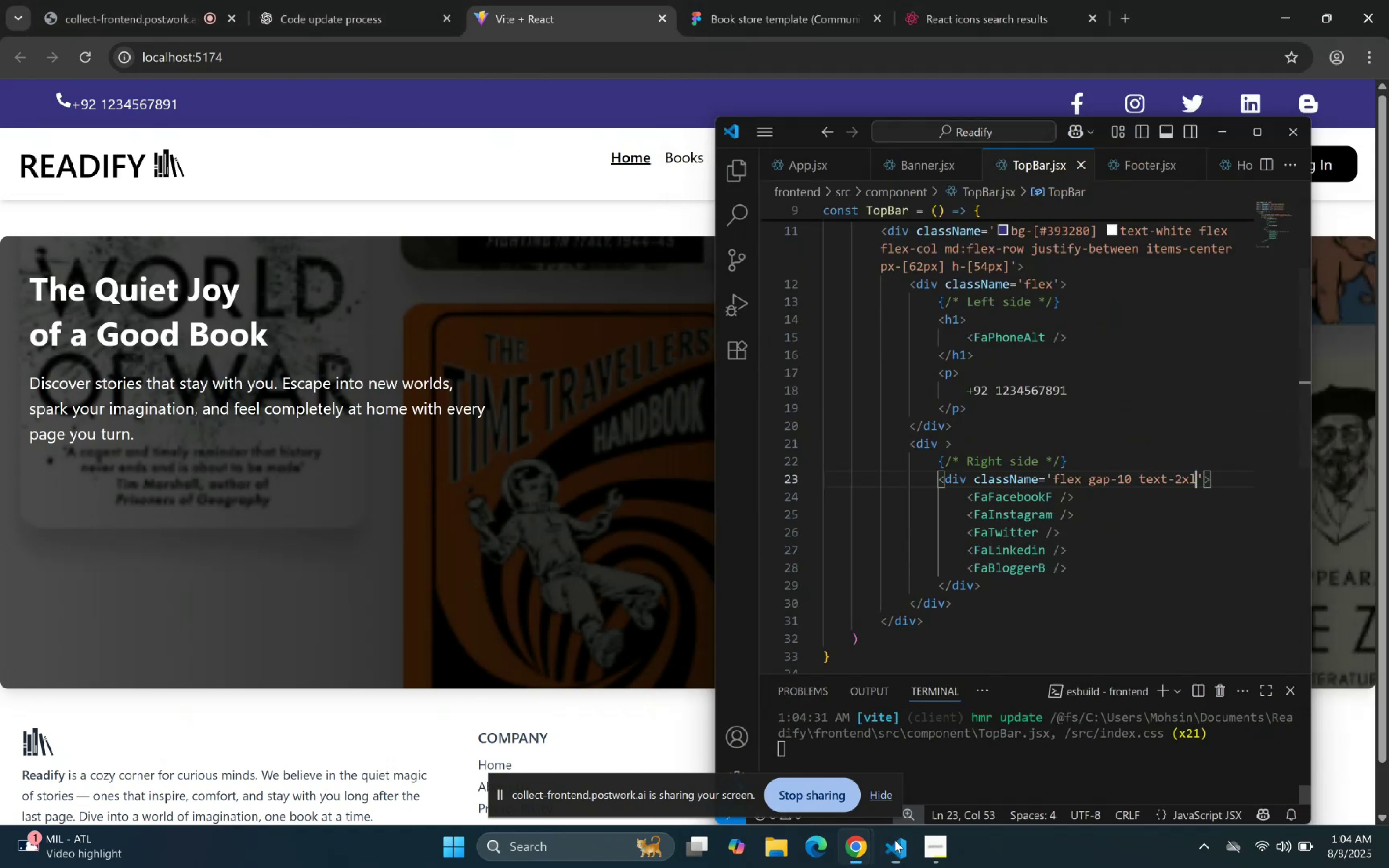 
left_click([908, 857])
 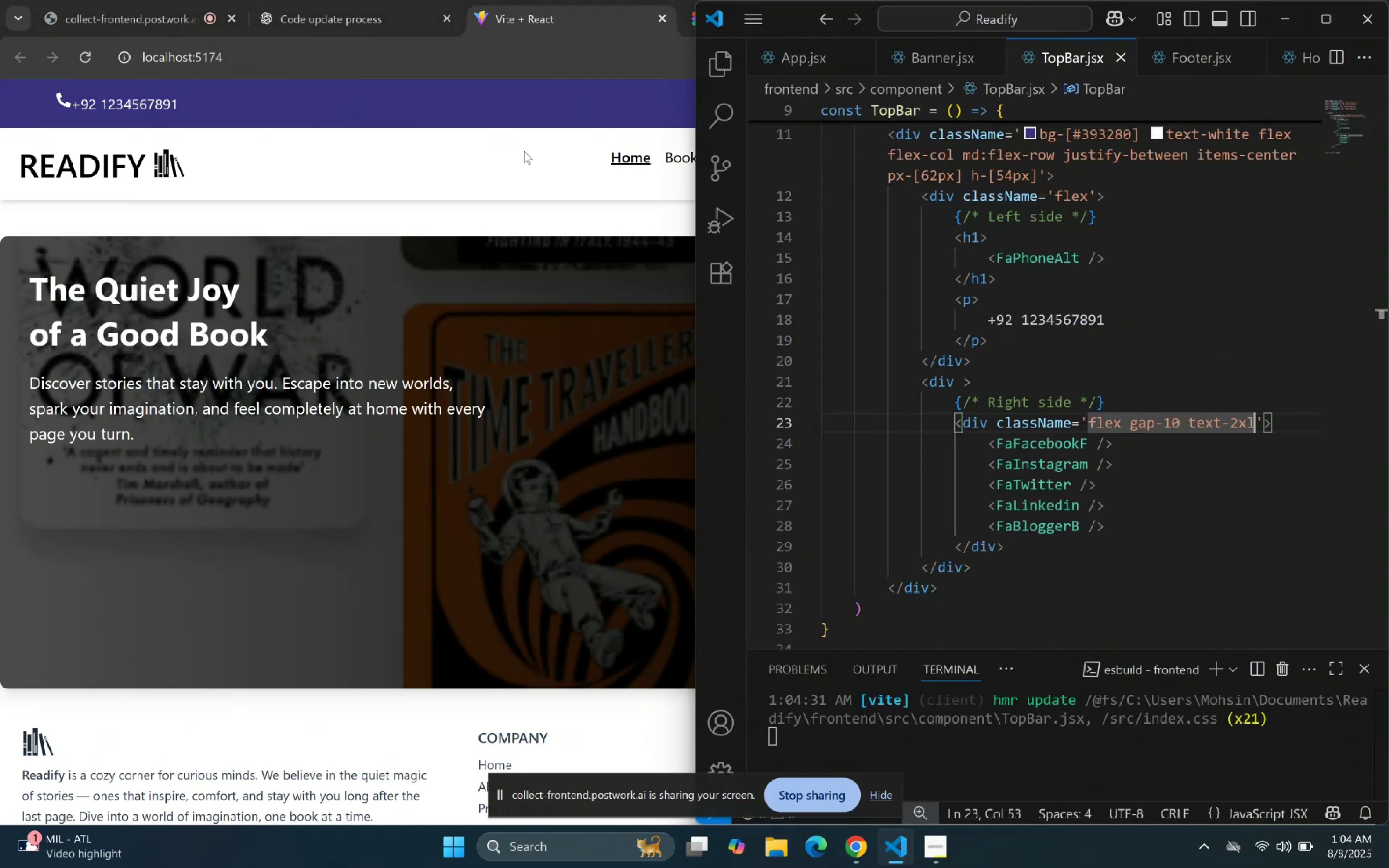 
left_click([743, 0])
 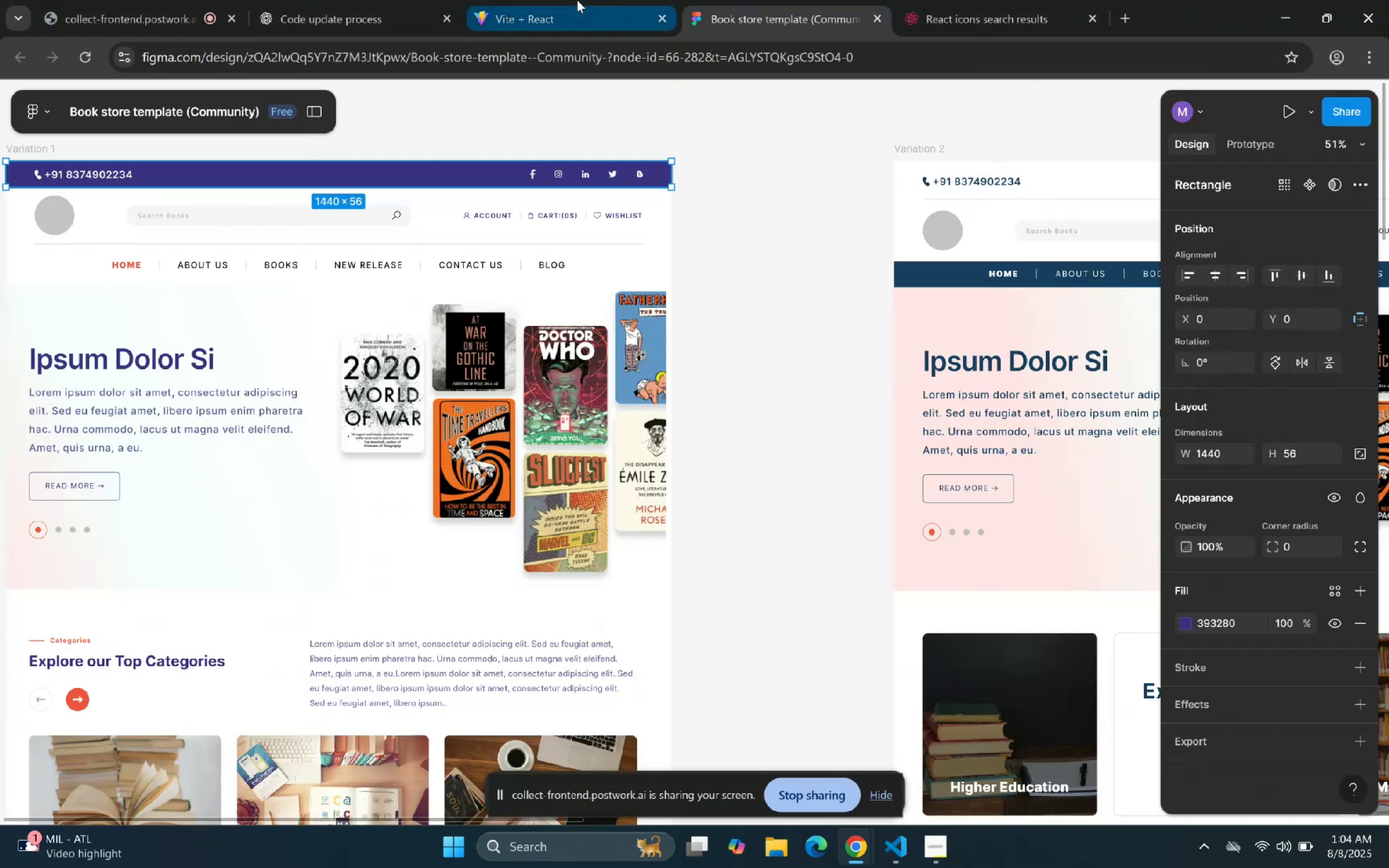 
left_click([577, 0])
 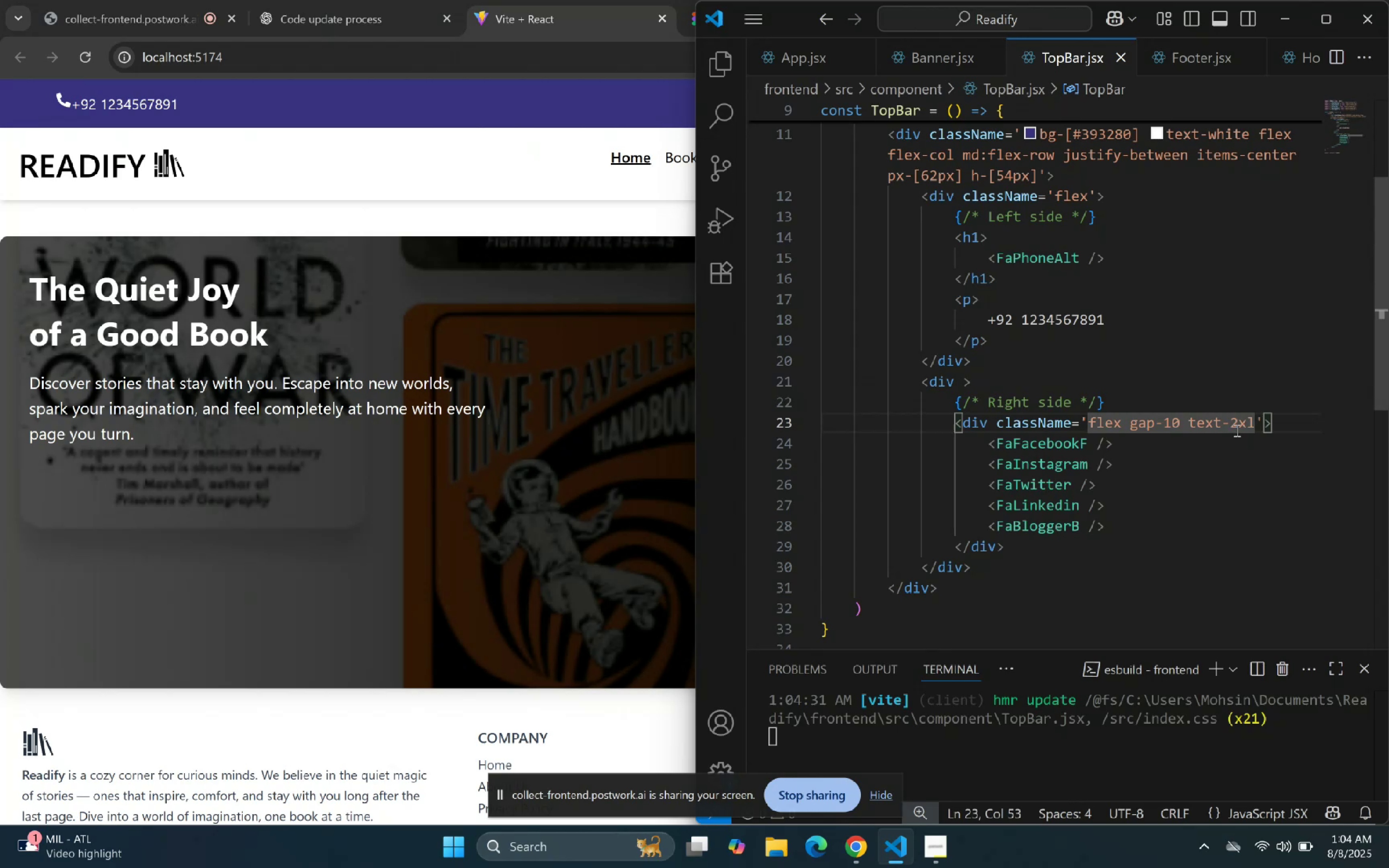 
key(ArrowLeft)
 